 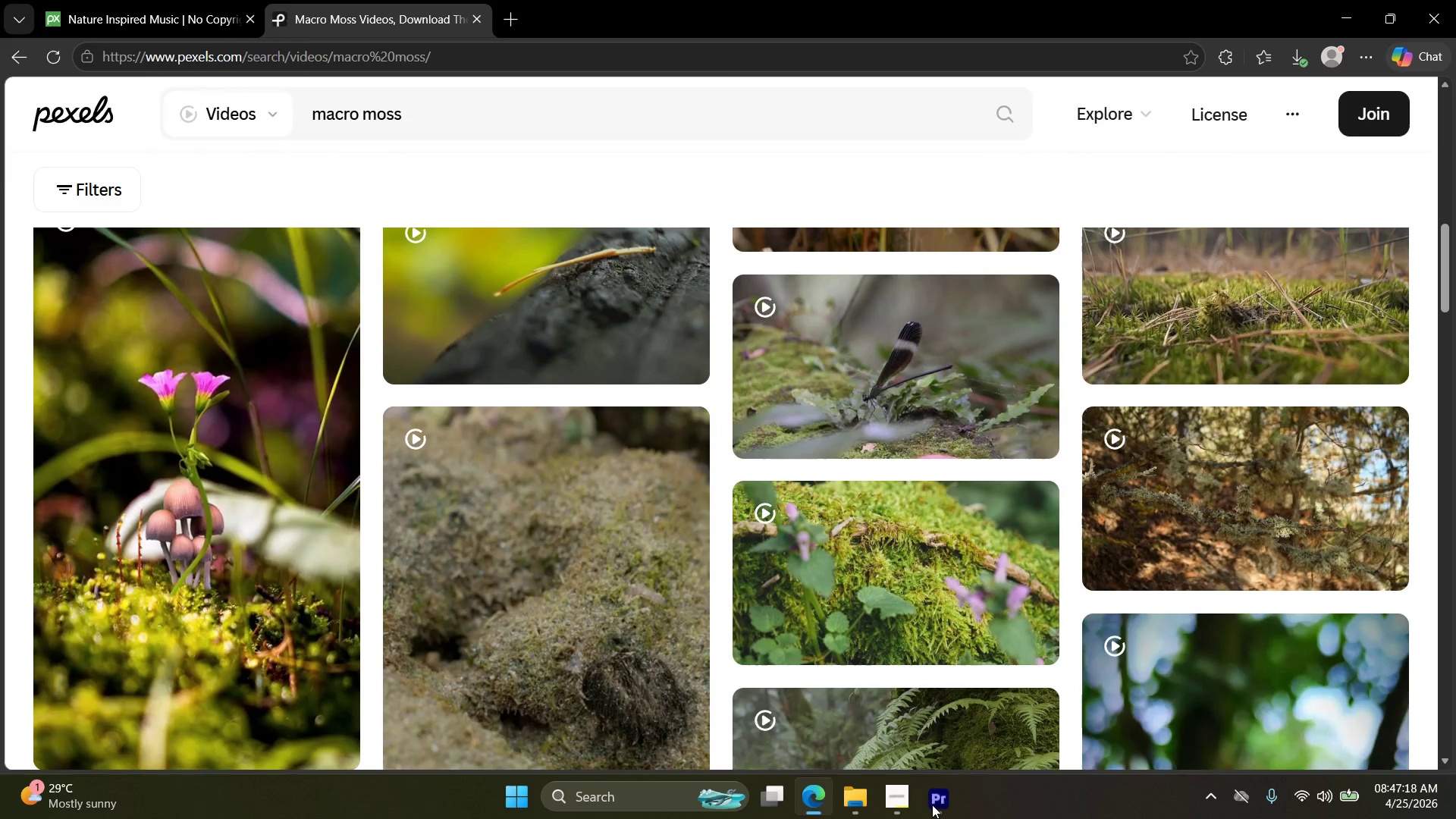 
left_click([425, 118])
 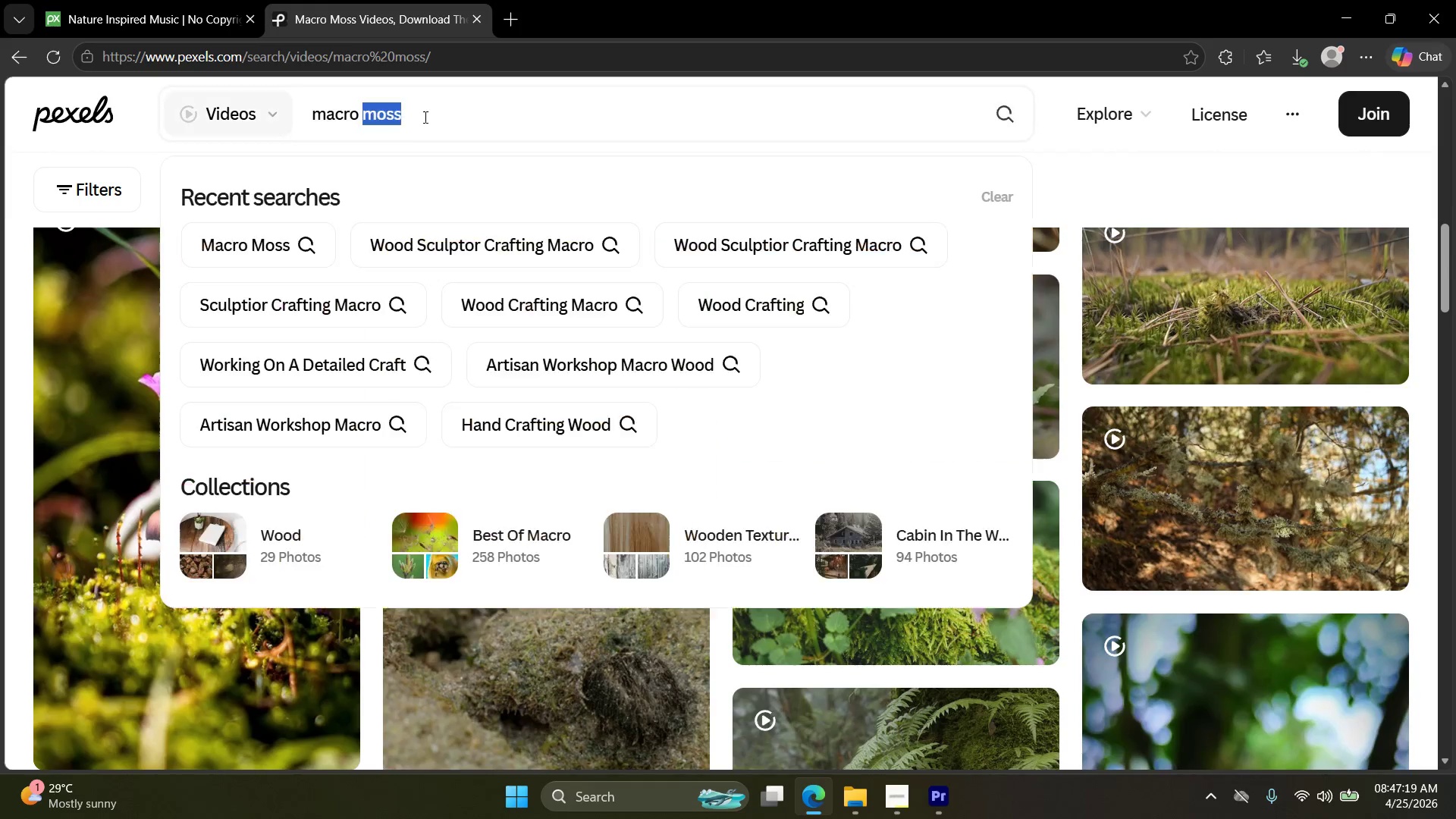 
triple_click([424, 116])
 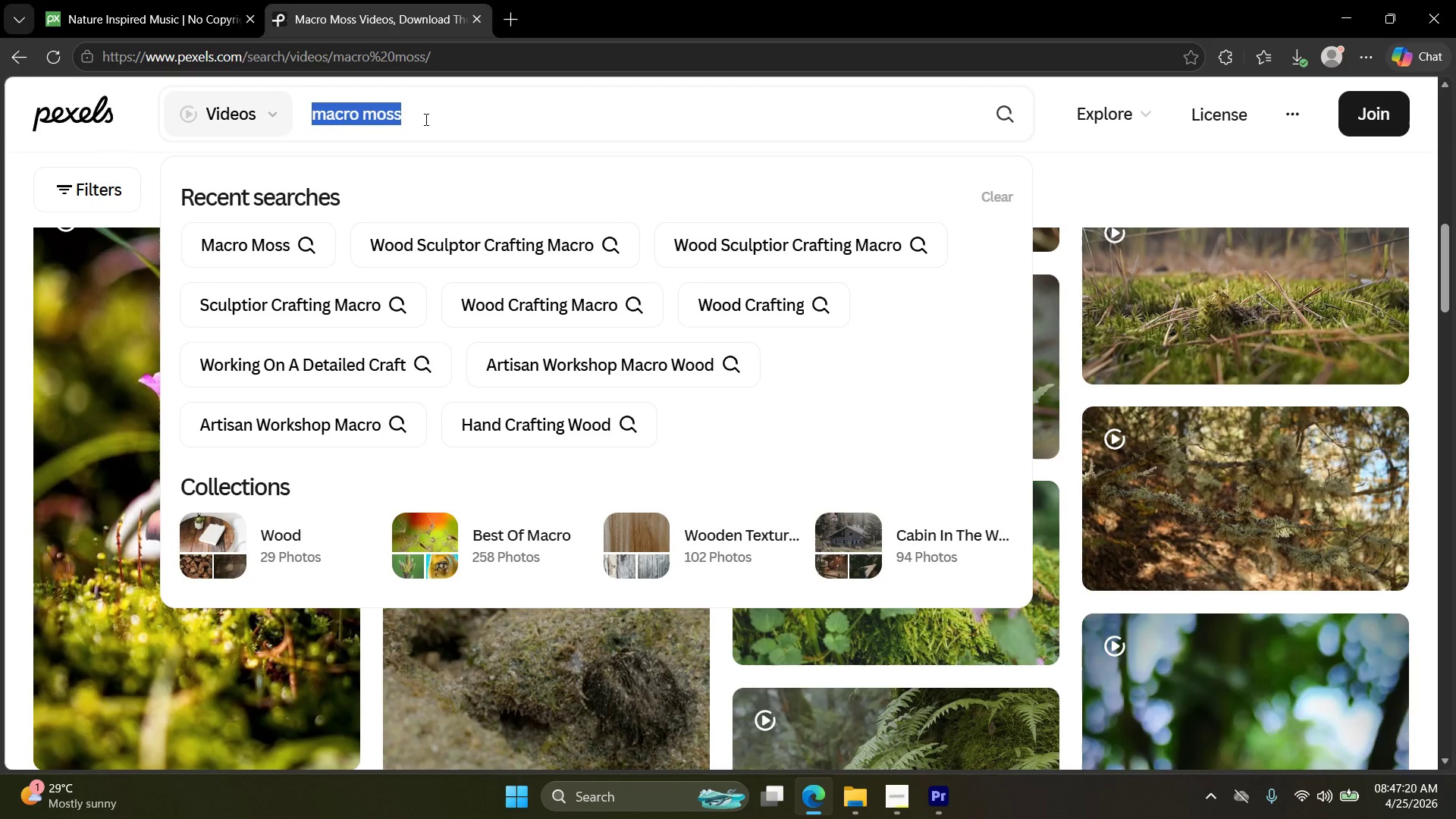 
type(dropletmacro droplets)
 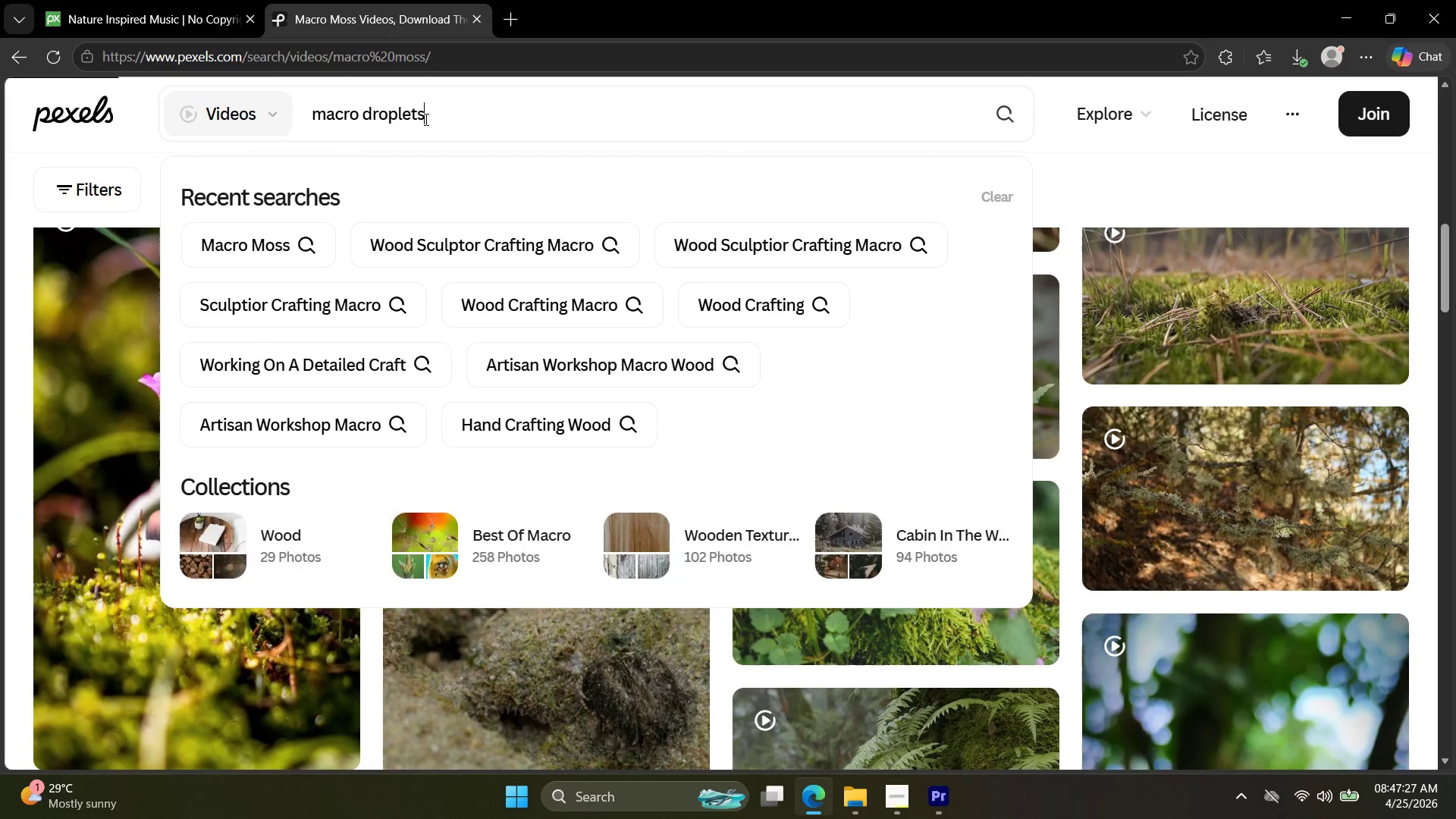 
hold_key(key=Backspace, duration=0.73)
 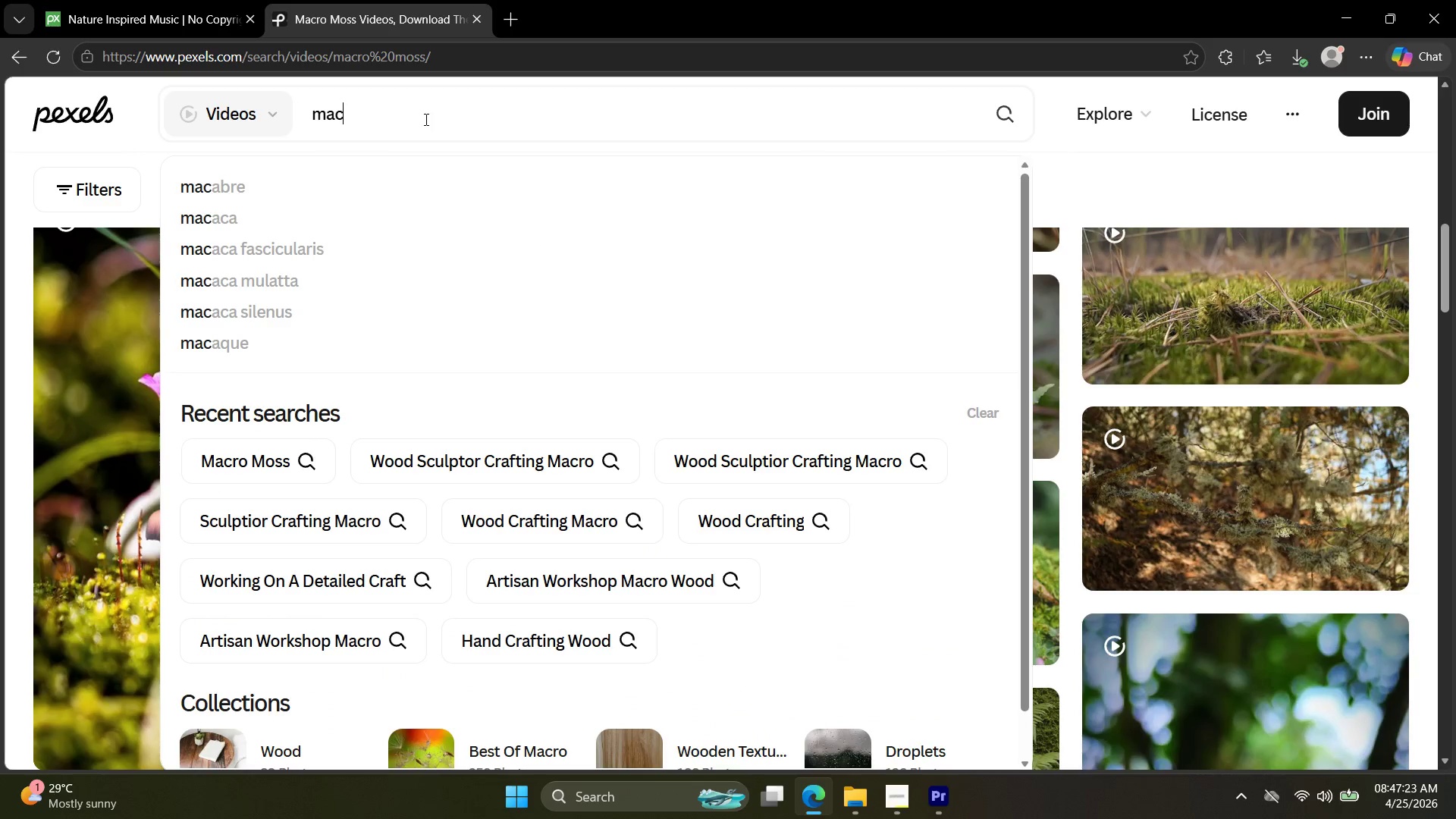 
key(Enter)
 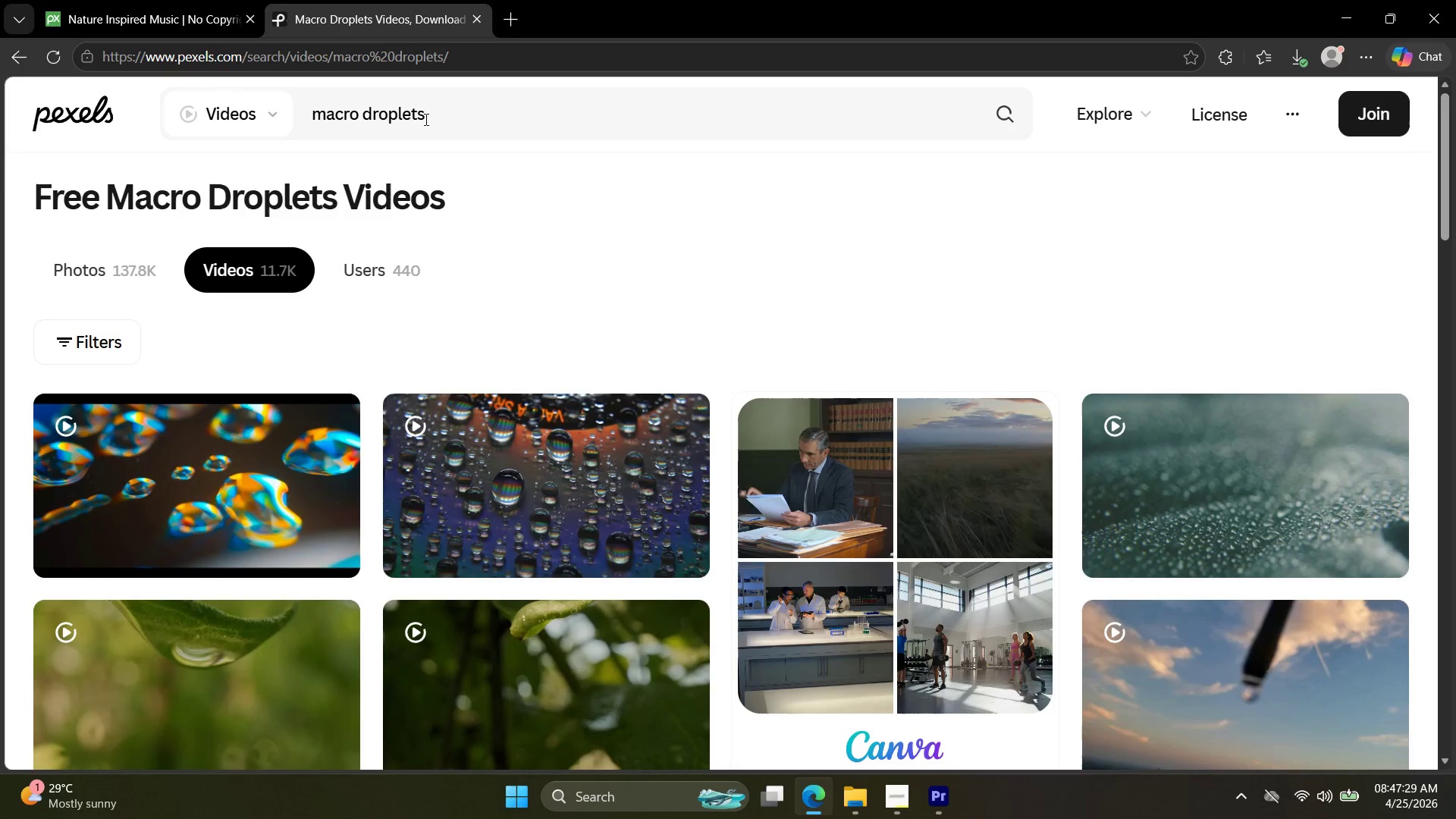 
scroll: coordinate [573, 323], scroll_direction: down, amount: 7.0
 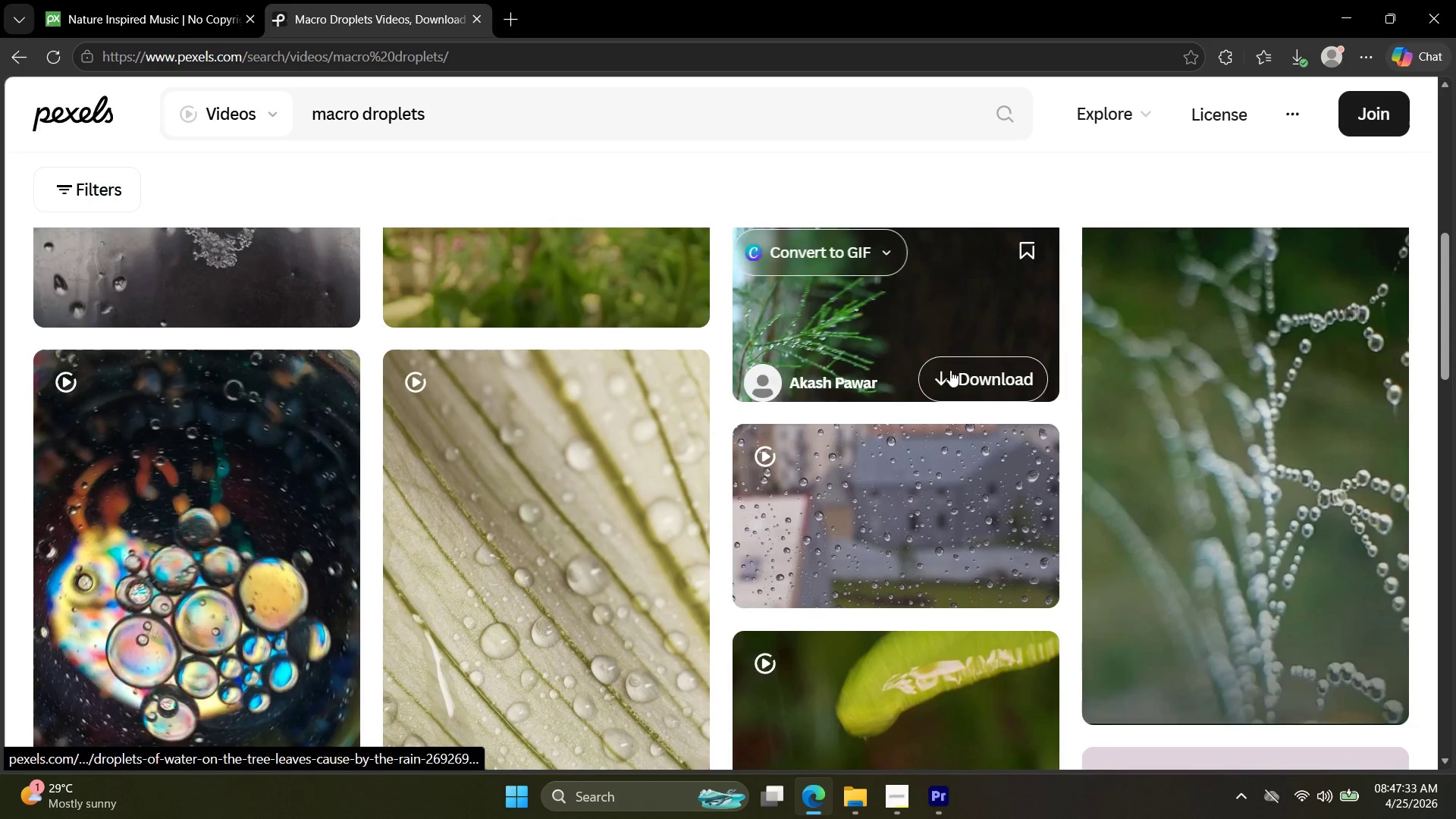 
left_click([1178, 410])
 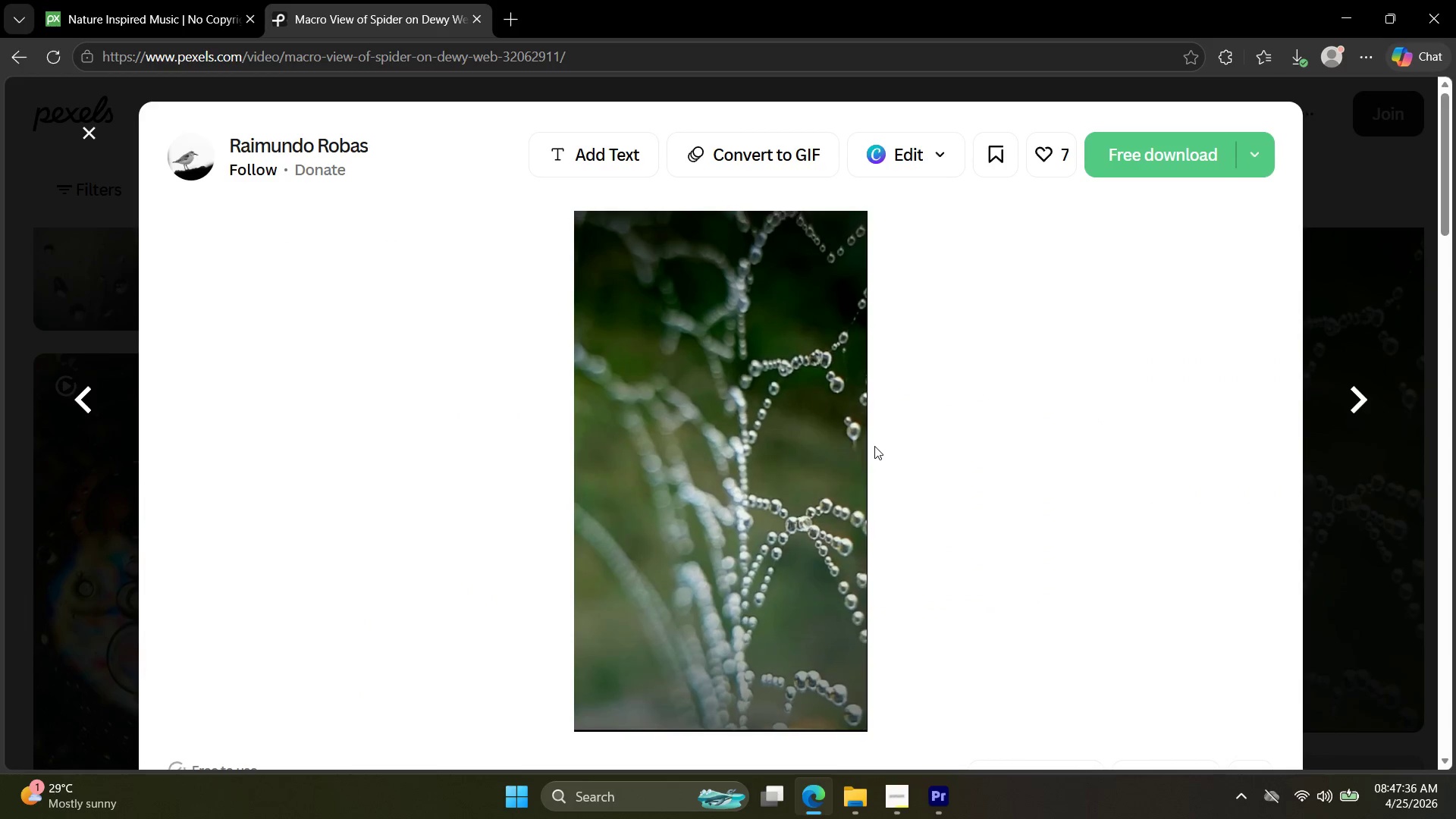 
key(Escape)
 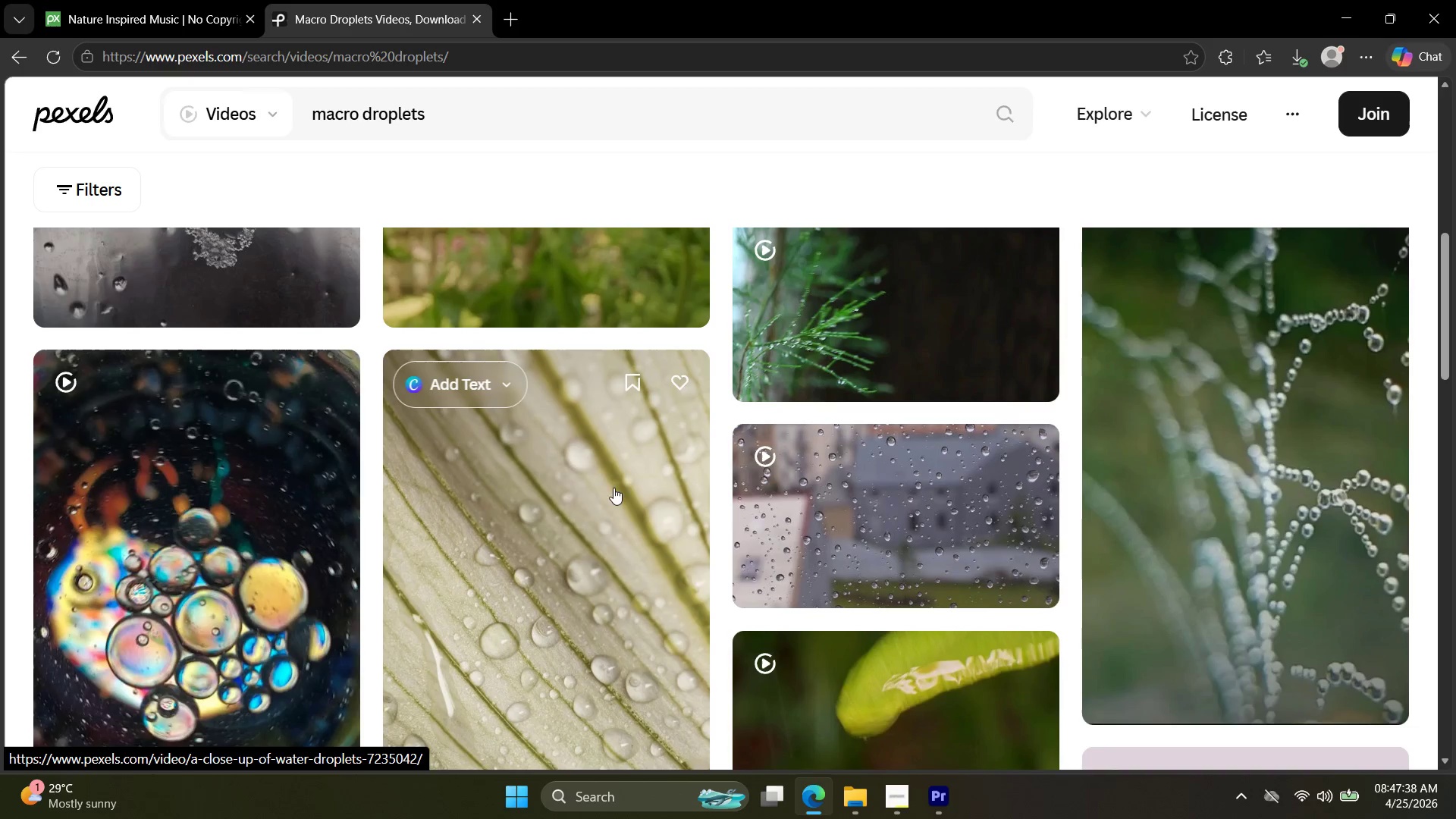 
left_click([566, 481])
 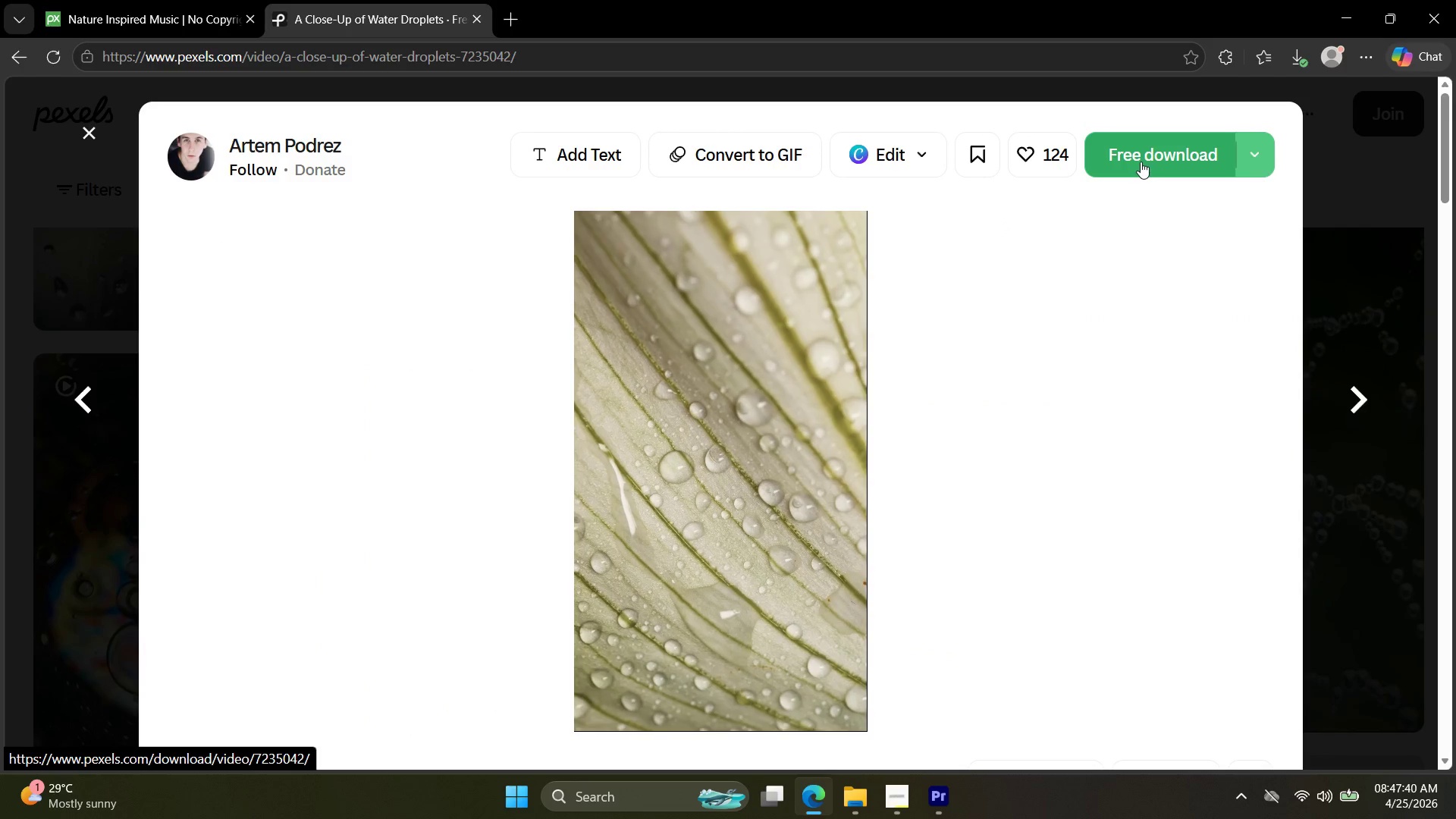 
left_click([1136, 163])
 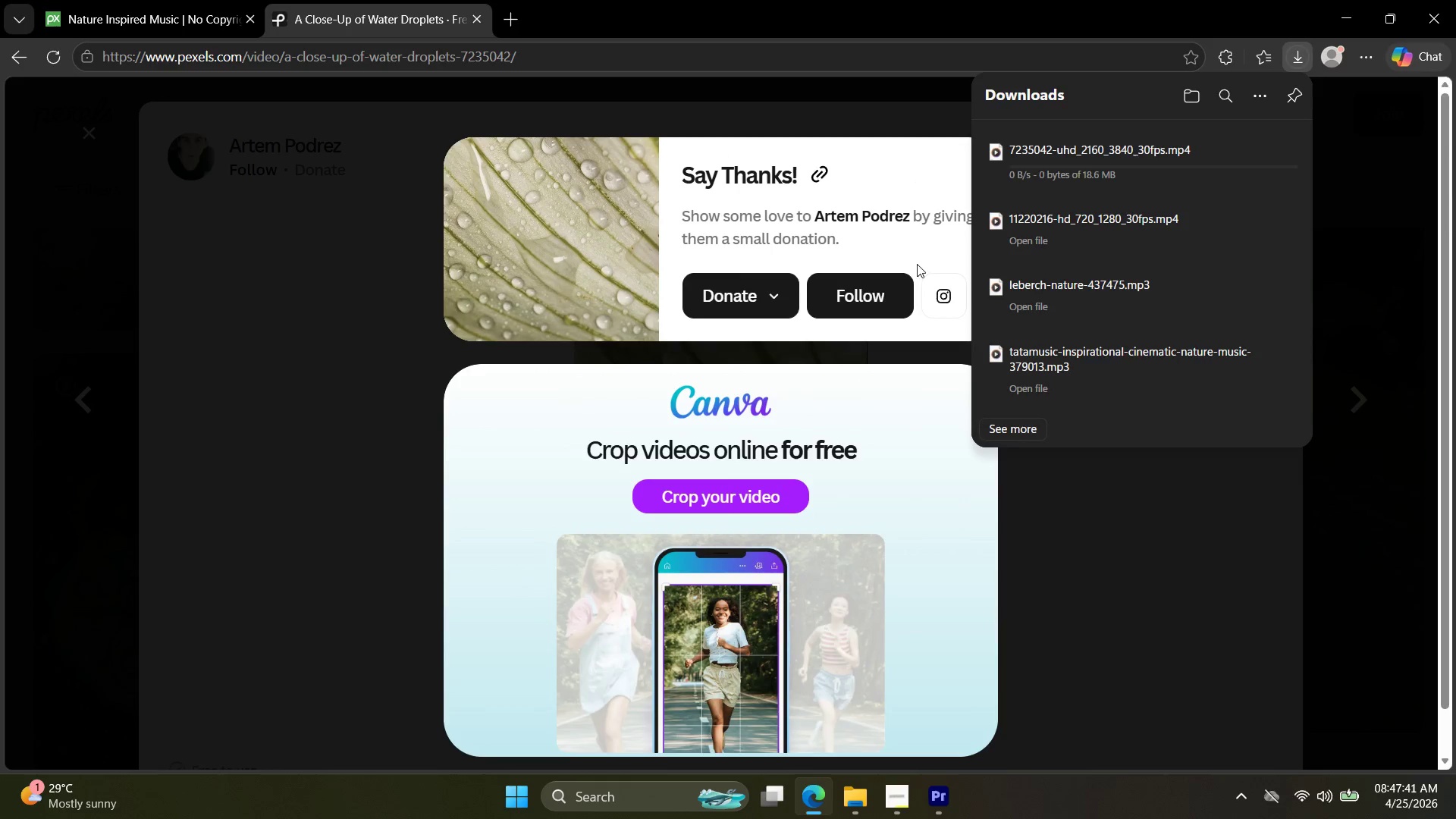 
key(Escape)
 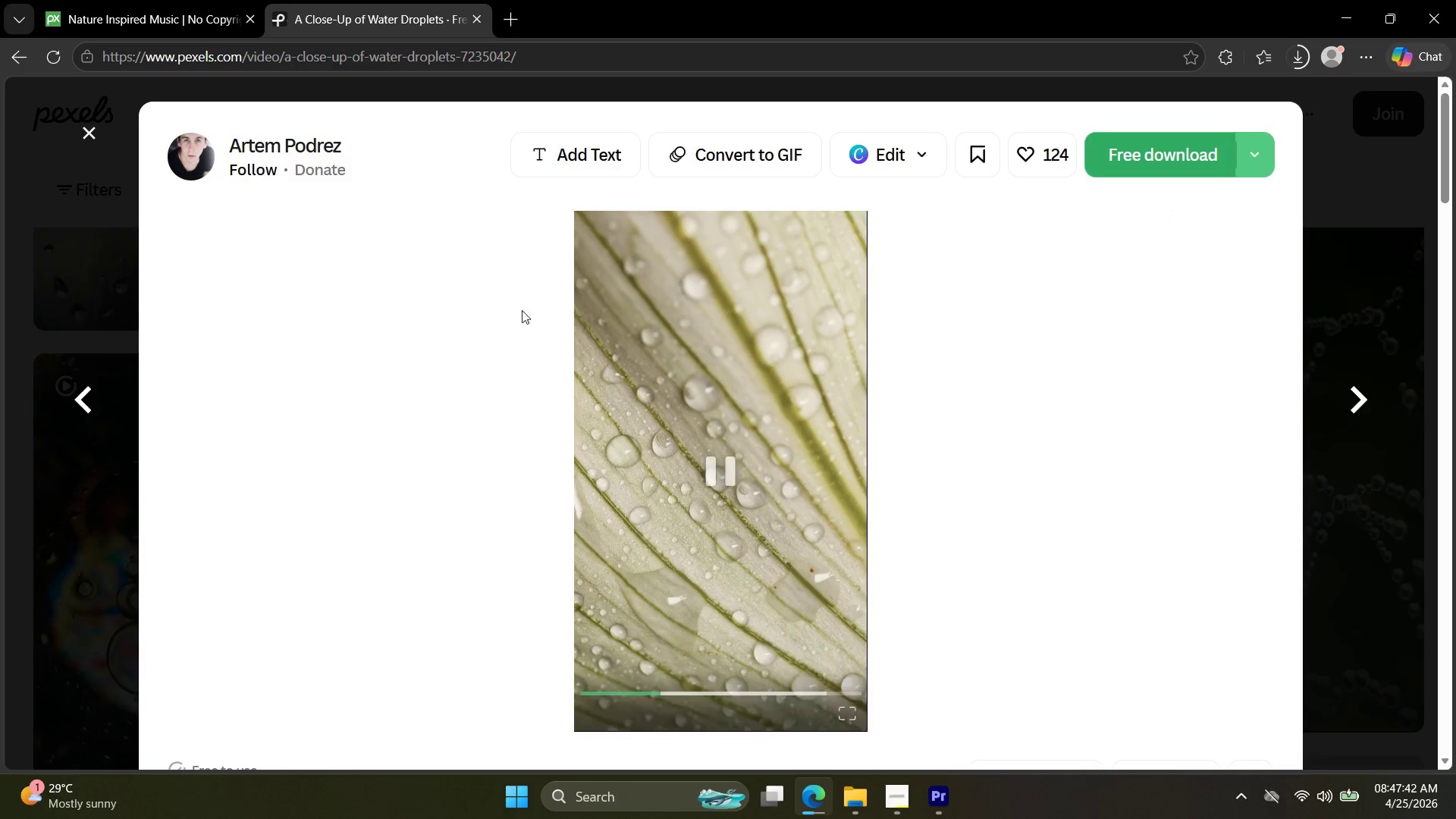 
key(Escape)
 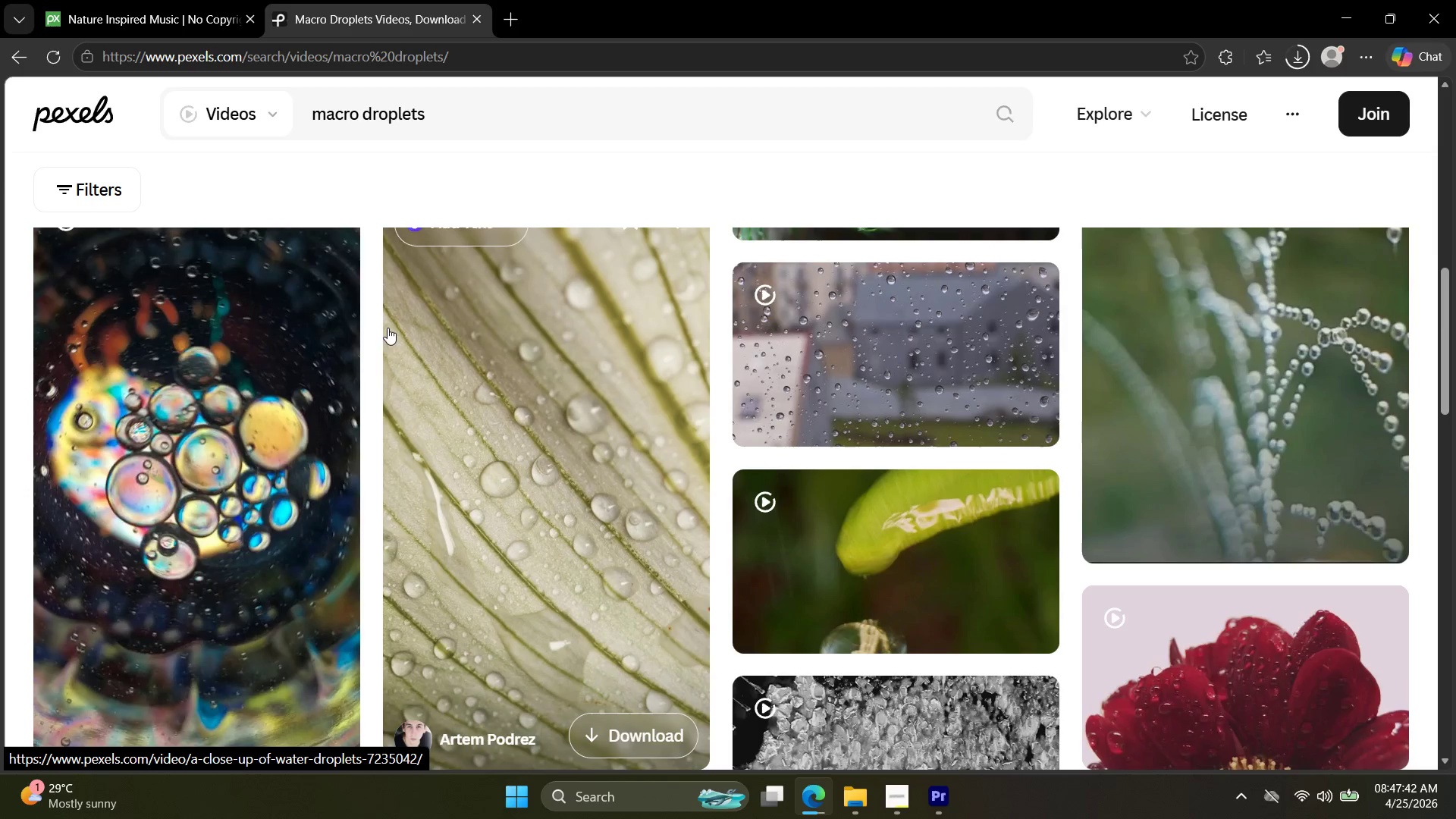 
scroll: coordinate [545, 423], scroll_direction: down, amount: 16.0
 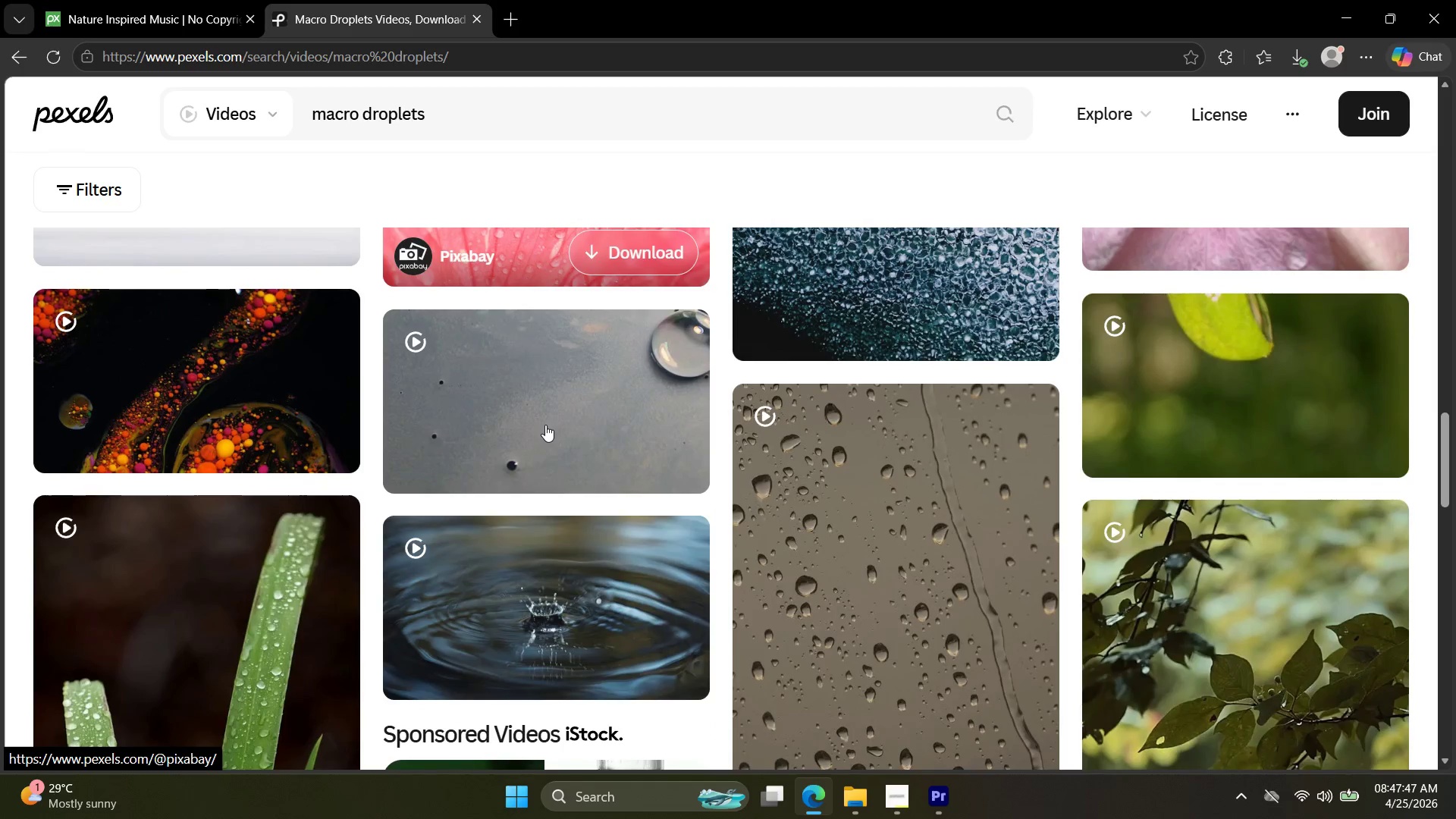 
scroll: coordinate [549, 438], scroll_direction: down, amount: 13.0
 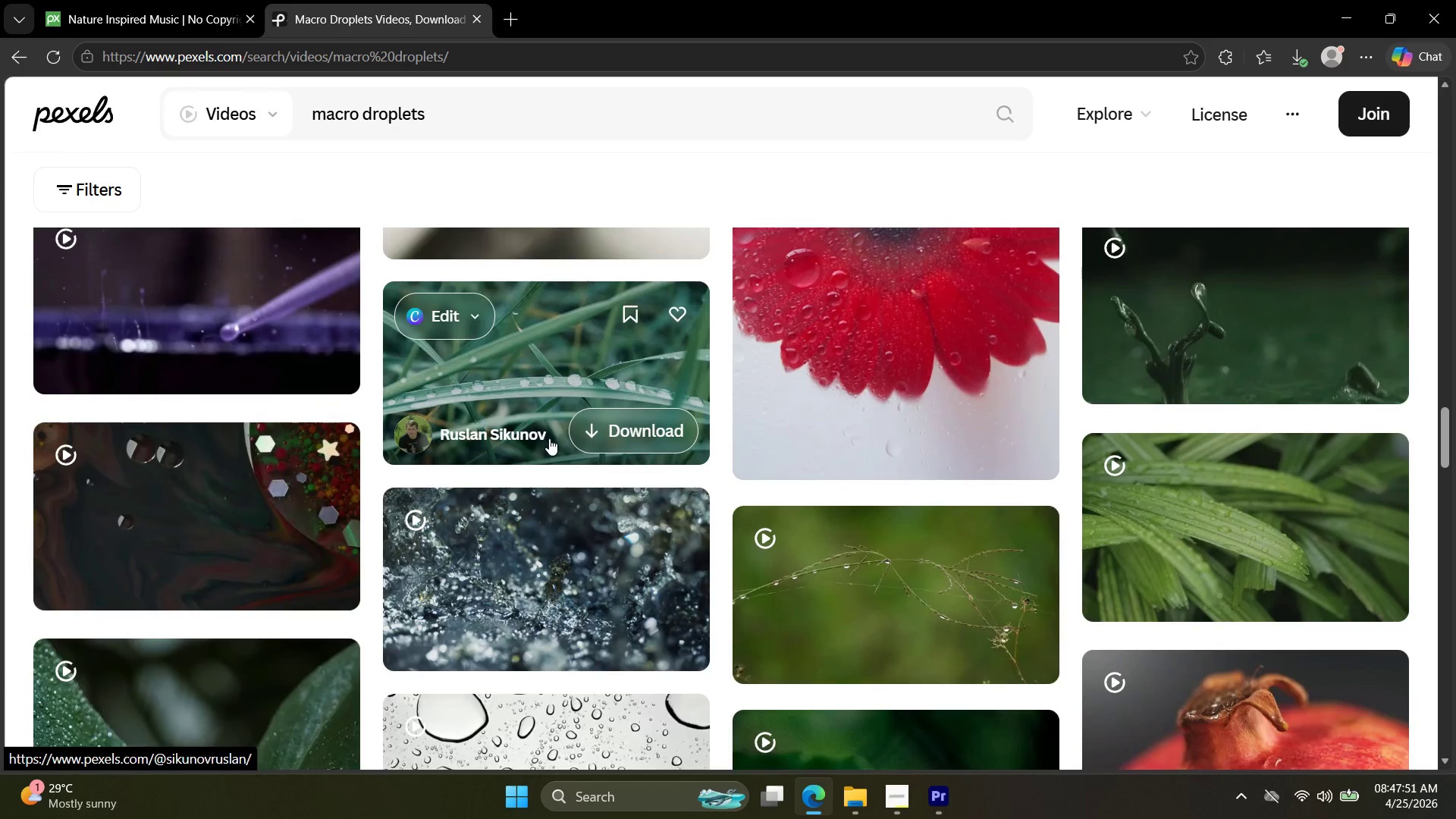 
scroll: coordinate [549, 438], scroll_direction: up, amount: 5.0
 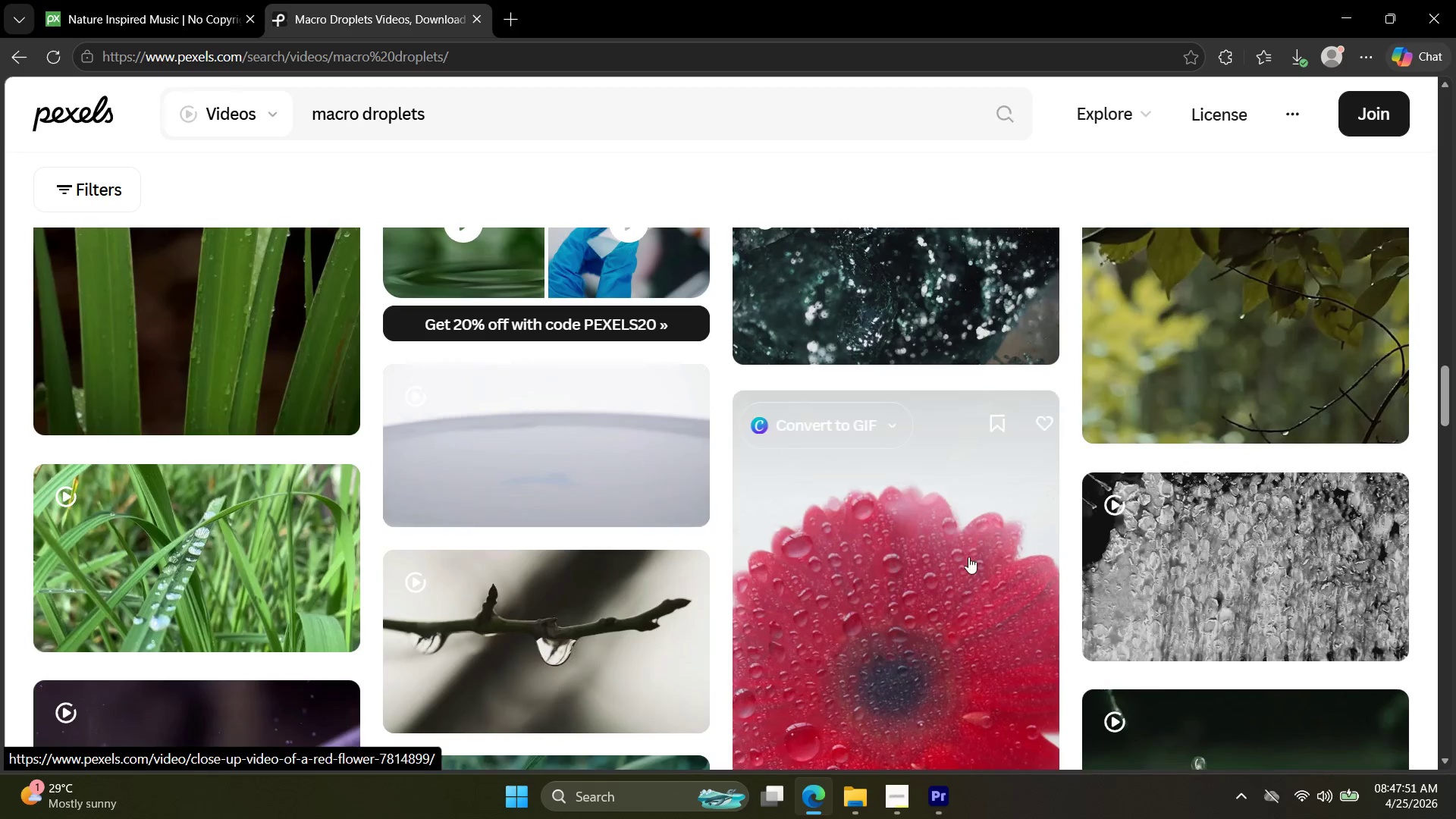 
left_click([921, 551])
 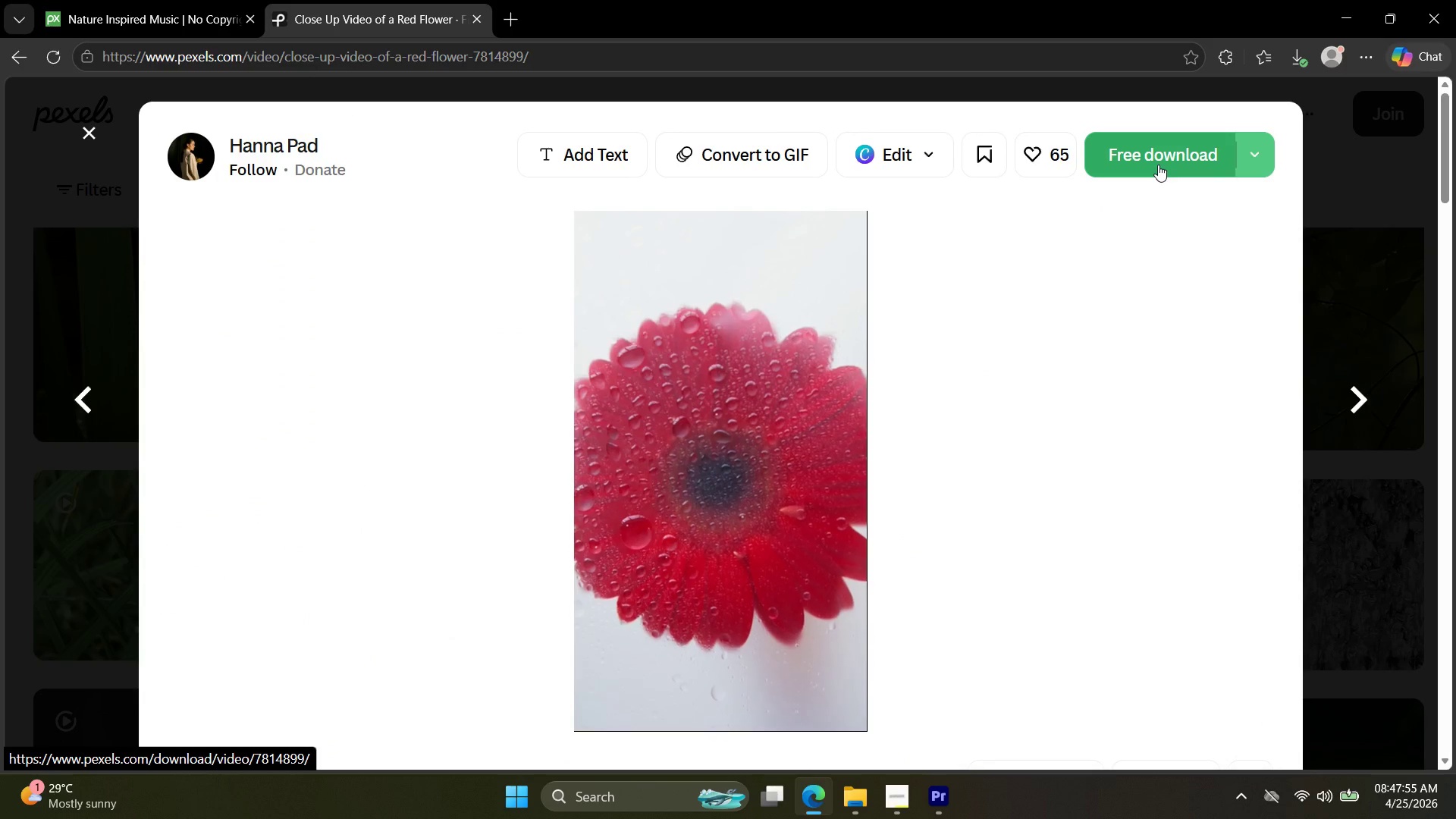 
key(Escape)
 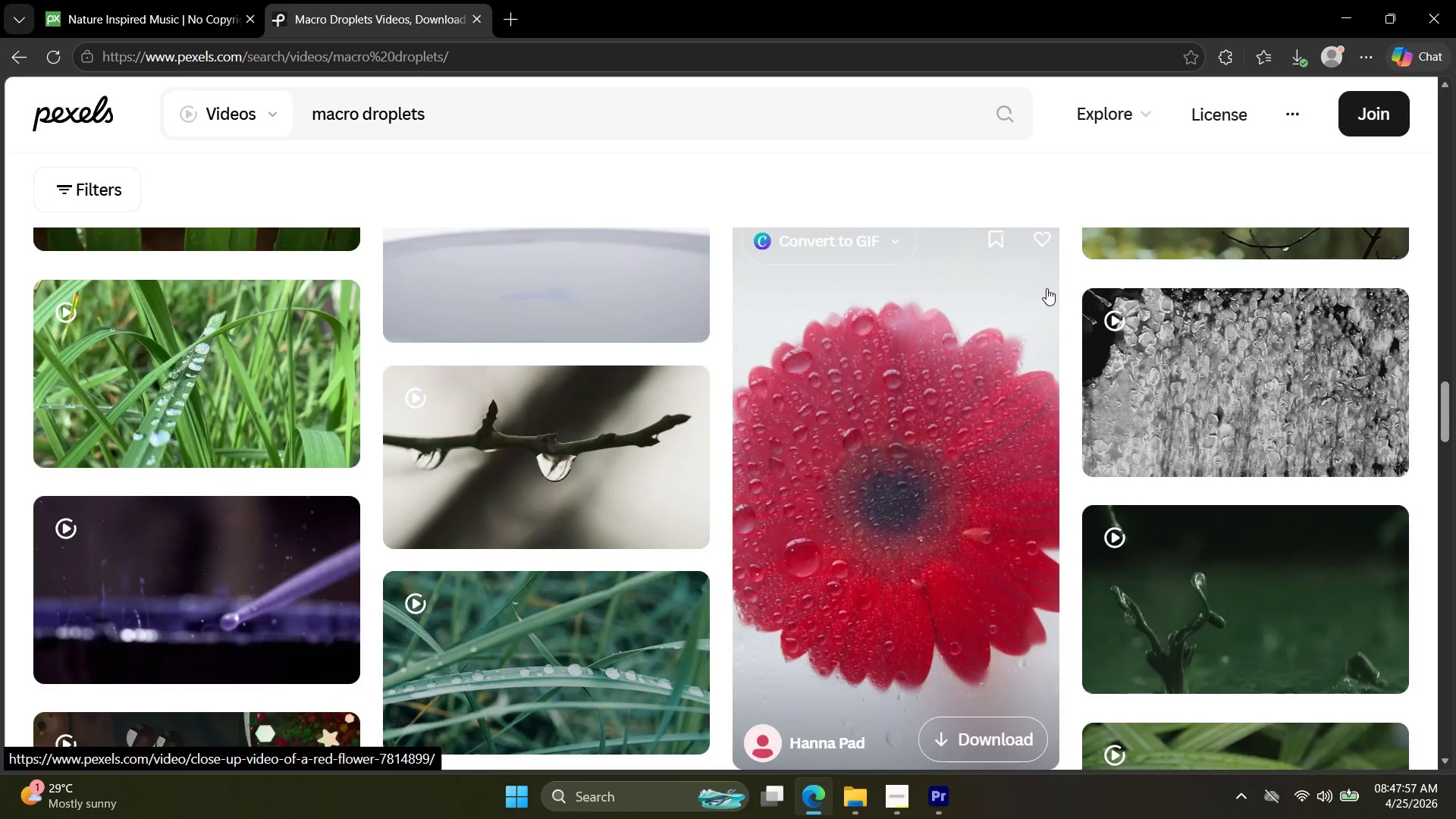 
scroll: coordinate [999, 329], scroll_direction: down, amount: 7.0
 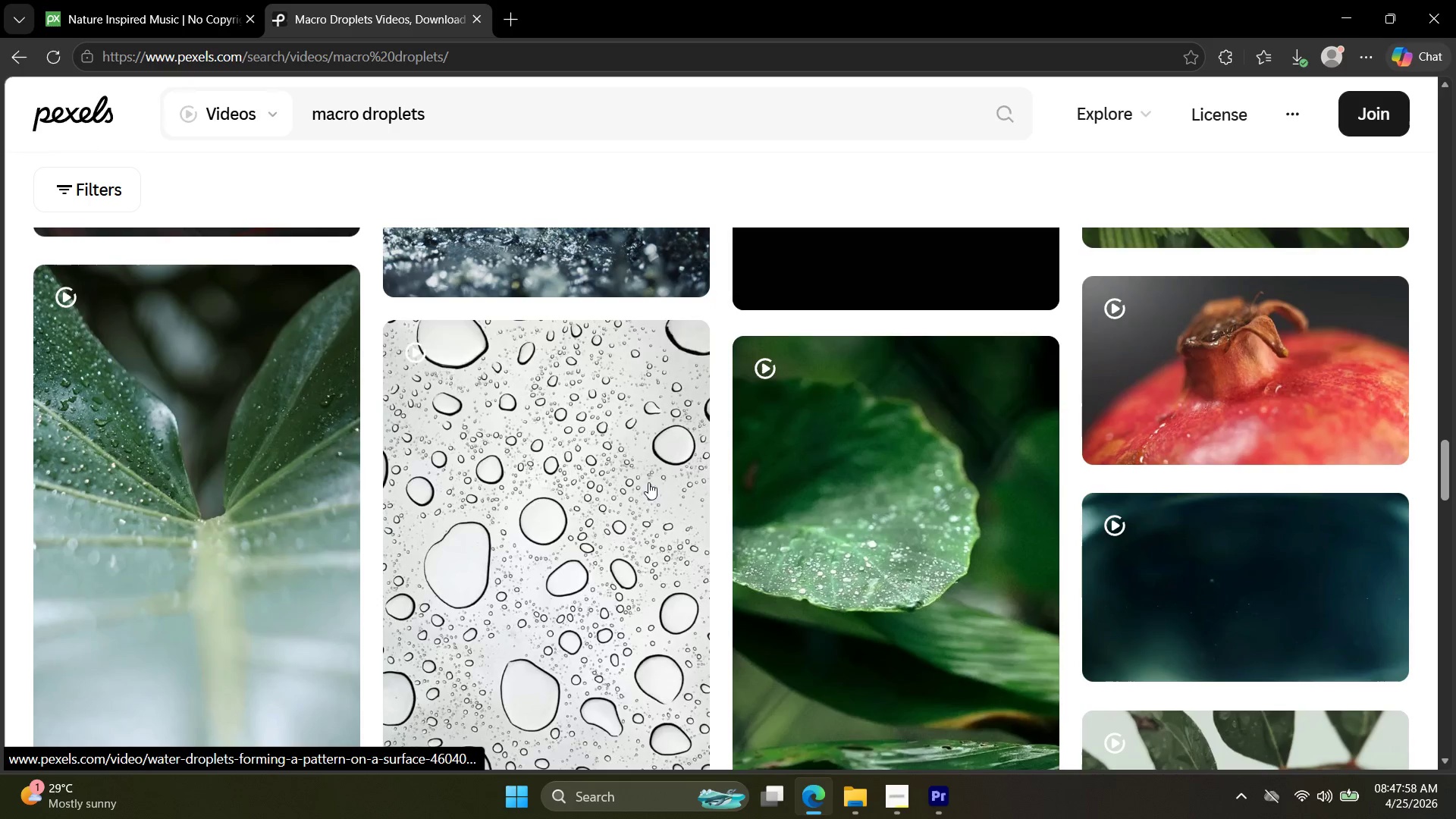 
left_click([630, 485])
 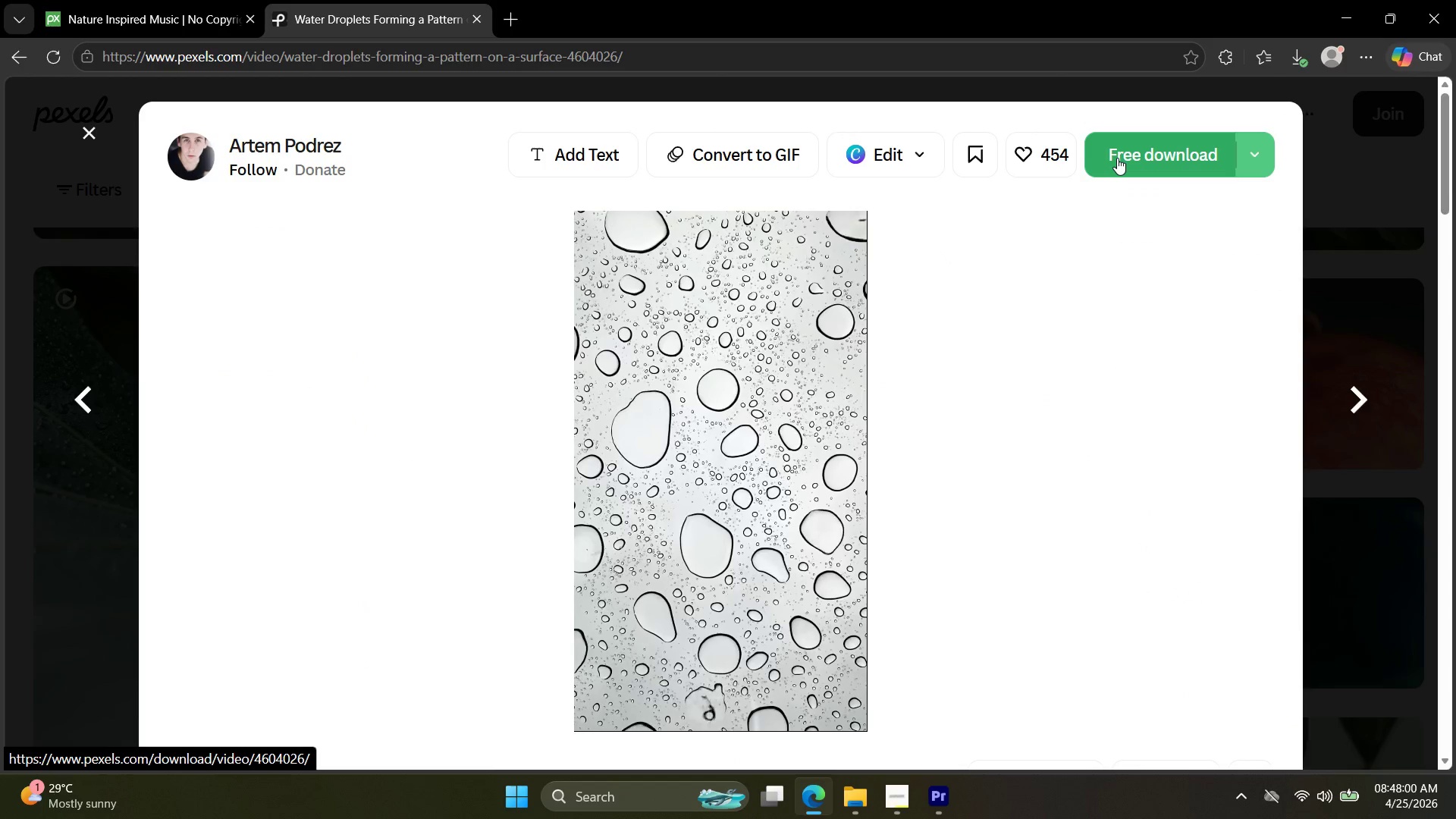 
left_click([1117, 158])
 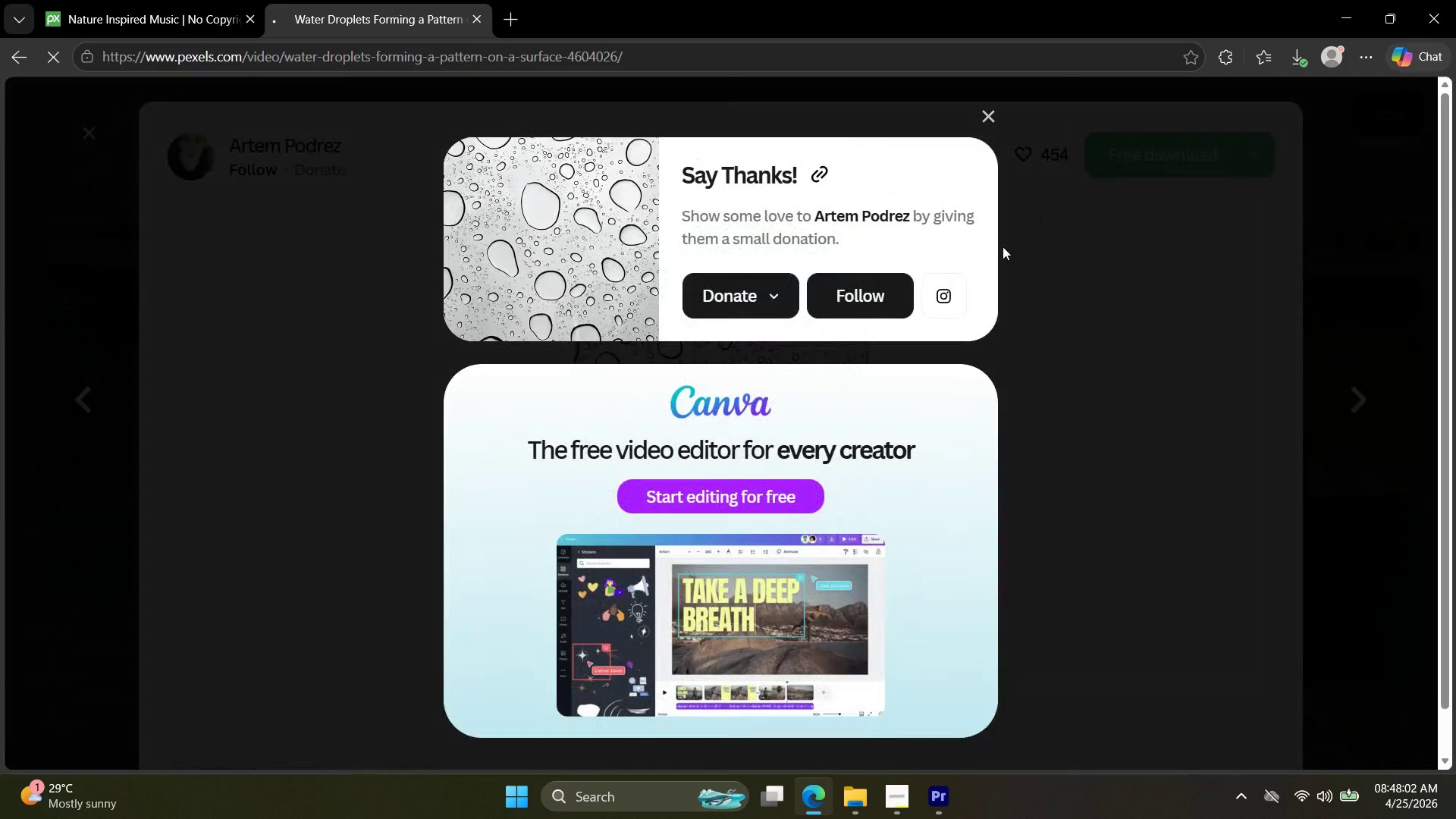 
key(Escape)
 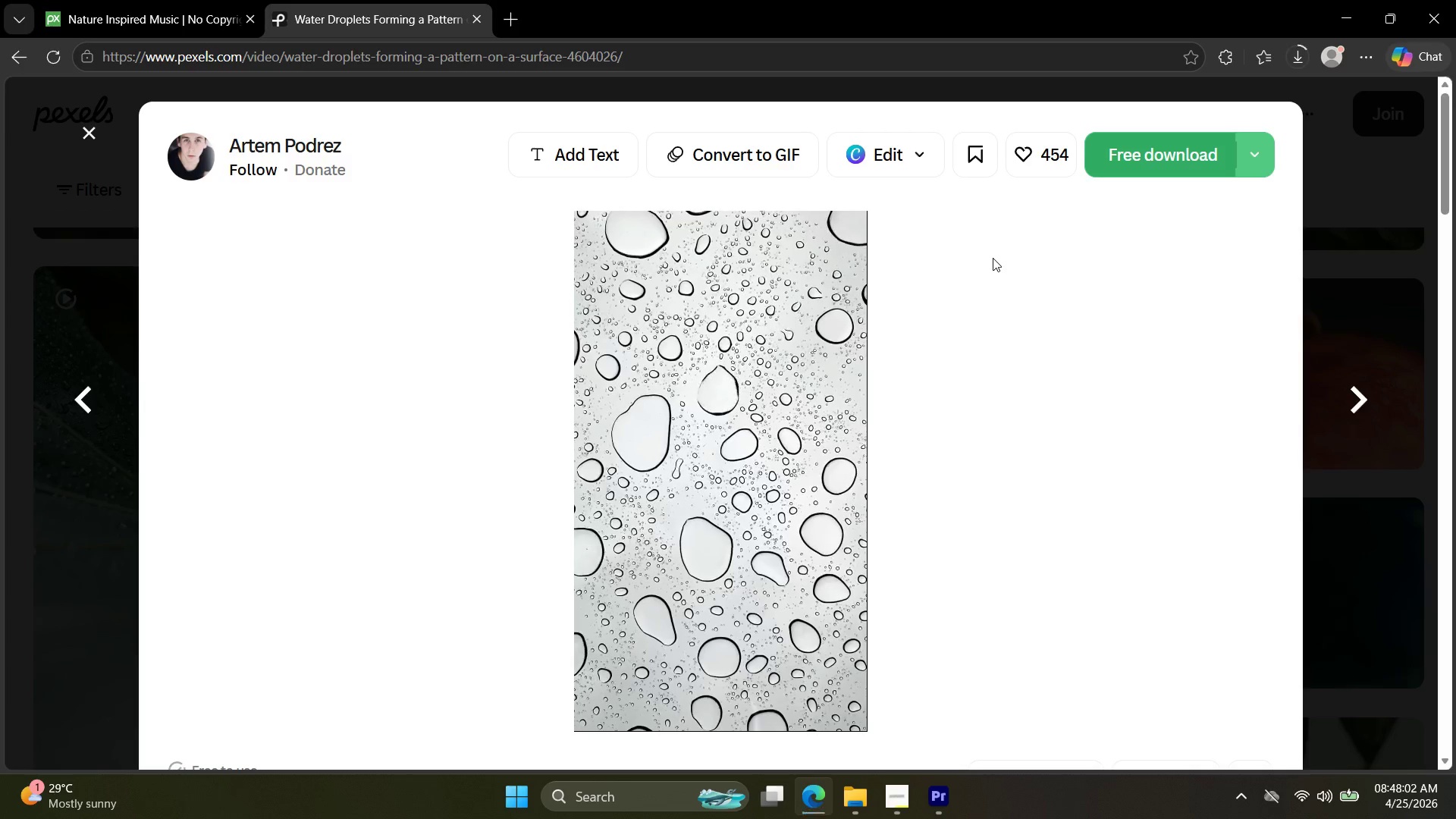 
key(Escape)
 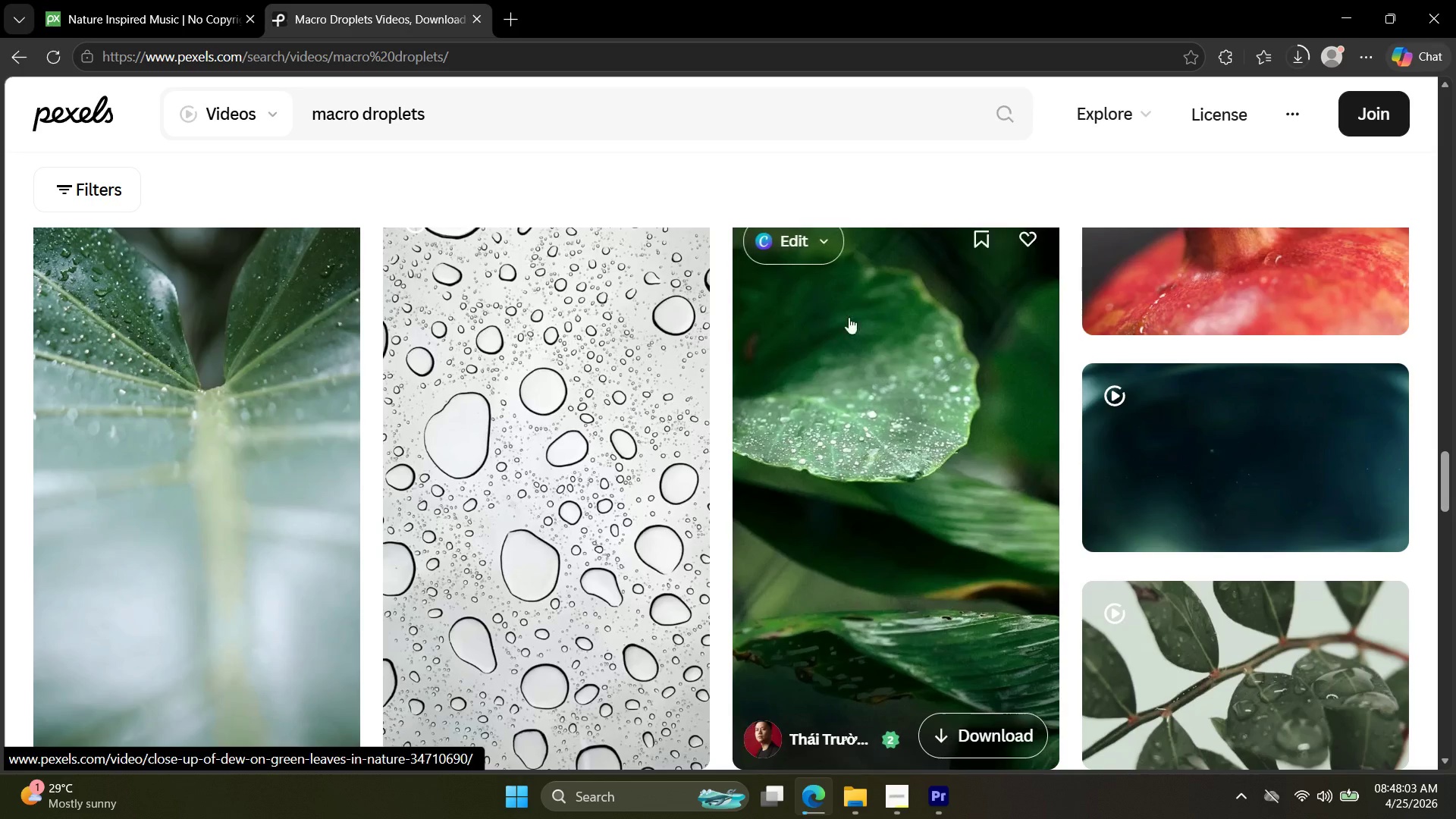 
scroll: coordinate [828, 334], scroll_direction: down, amount: 4.0
 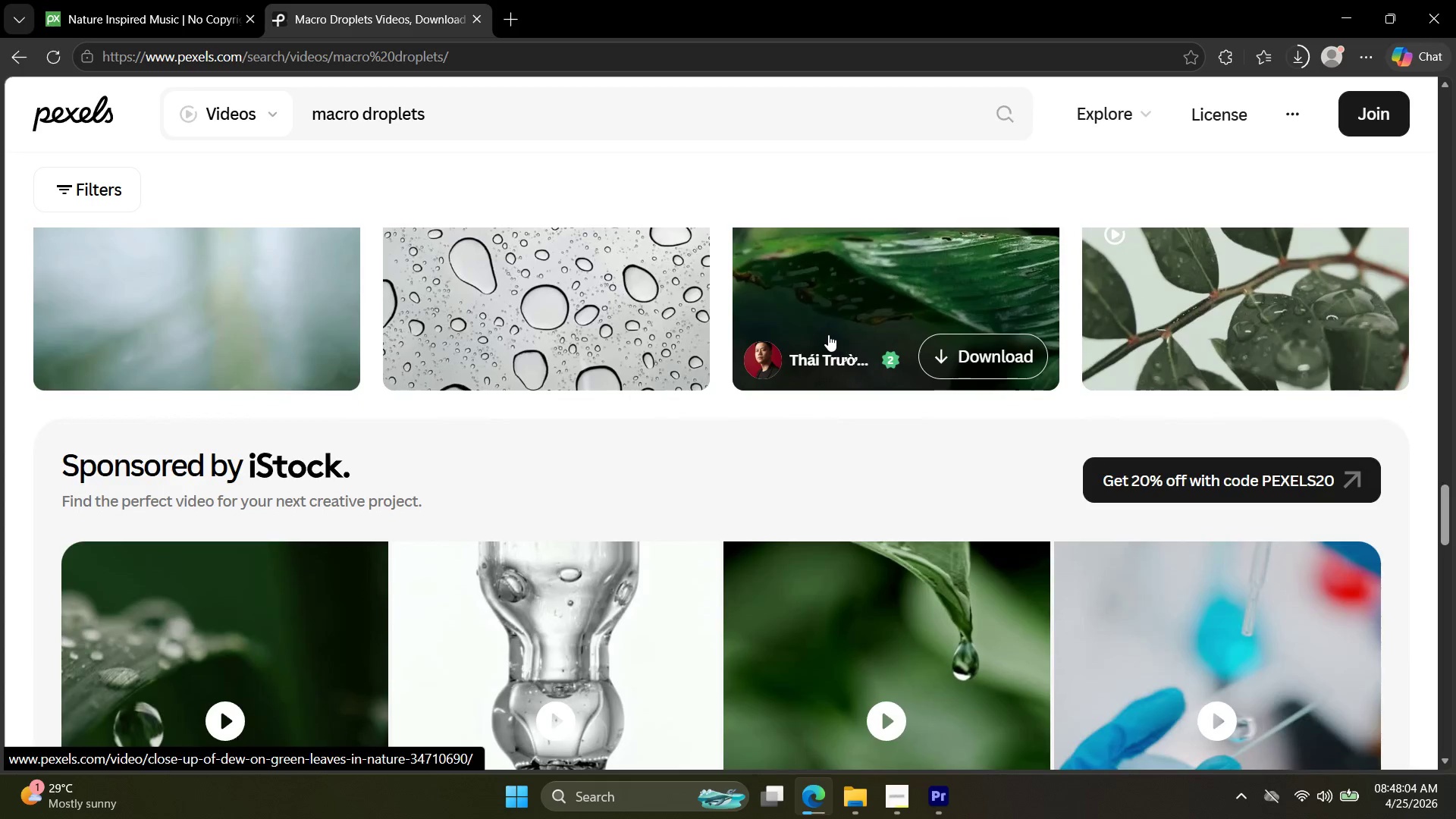 
scroll: coordinate [828, 334], scroll_direction: up, amount: 4.0
 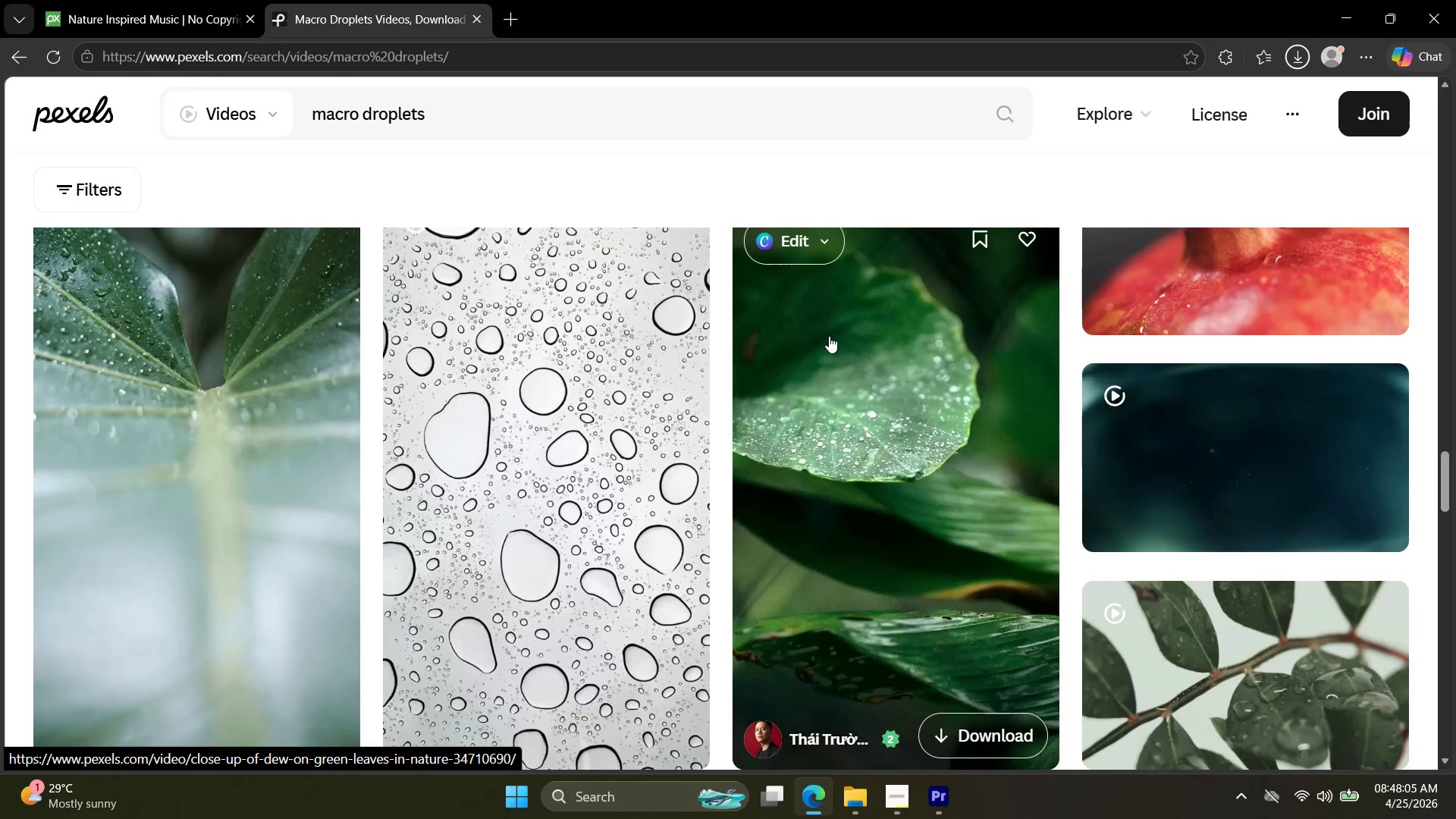 
scroll: coordinate [827, 340], scroll_direction: down, amount: 5.0
 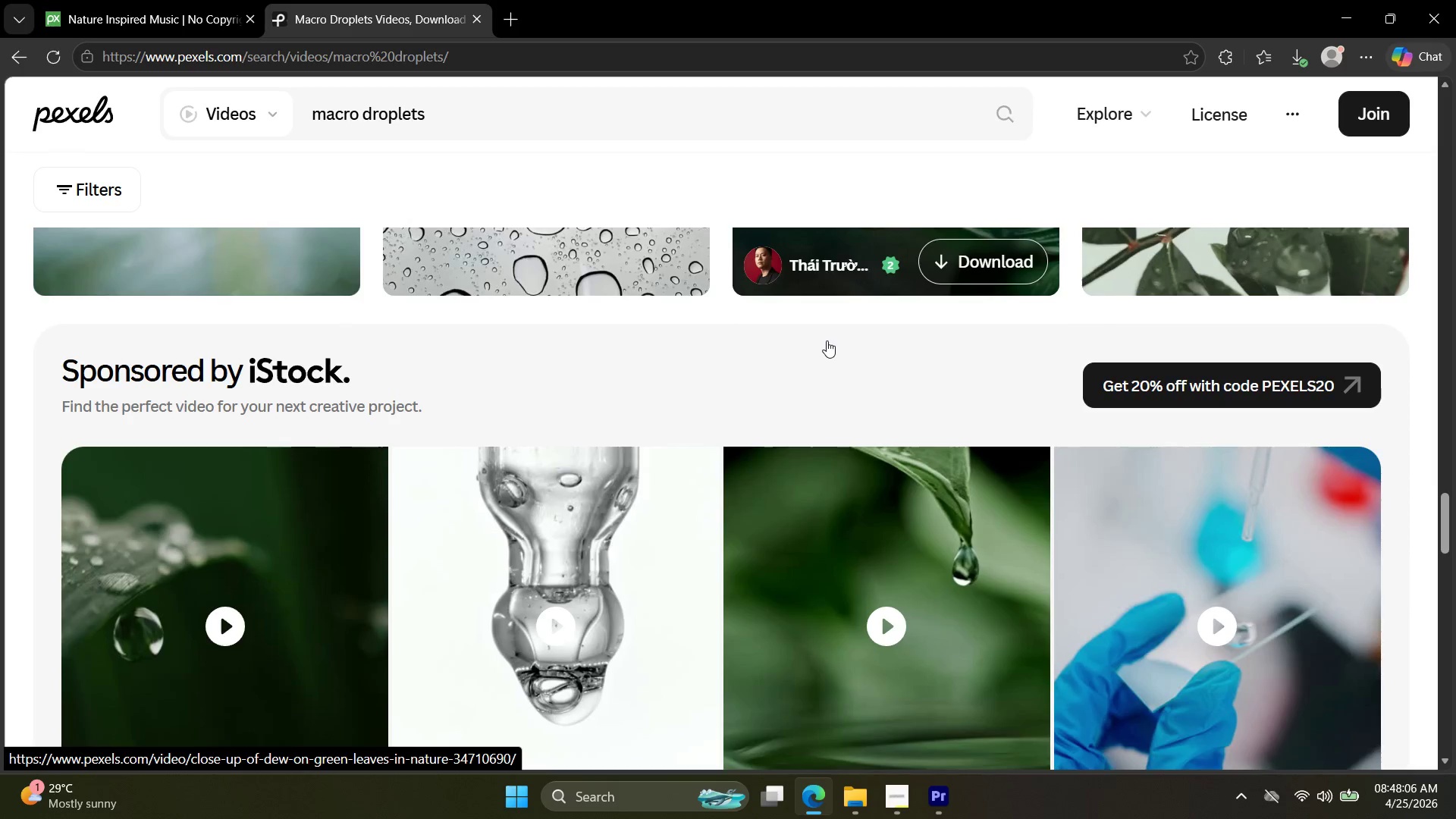 
scroll: coordinate [827, 340], scroll_direction: up, amount: 14.0
 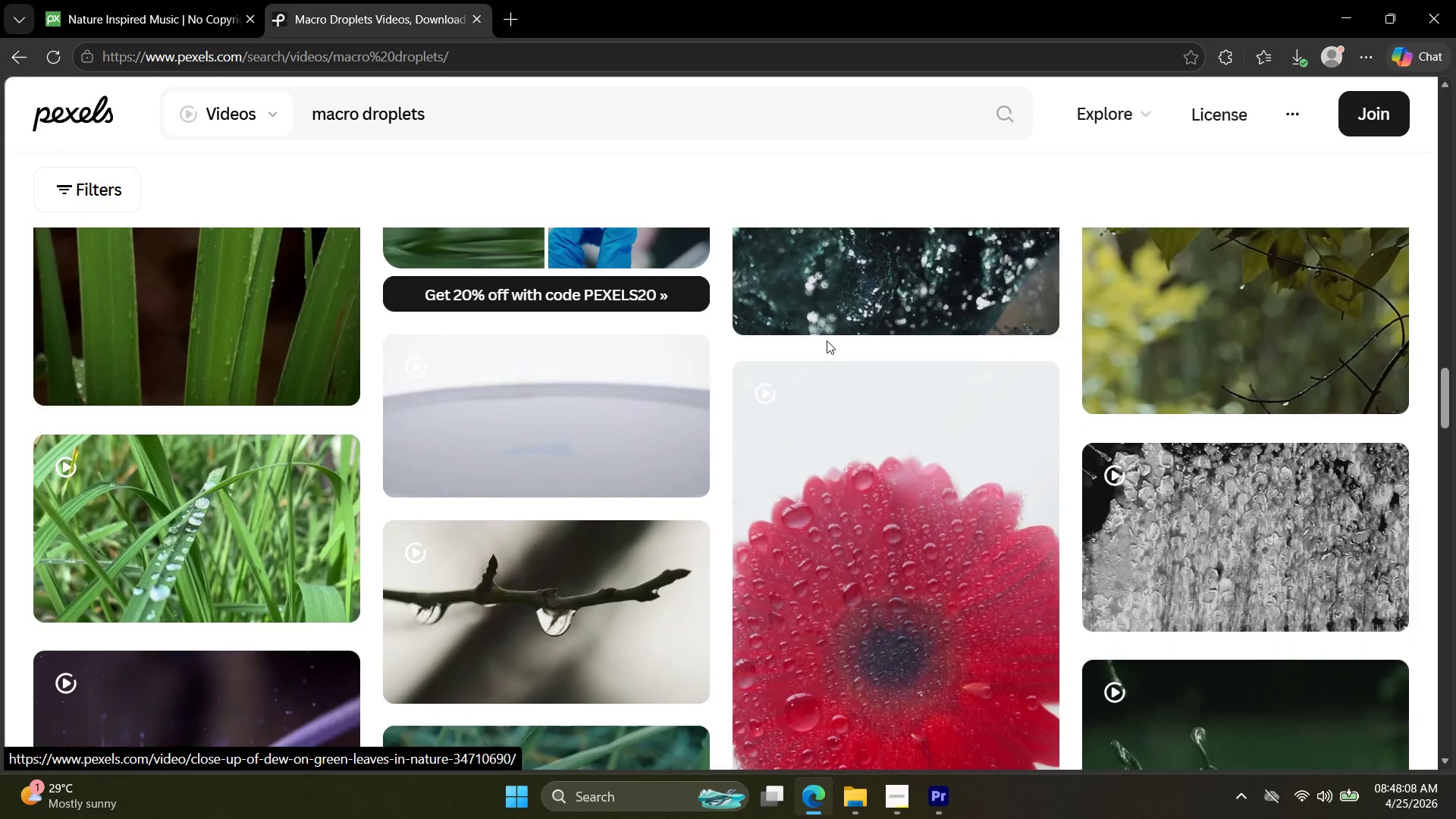 
scroll: coordinate [826, 356], scroll_direction: down, amount: 29.0
 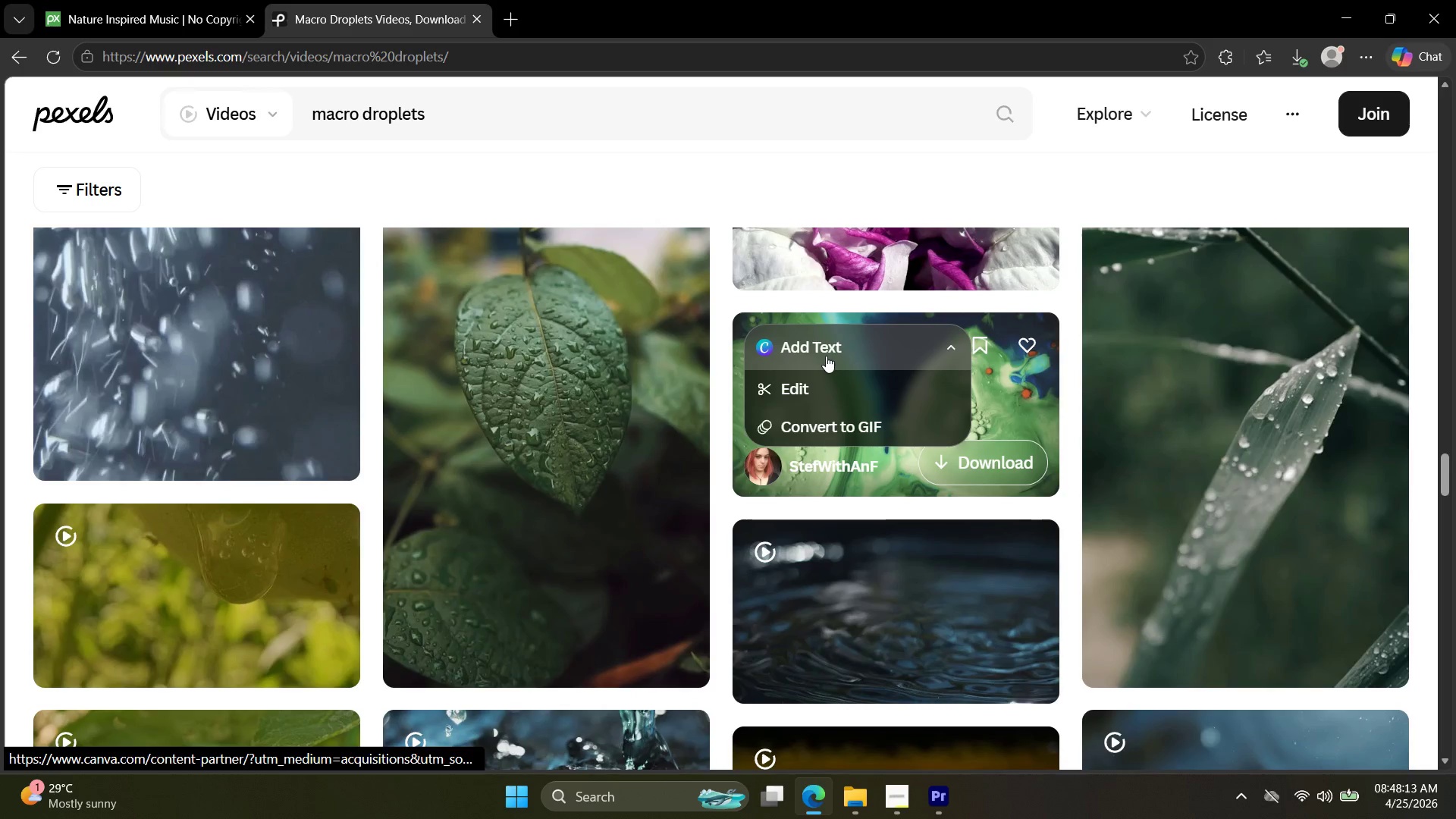 
scroll: coordinate [826, 356], scroll_direction: up, amount: 2.0
 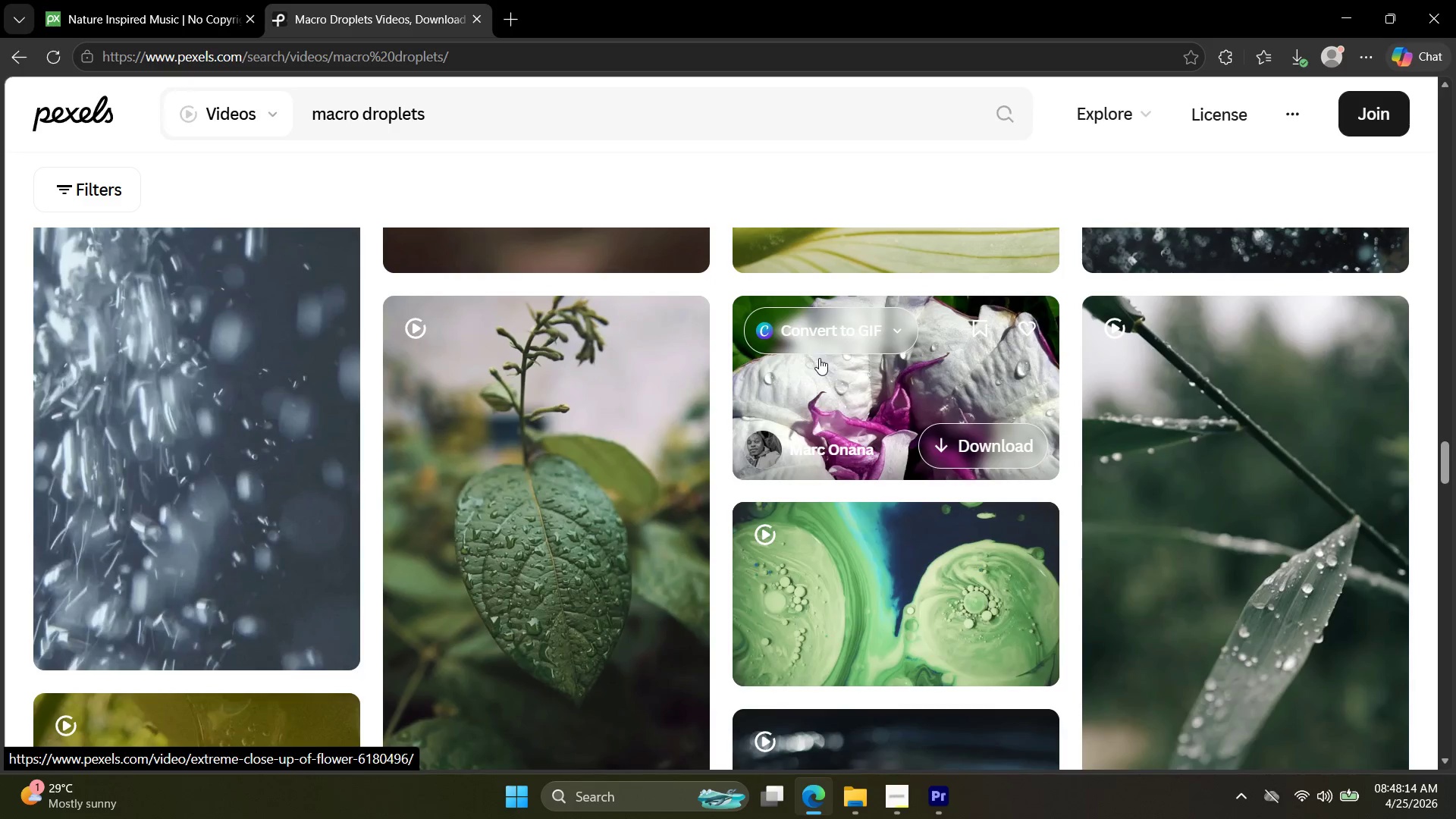 
left_click([605, 419])
 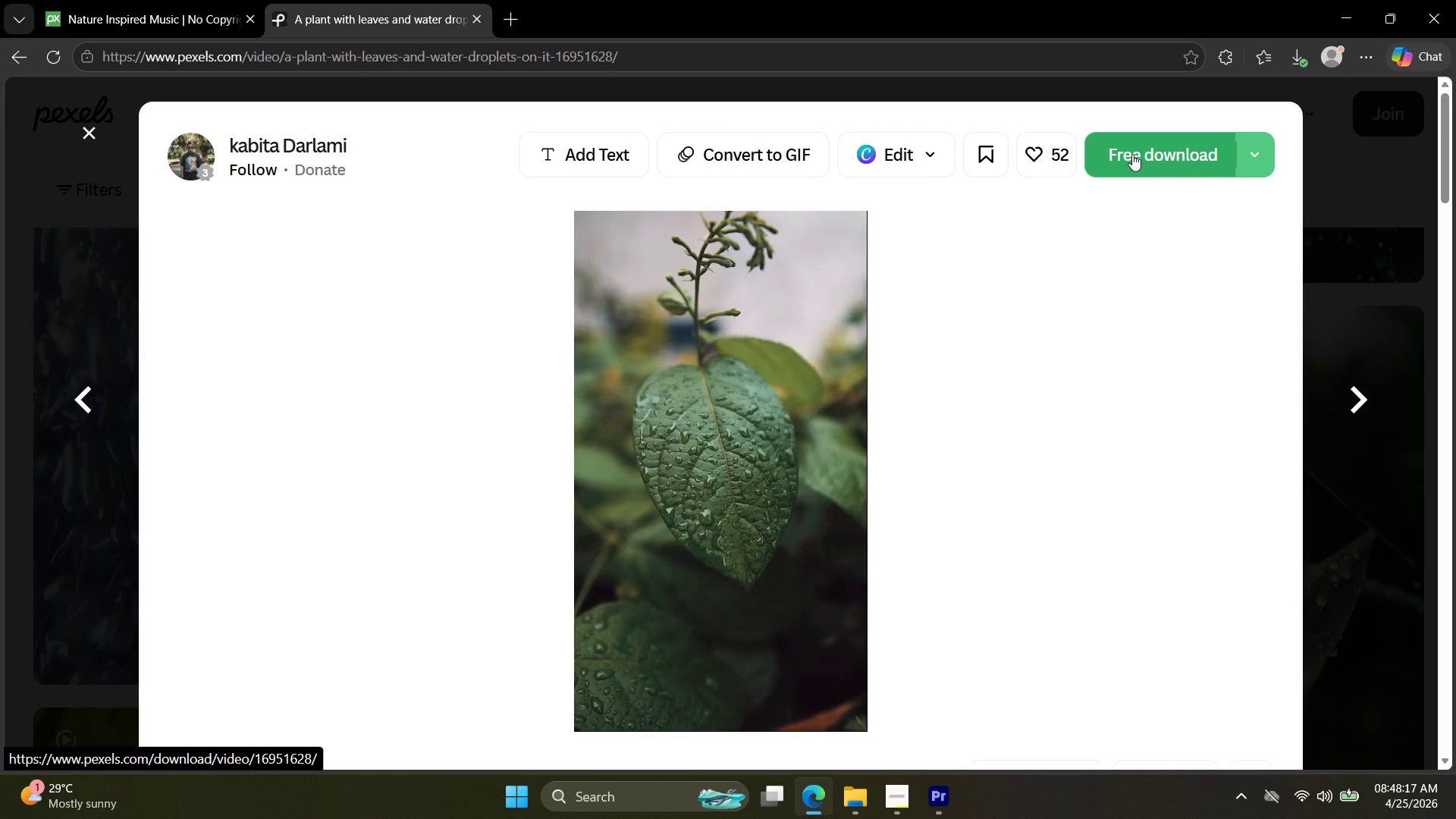 
left_click([1132, 154])
 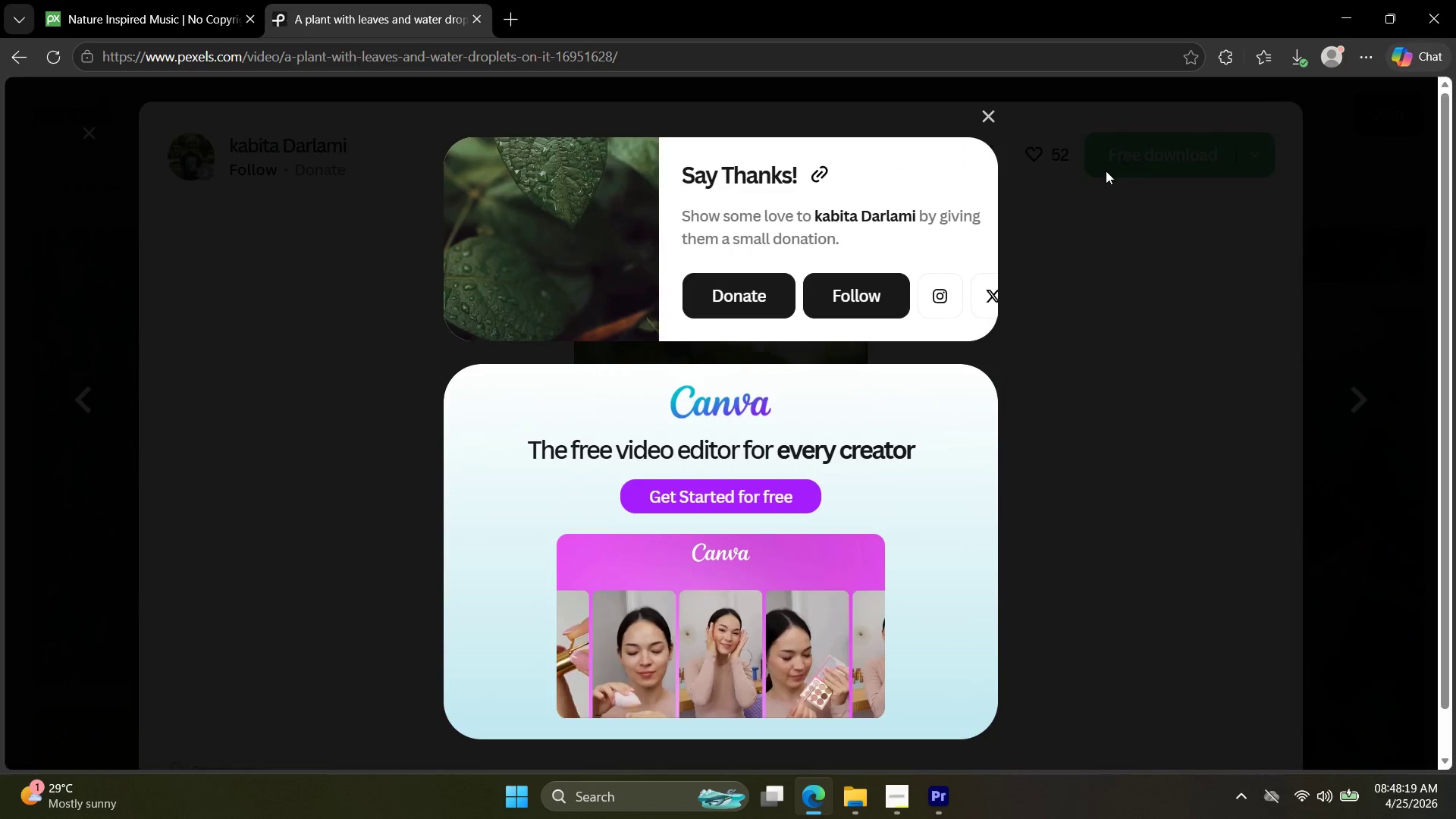 
key(Escape)
 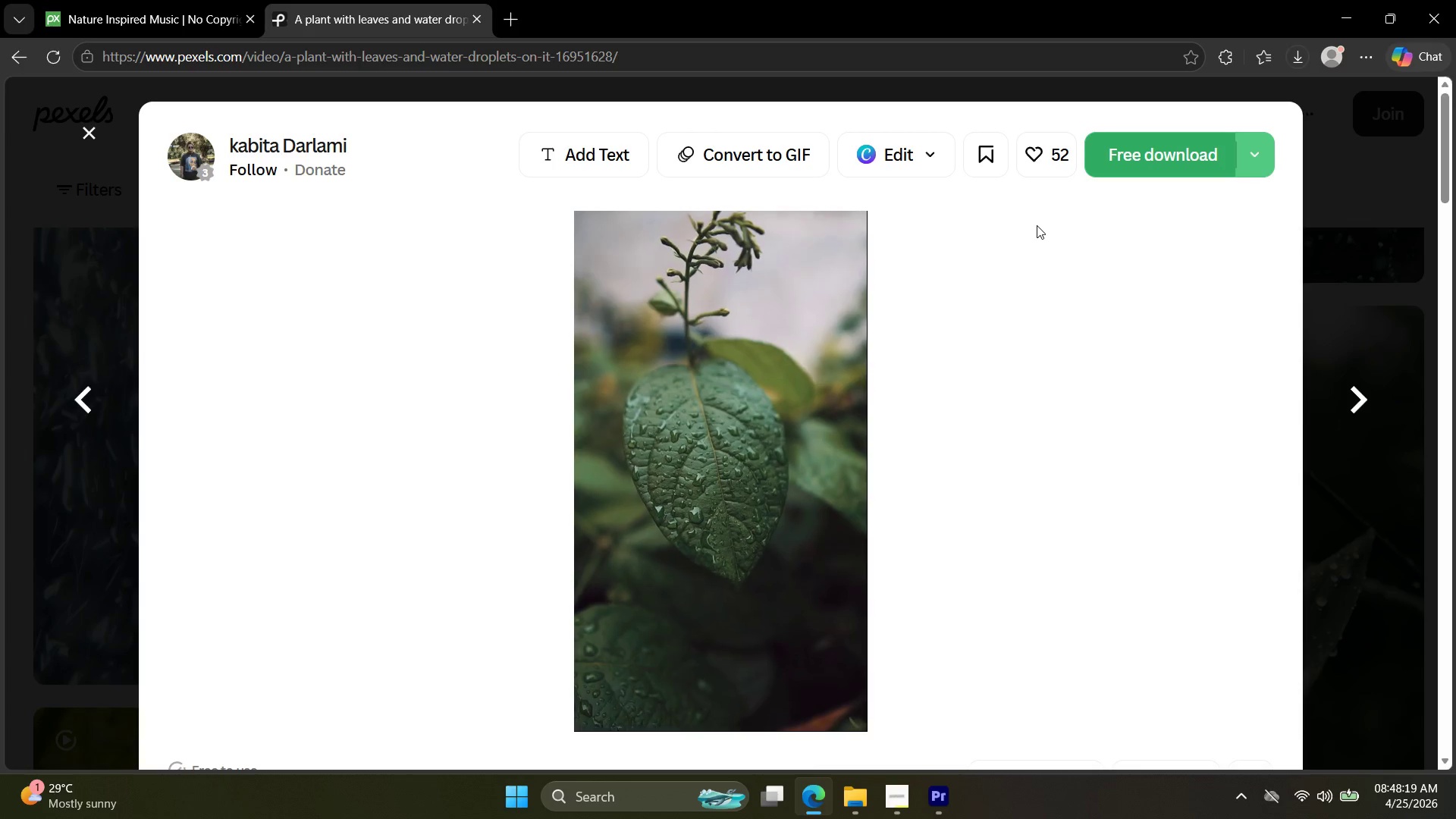 
key(Escape)
 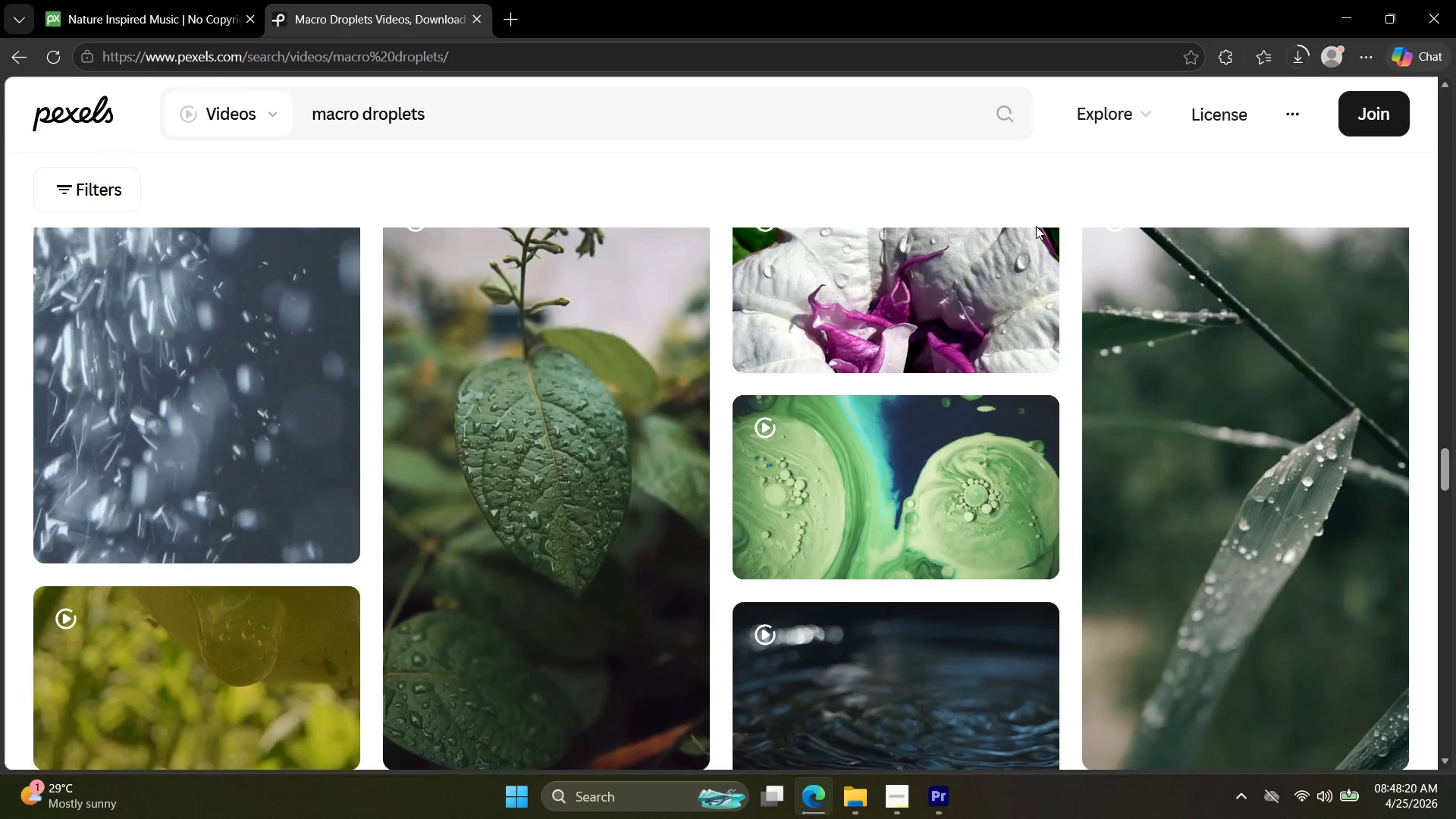 
scroll: coordinate [1035, 231], scroll_direction: none, amount: 0.0
 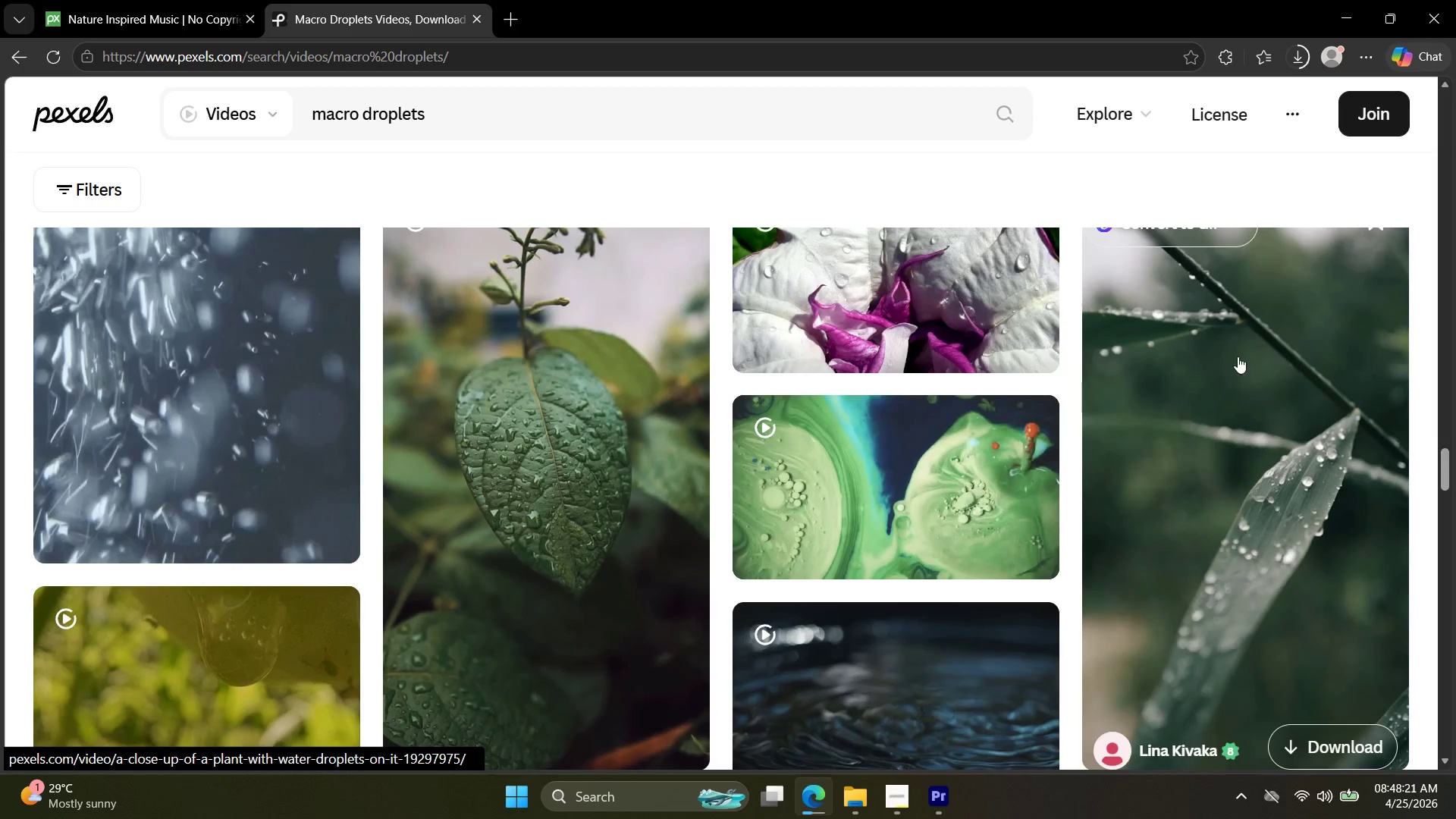 
left_click([1266, 353])
 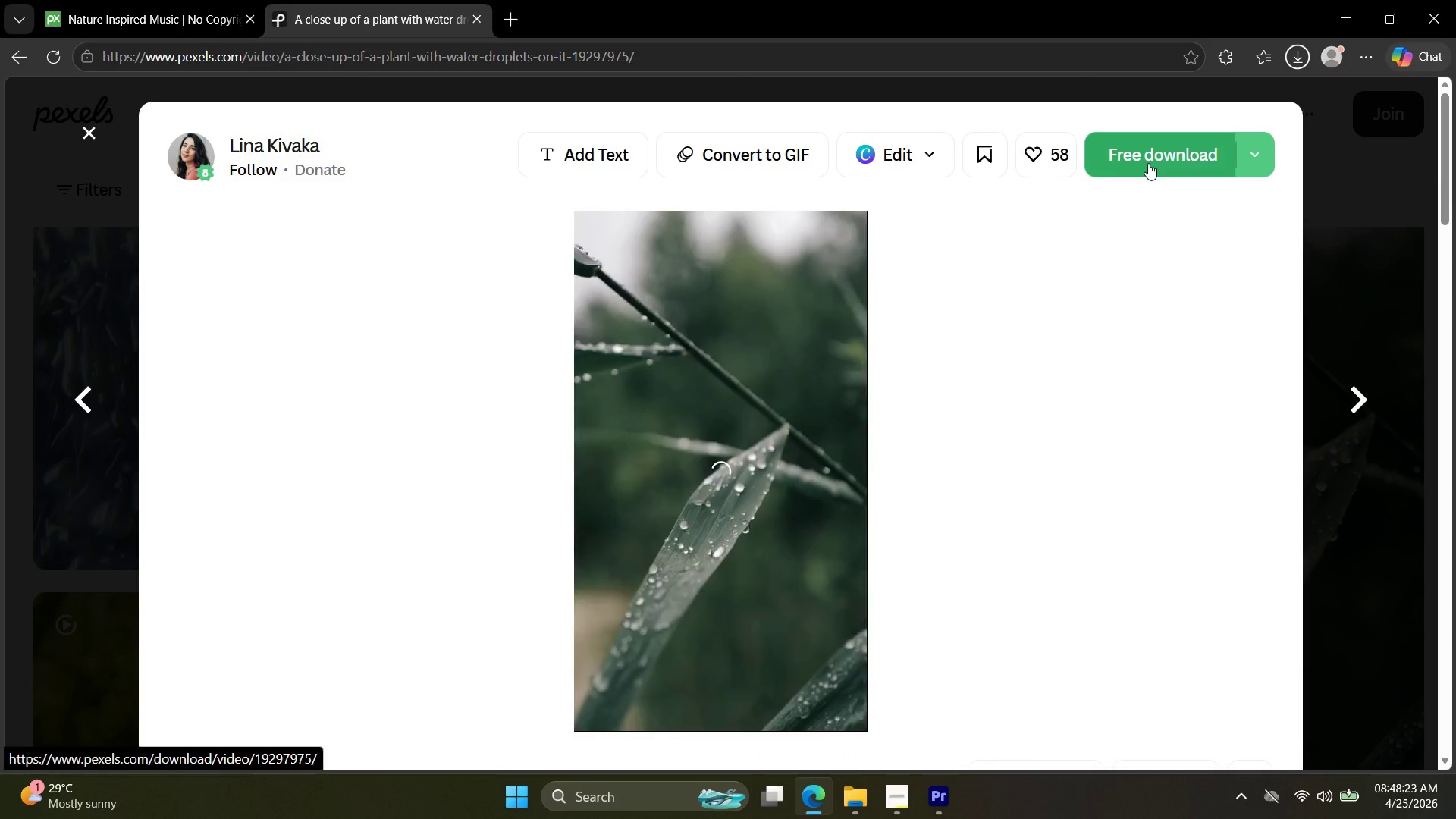 
left_click([1148, 162])
 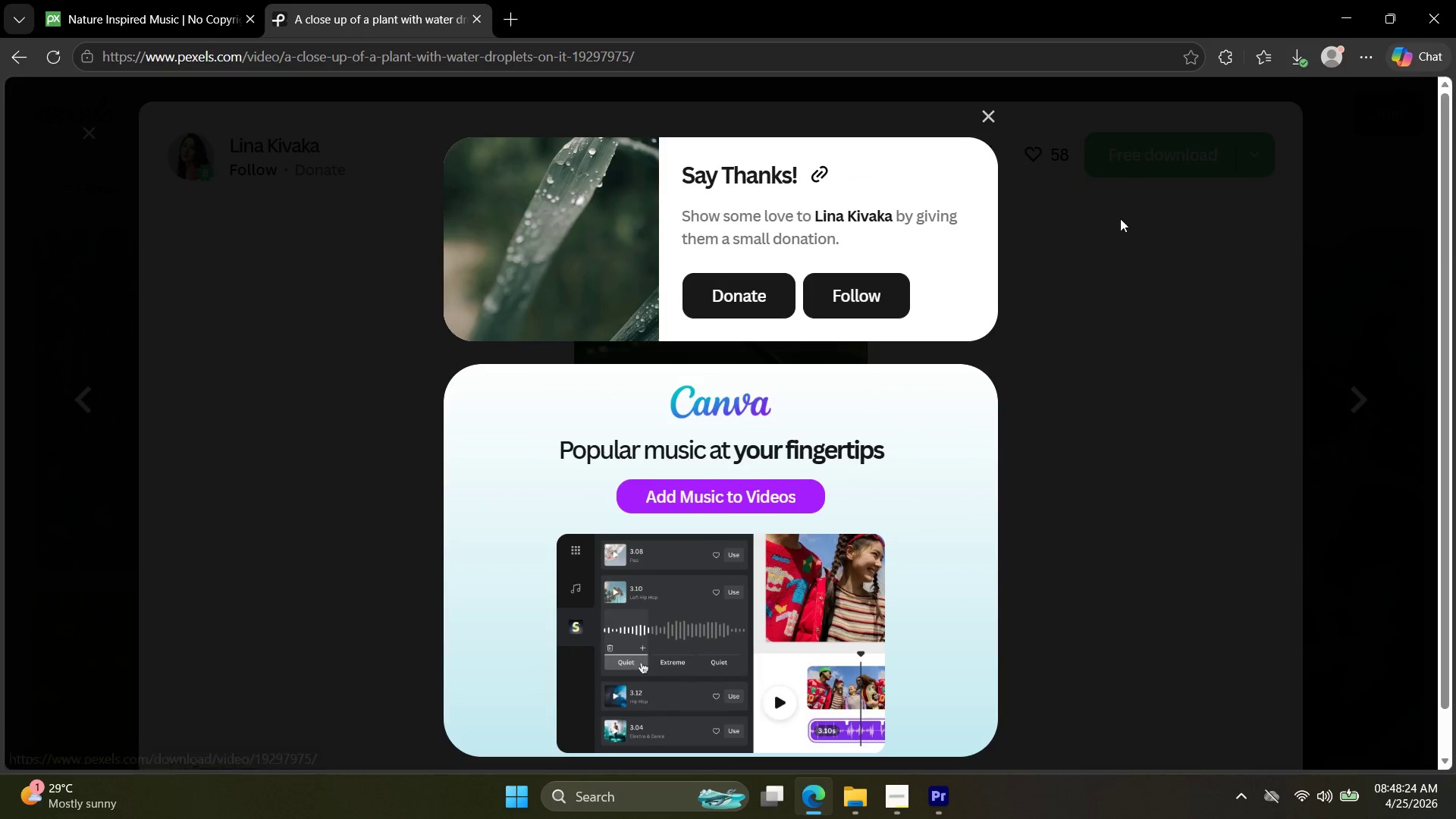 
key(Escape)
 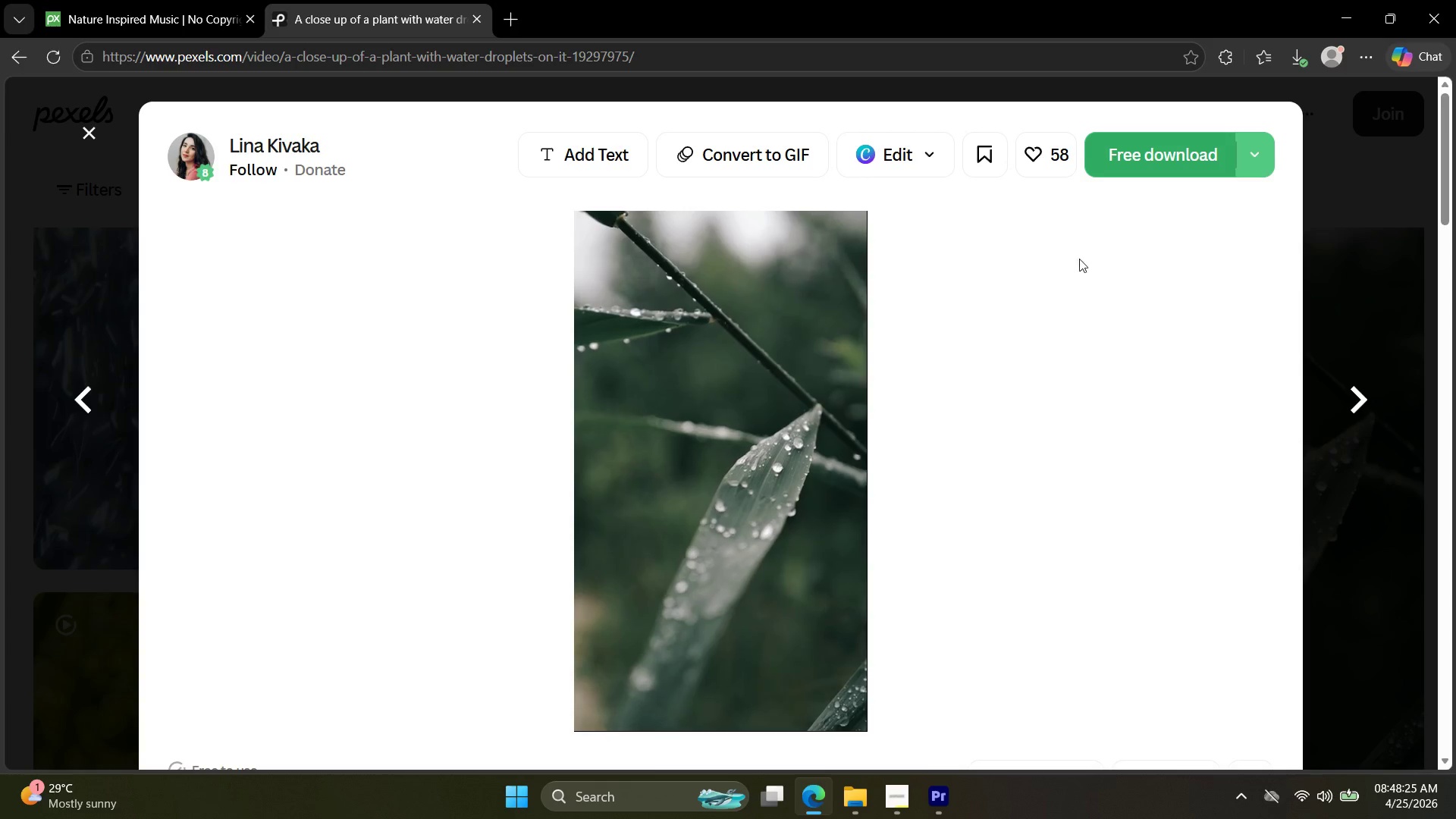 
key(Escape)
 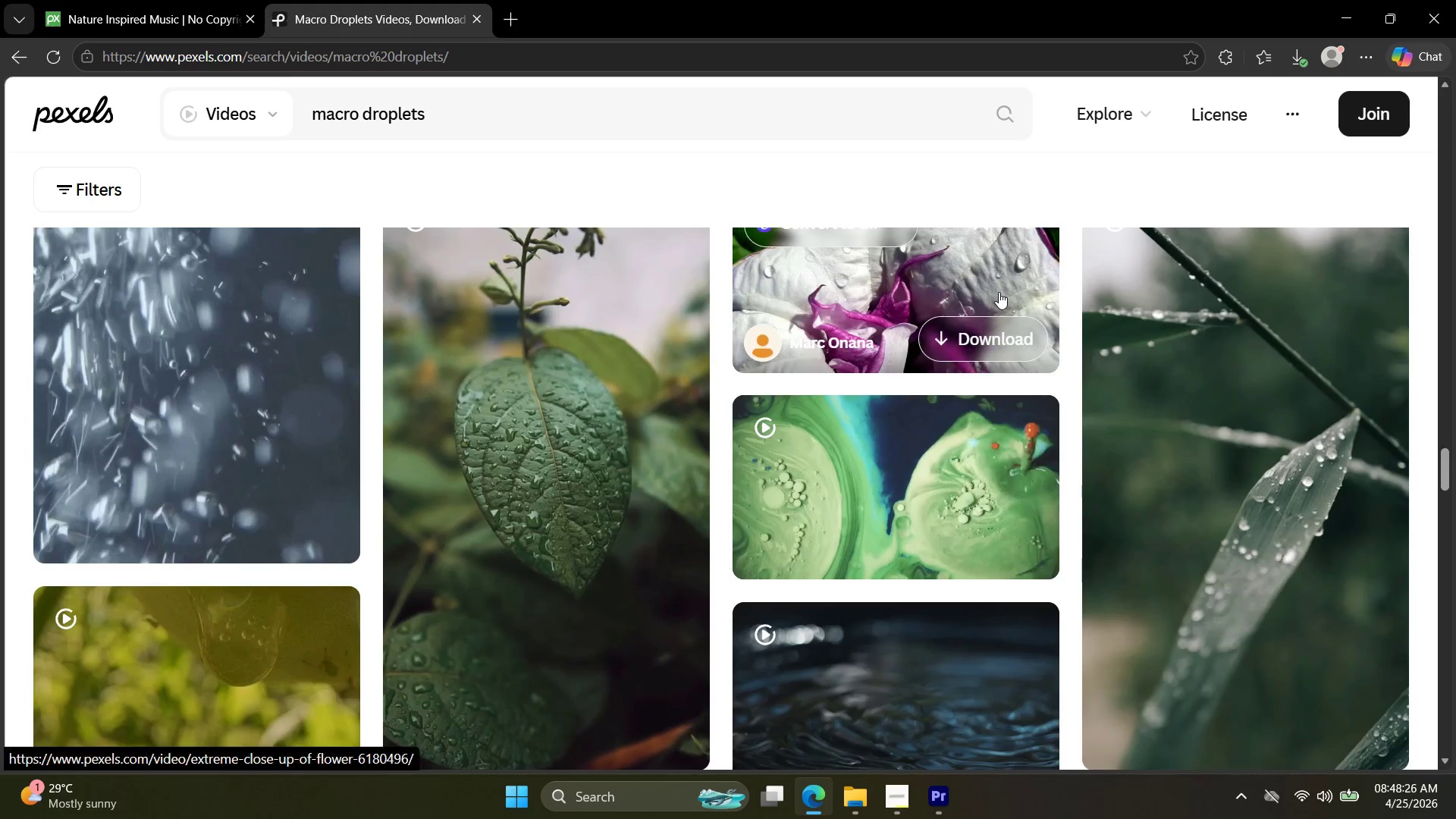 
scroll: coordinate [991, 302], scroll_direction: down, amount: 62.0
 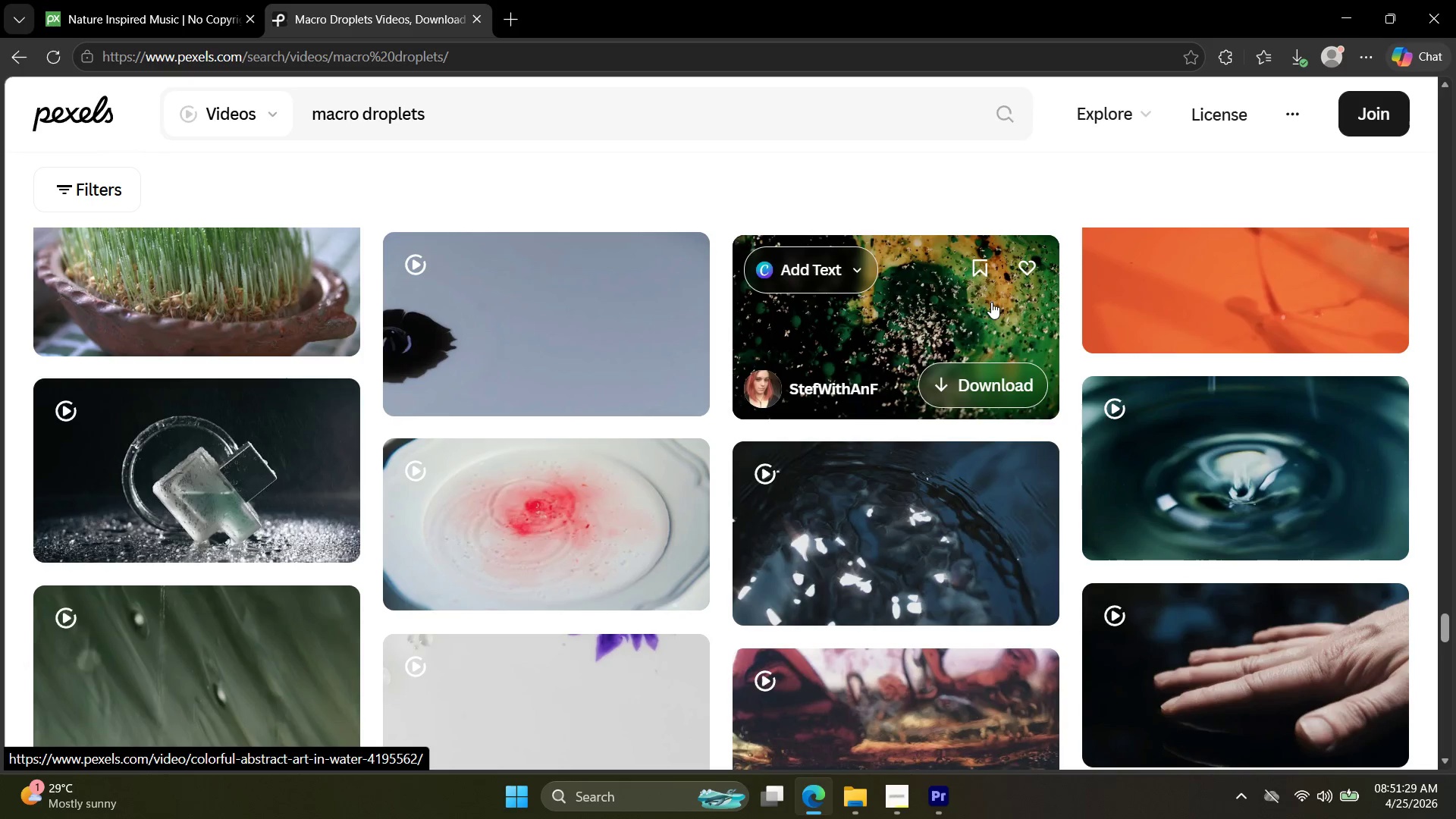 
wait(178.08)
 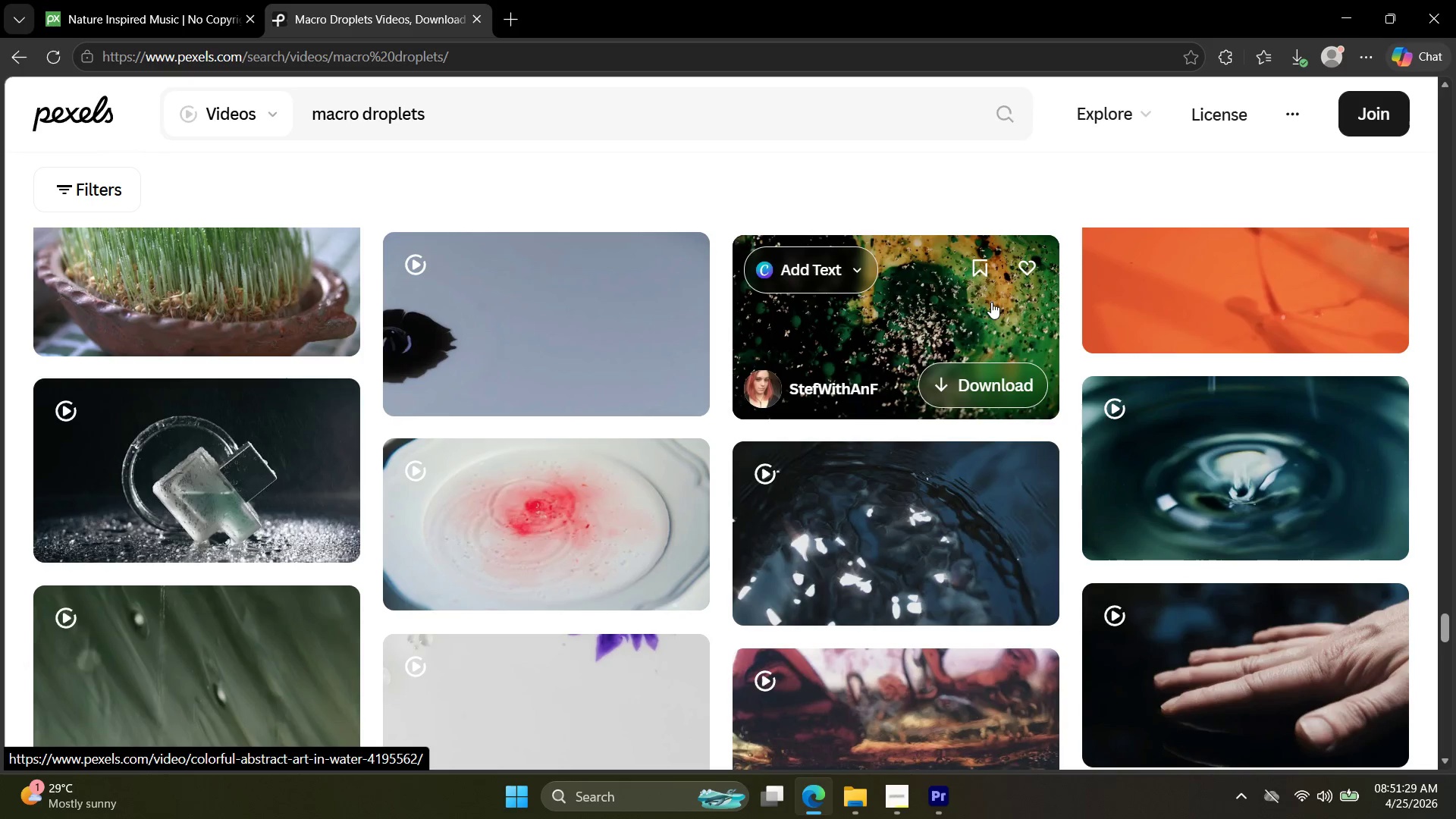 
scroll: coordinate [786, 492], scroll_direction: down, amount: 5.0
 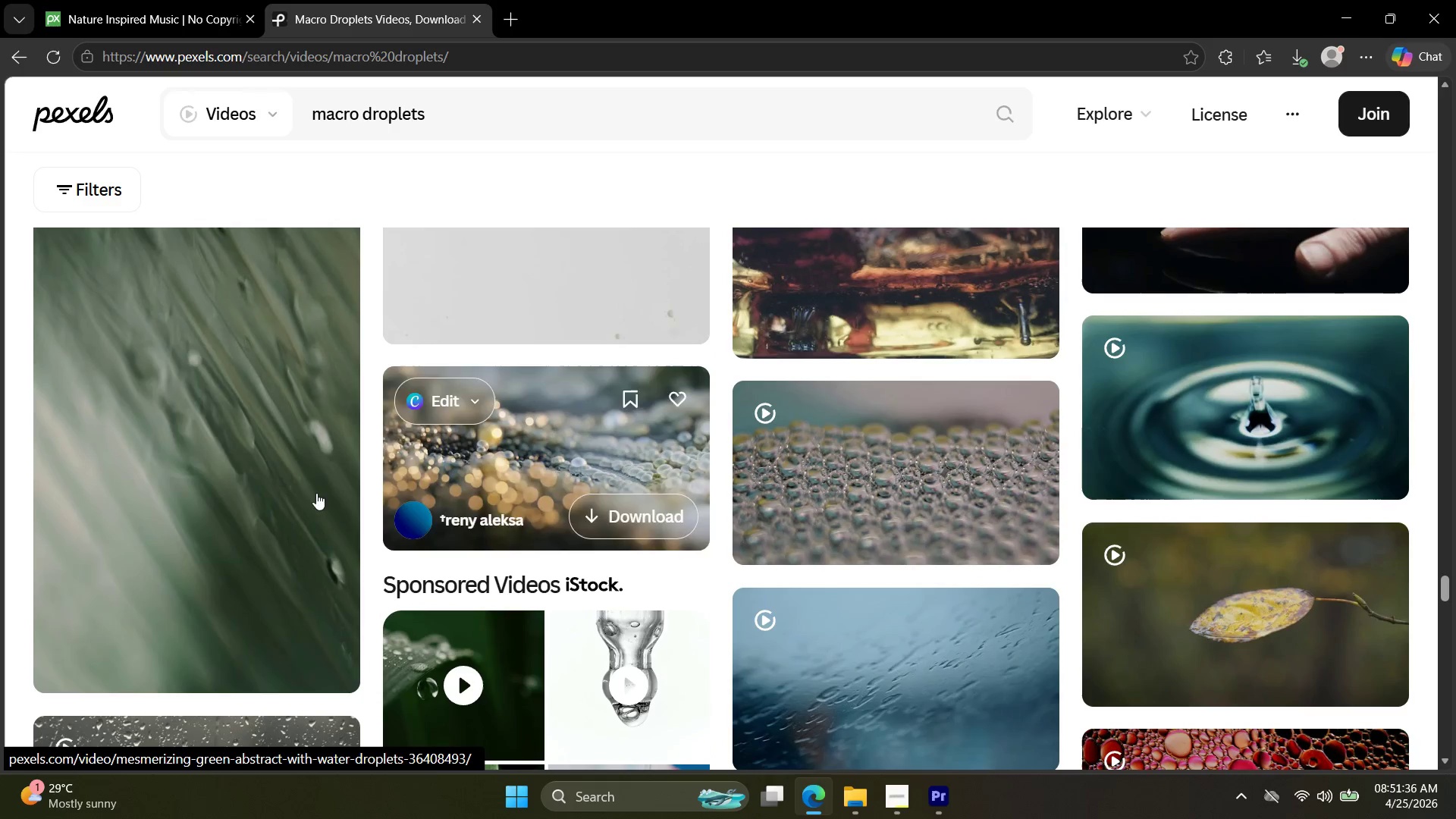 
left_click([296, 494])
 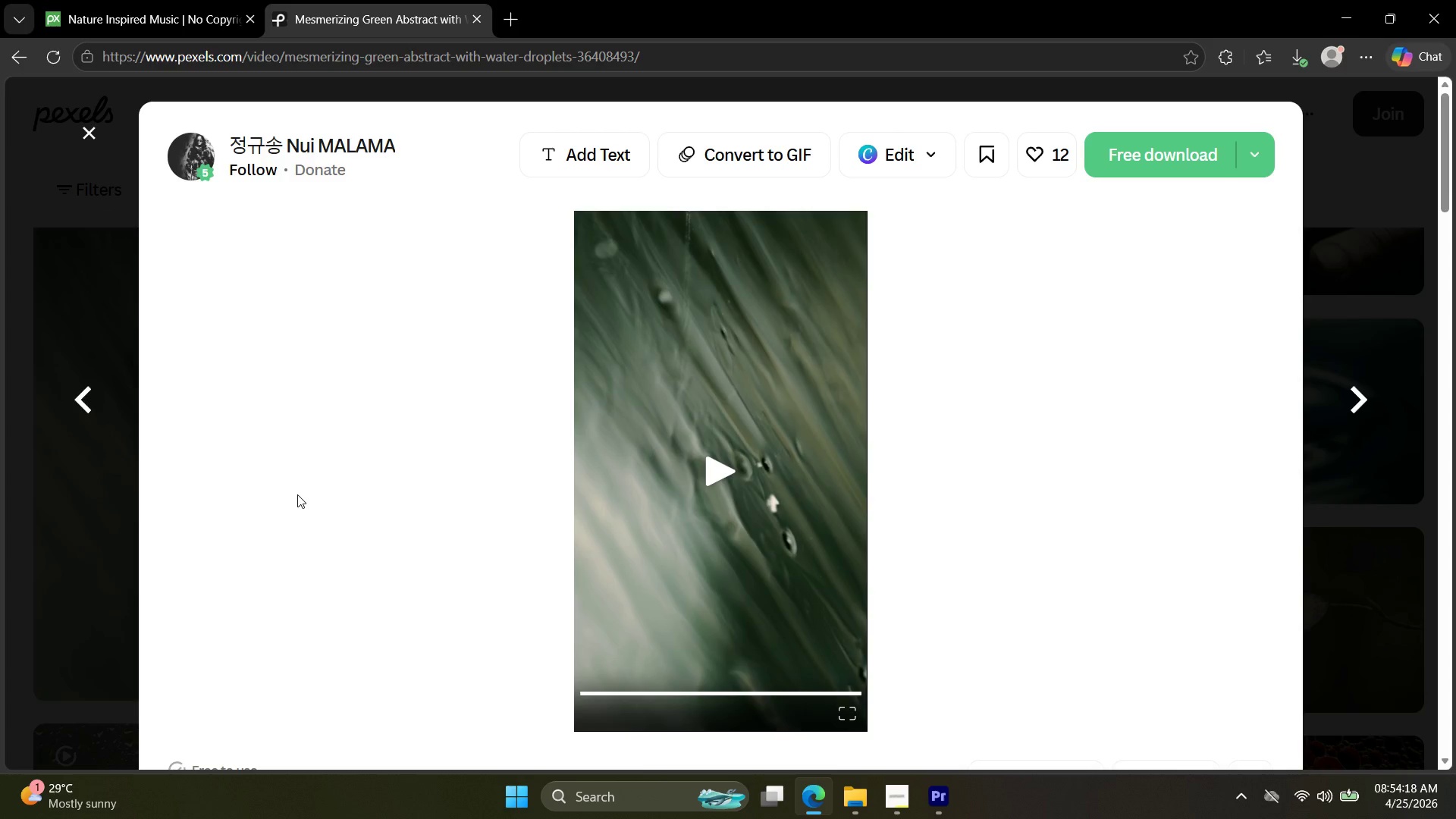 
wait(166.28)
 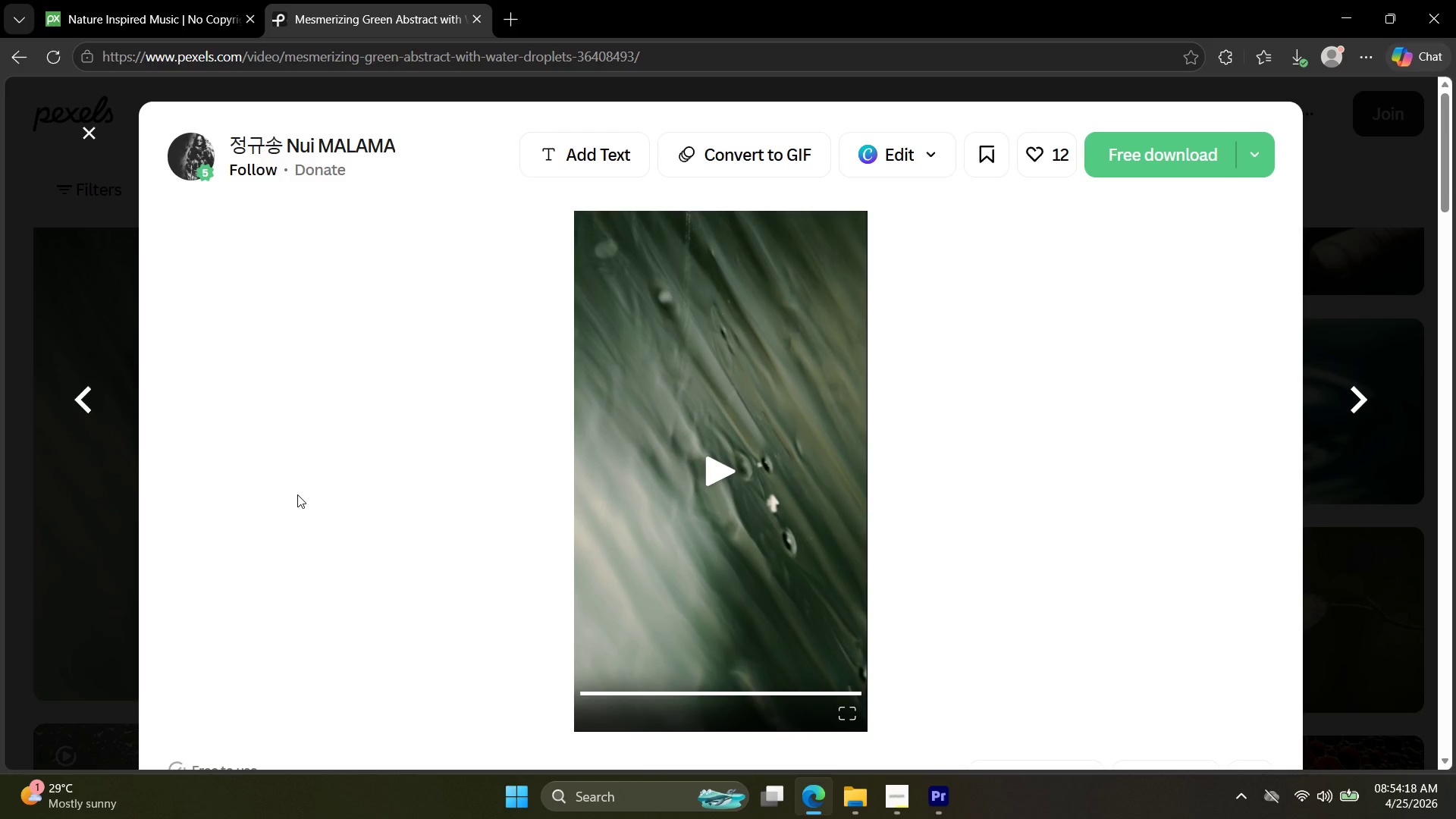 
left_click([1357, 401])
 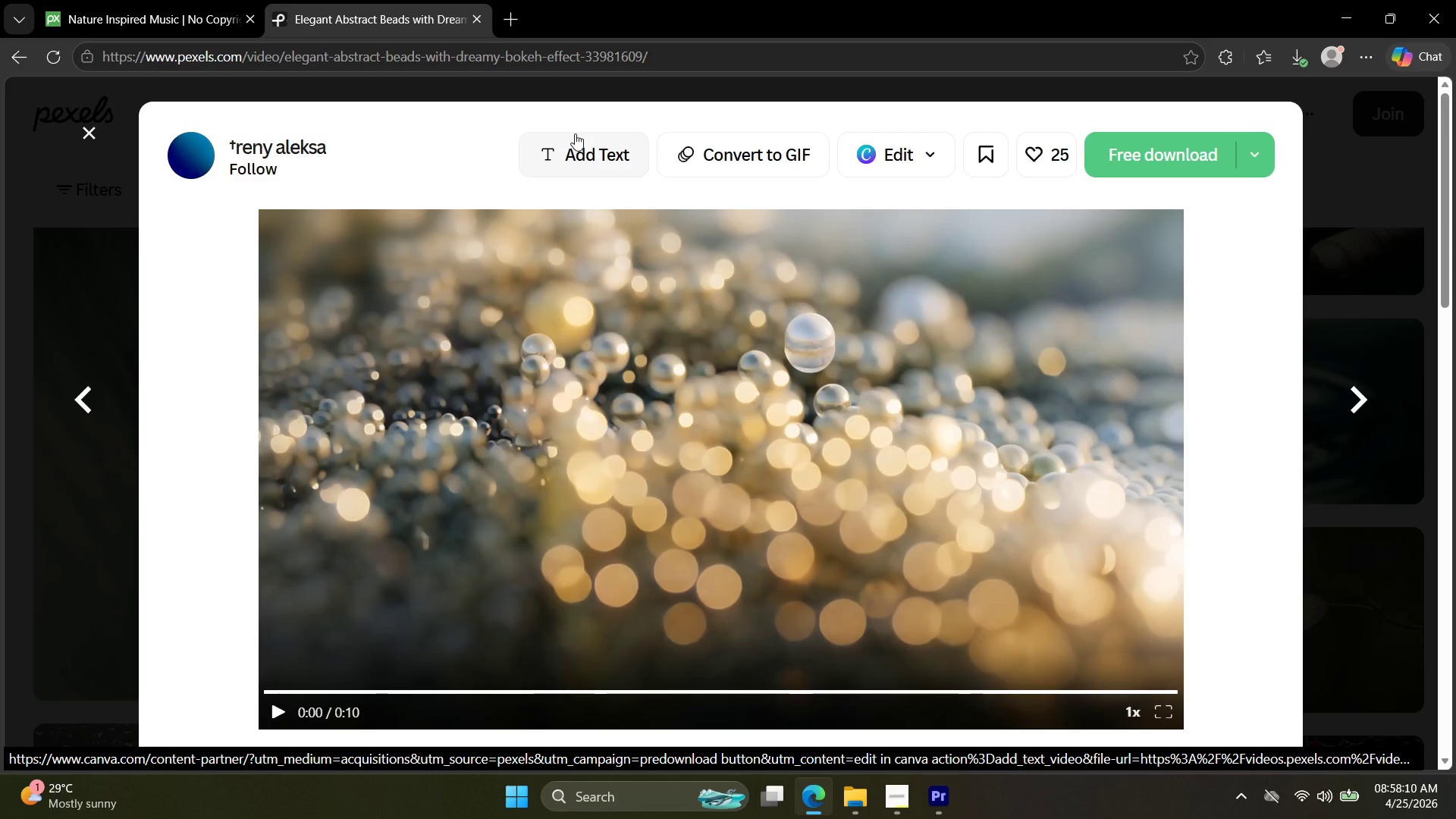 
wait(232.55)
 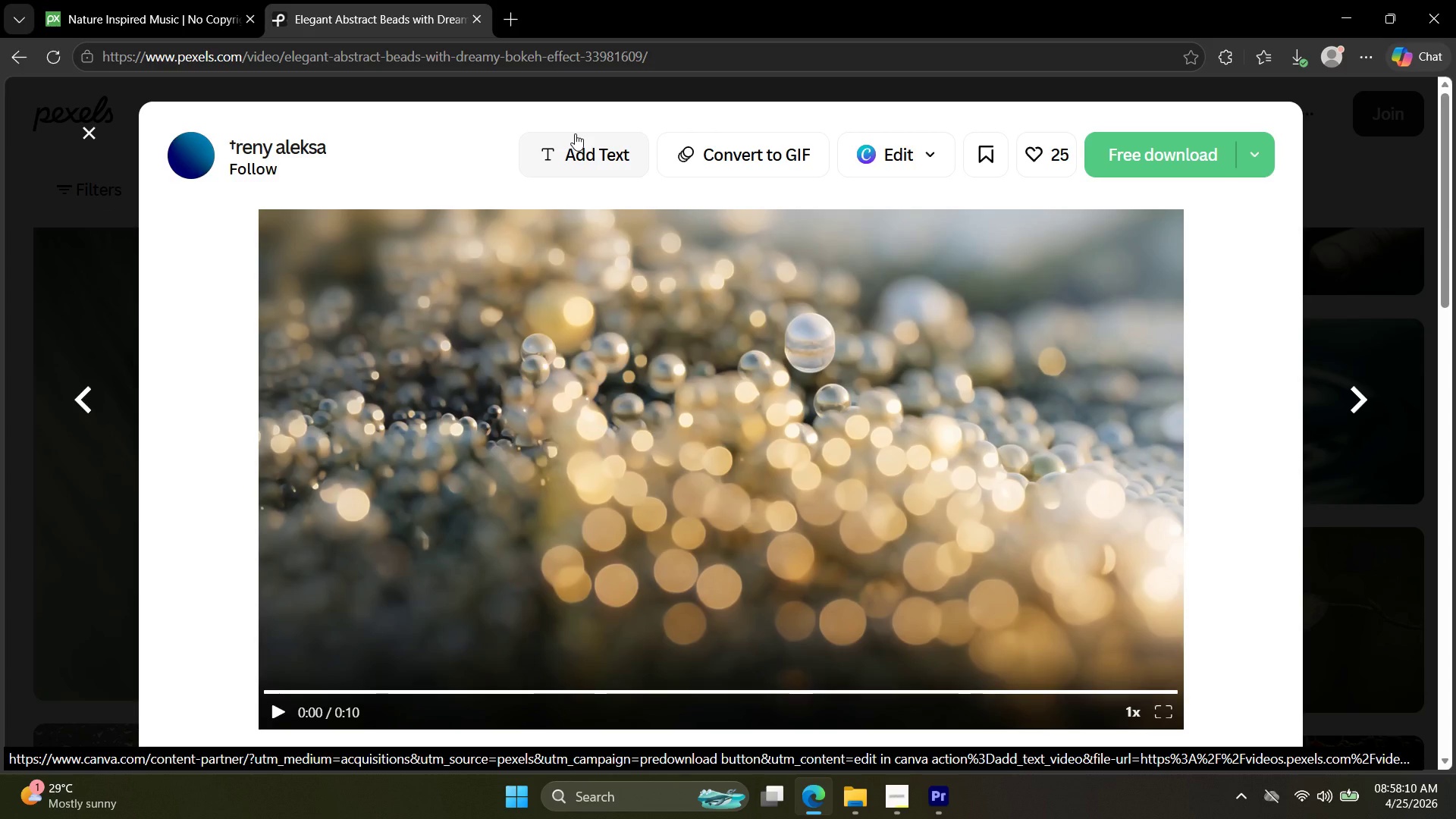 
left_click([91, 137])
 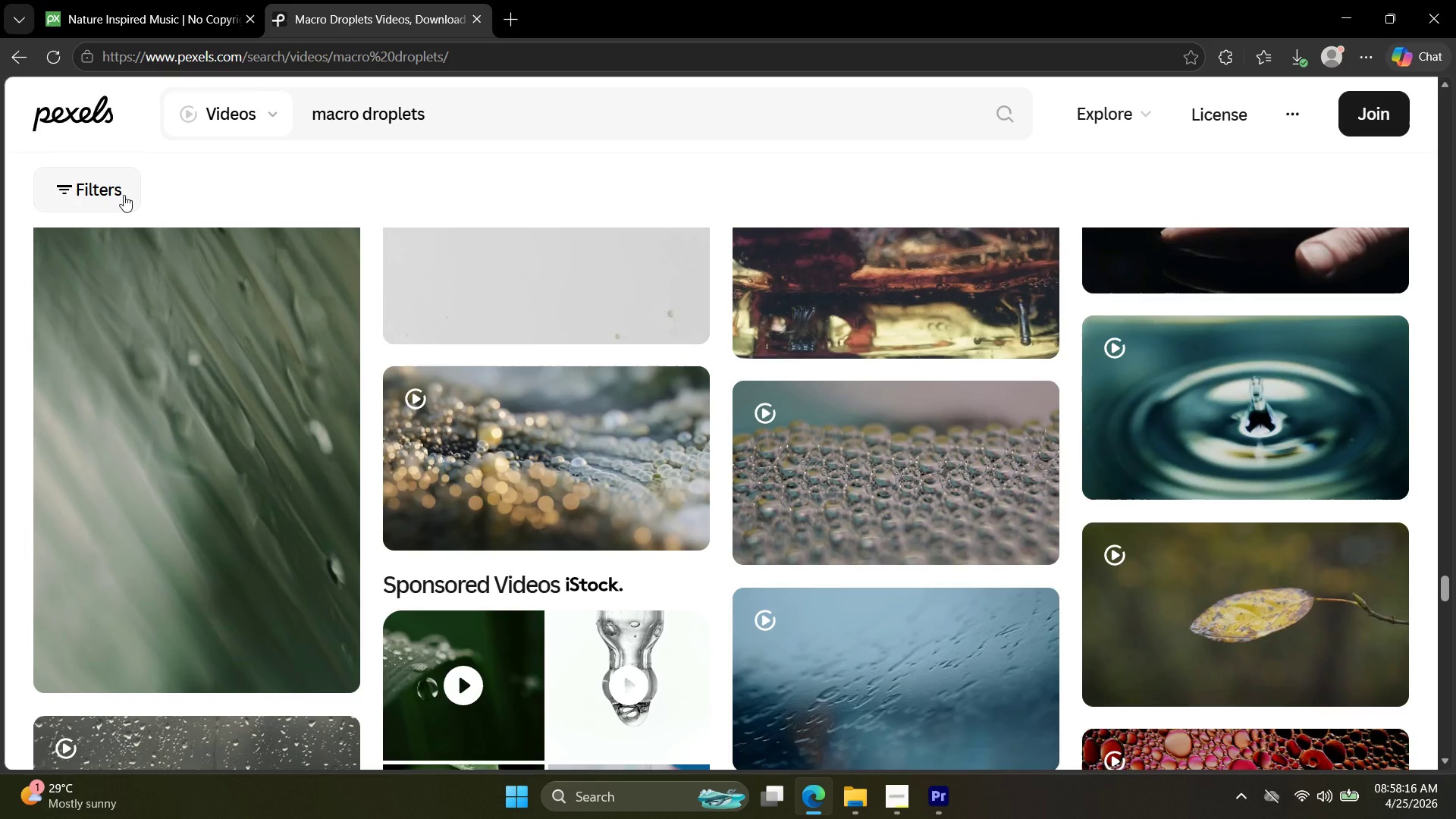 
scroll: coordinate [260, 251], scroll_direction: down, amount: 7.0
 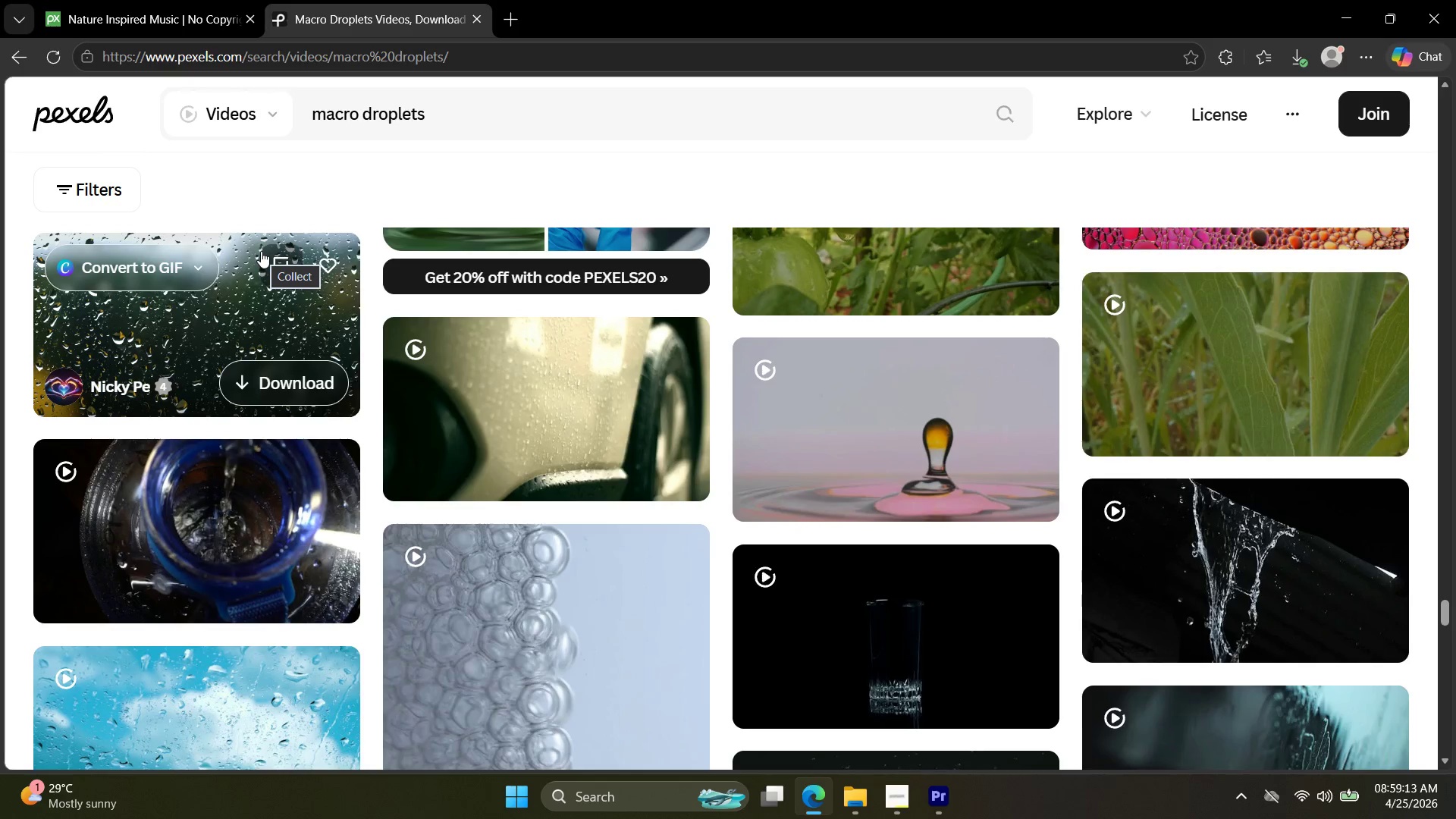 
wait(60.36)
 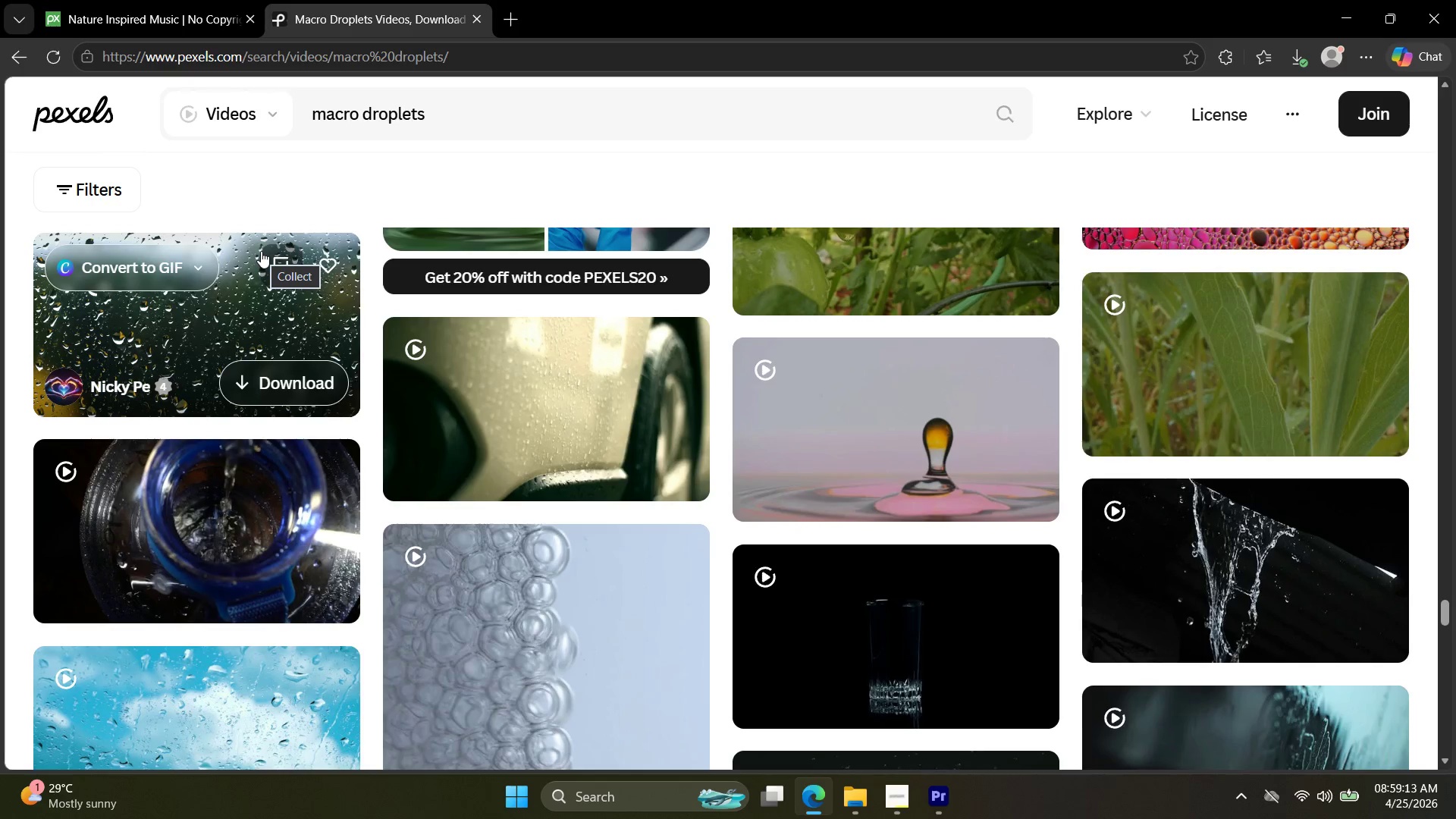 
scroll: coordinate [330, 354], scroll_direction: down, amount: 11.0
 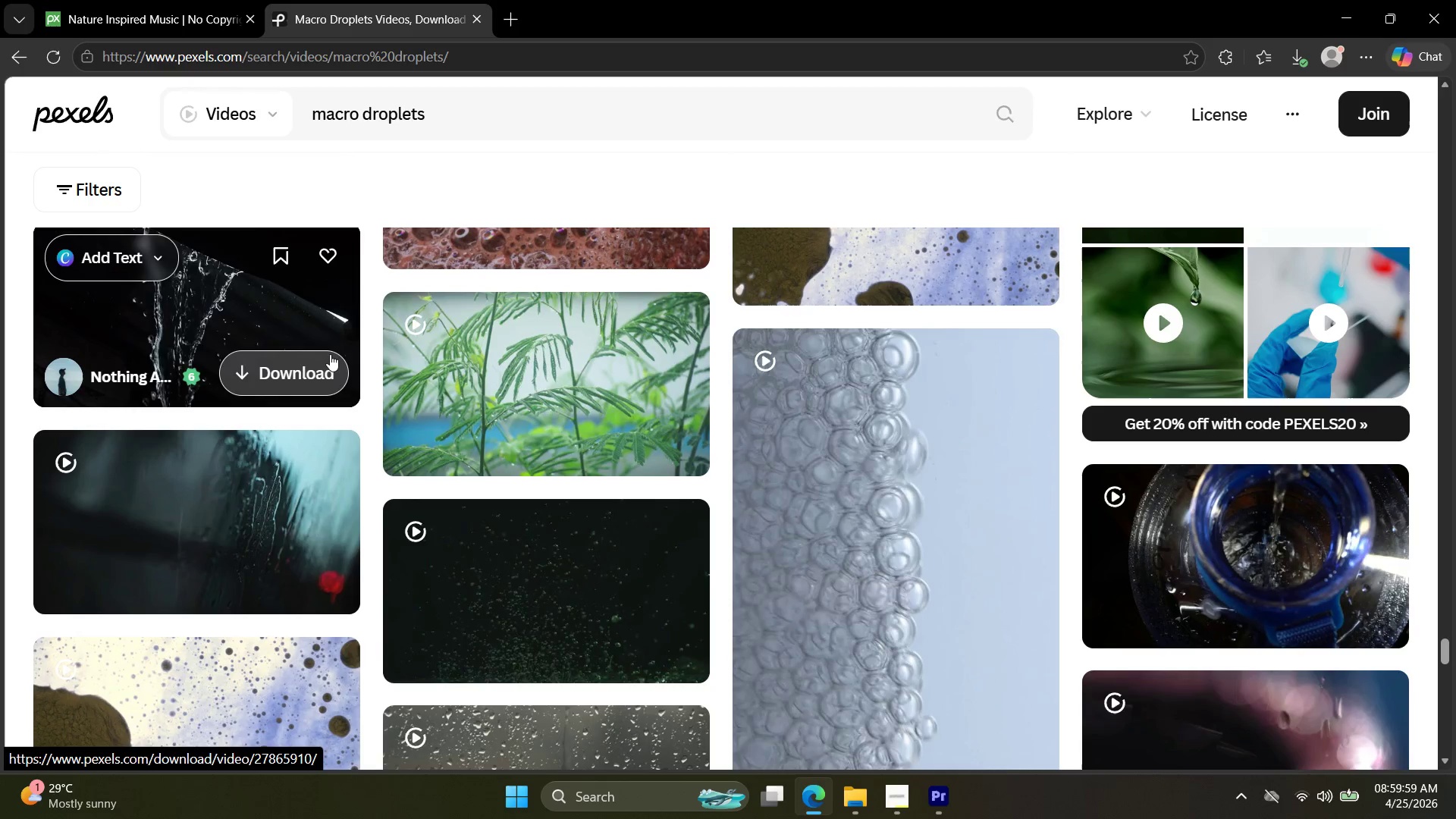 
wait(43.54)
 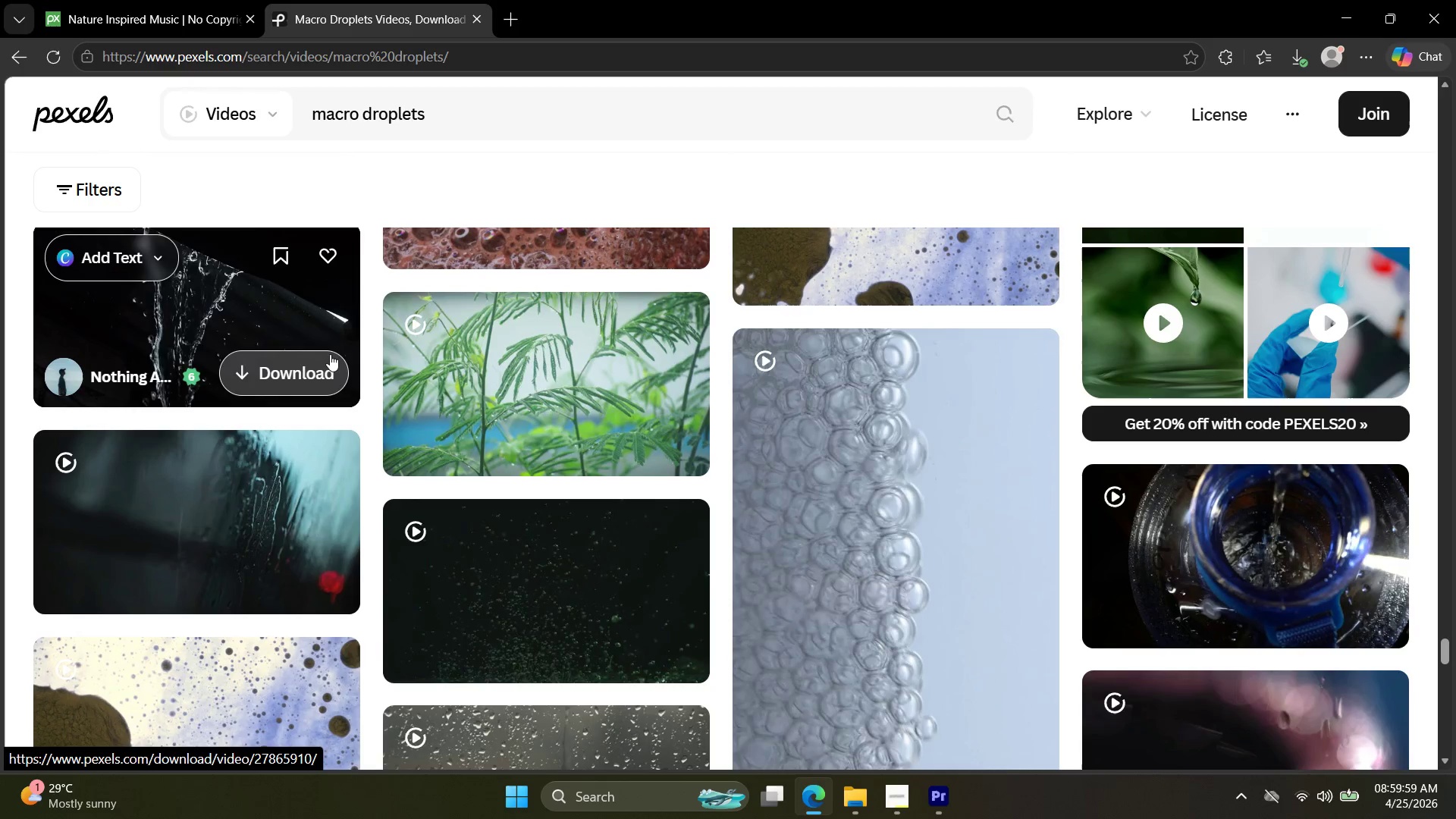 
scroll: coordinate [560, 558], scroll_direction: down, amount: 11.0
 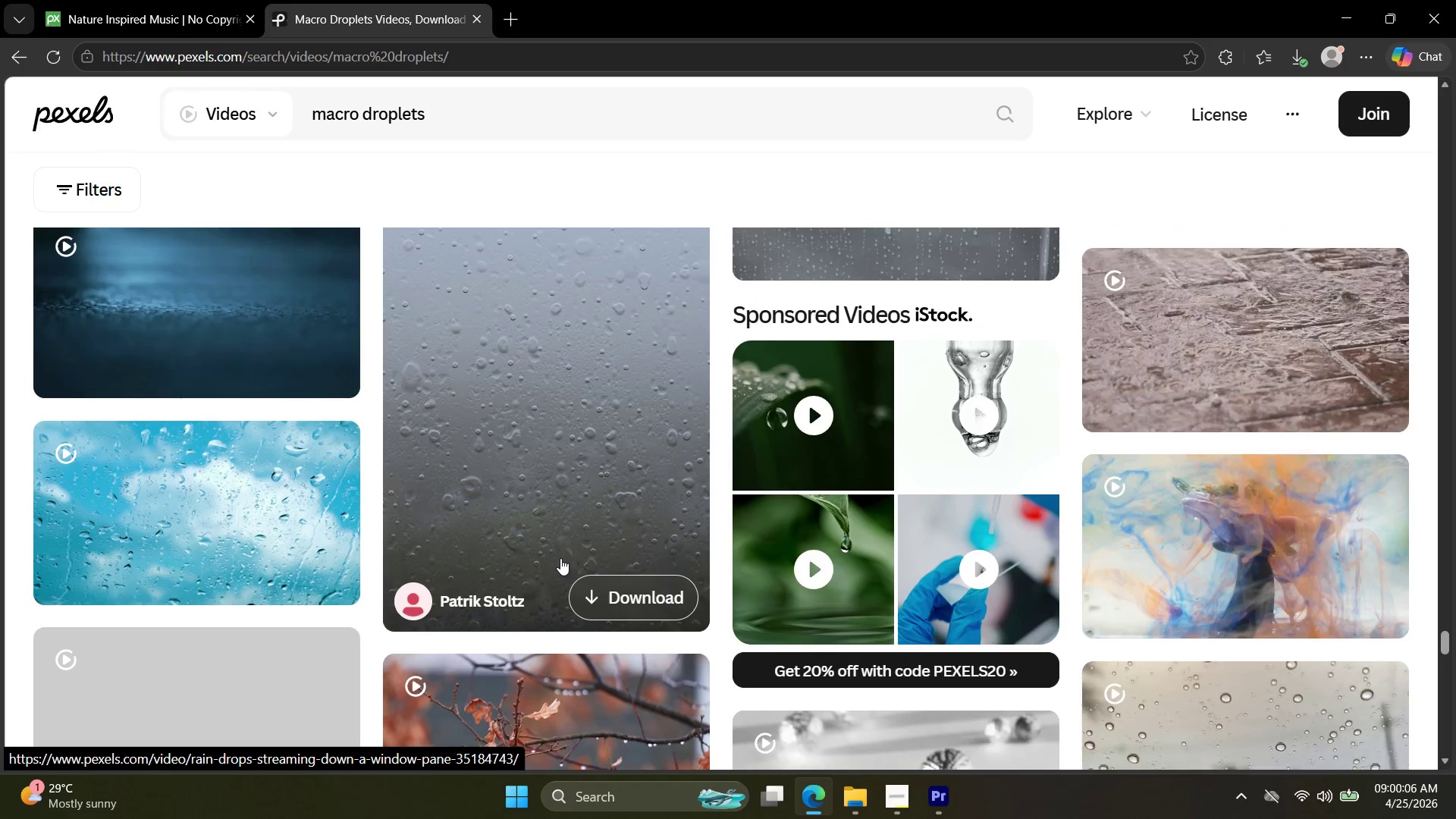 
left_click([548, 435])
 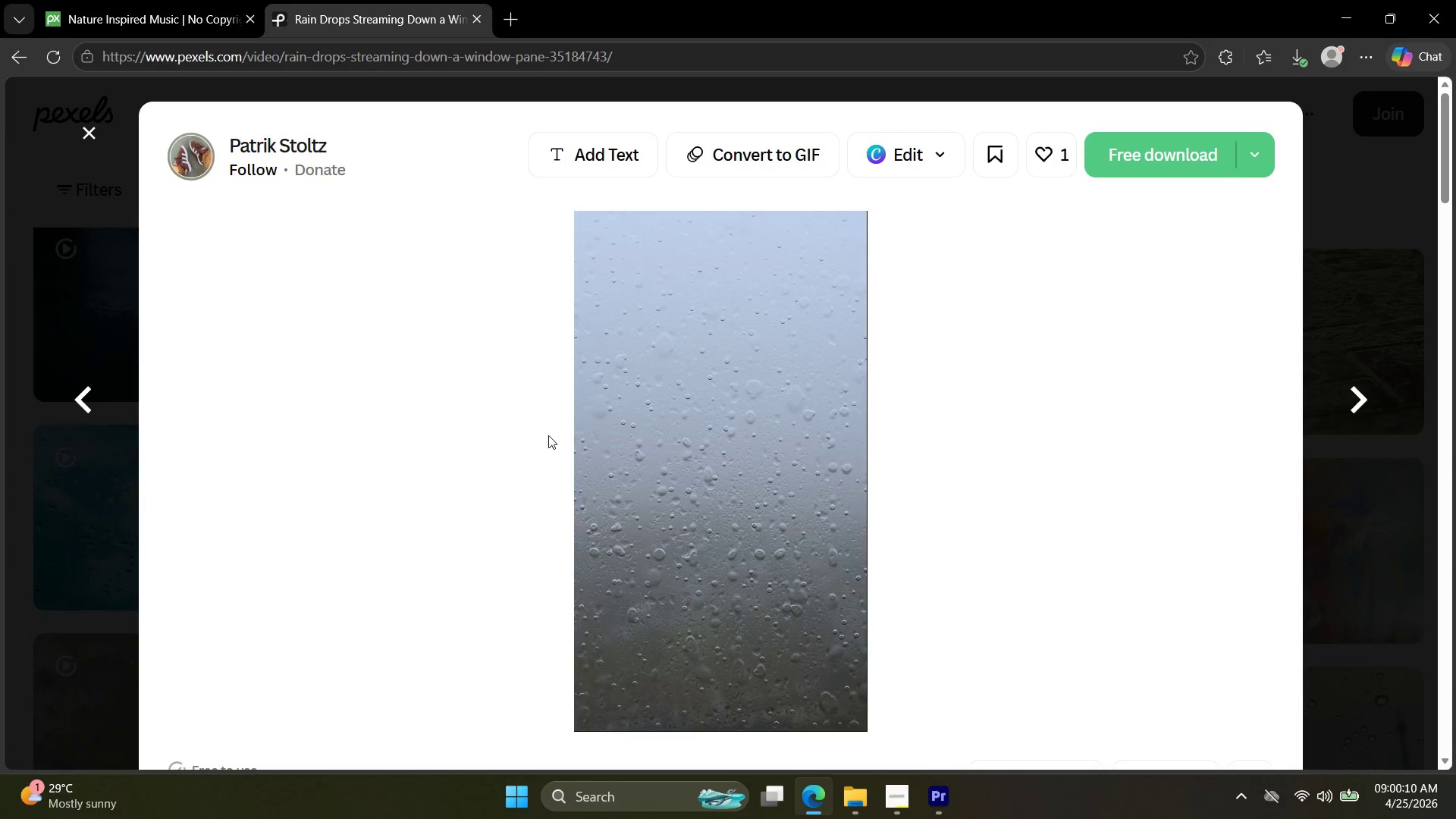 
wait(5.22)
 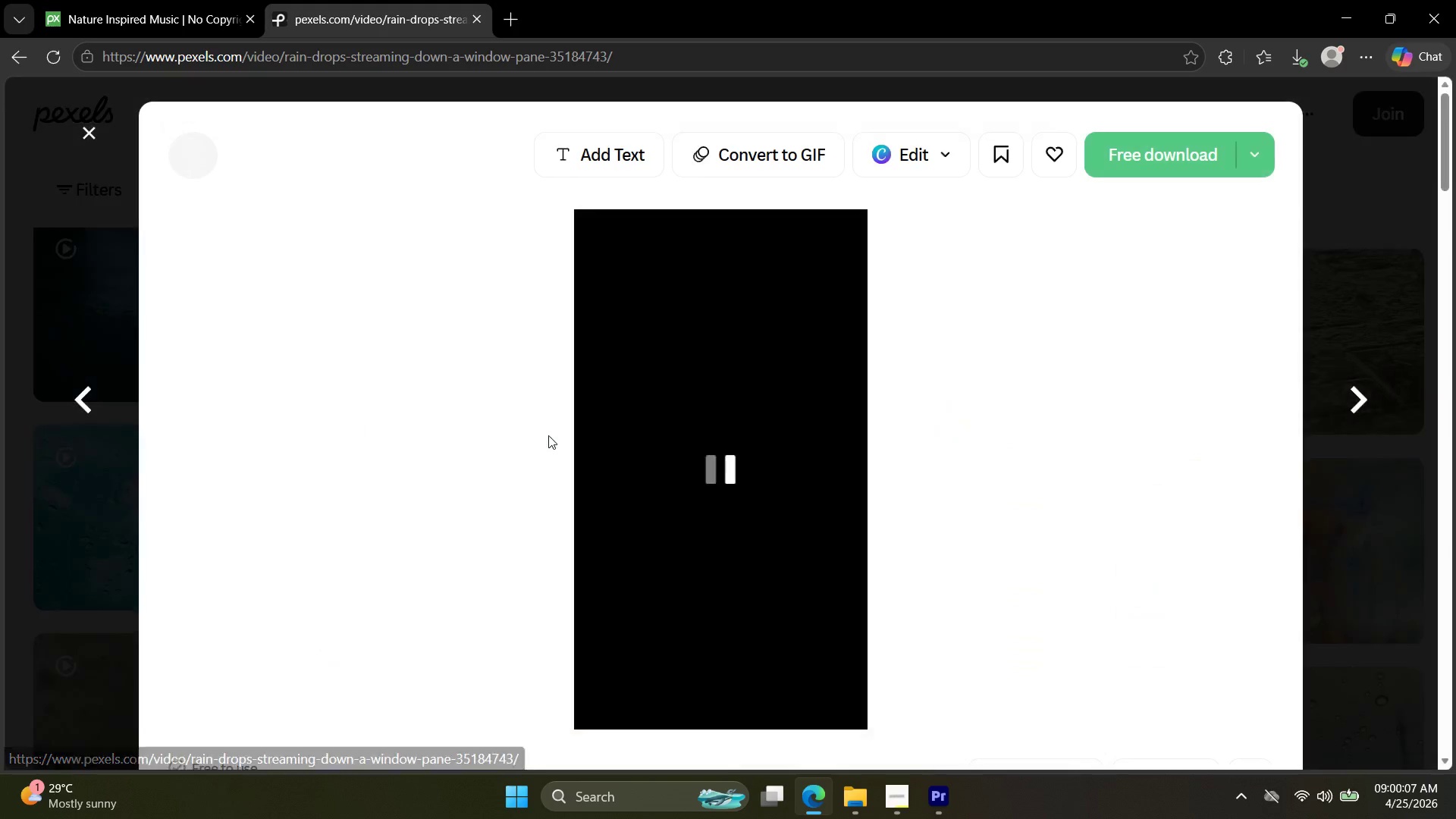 
left_click([87, 124])
 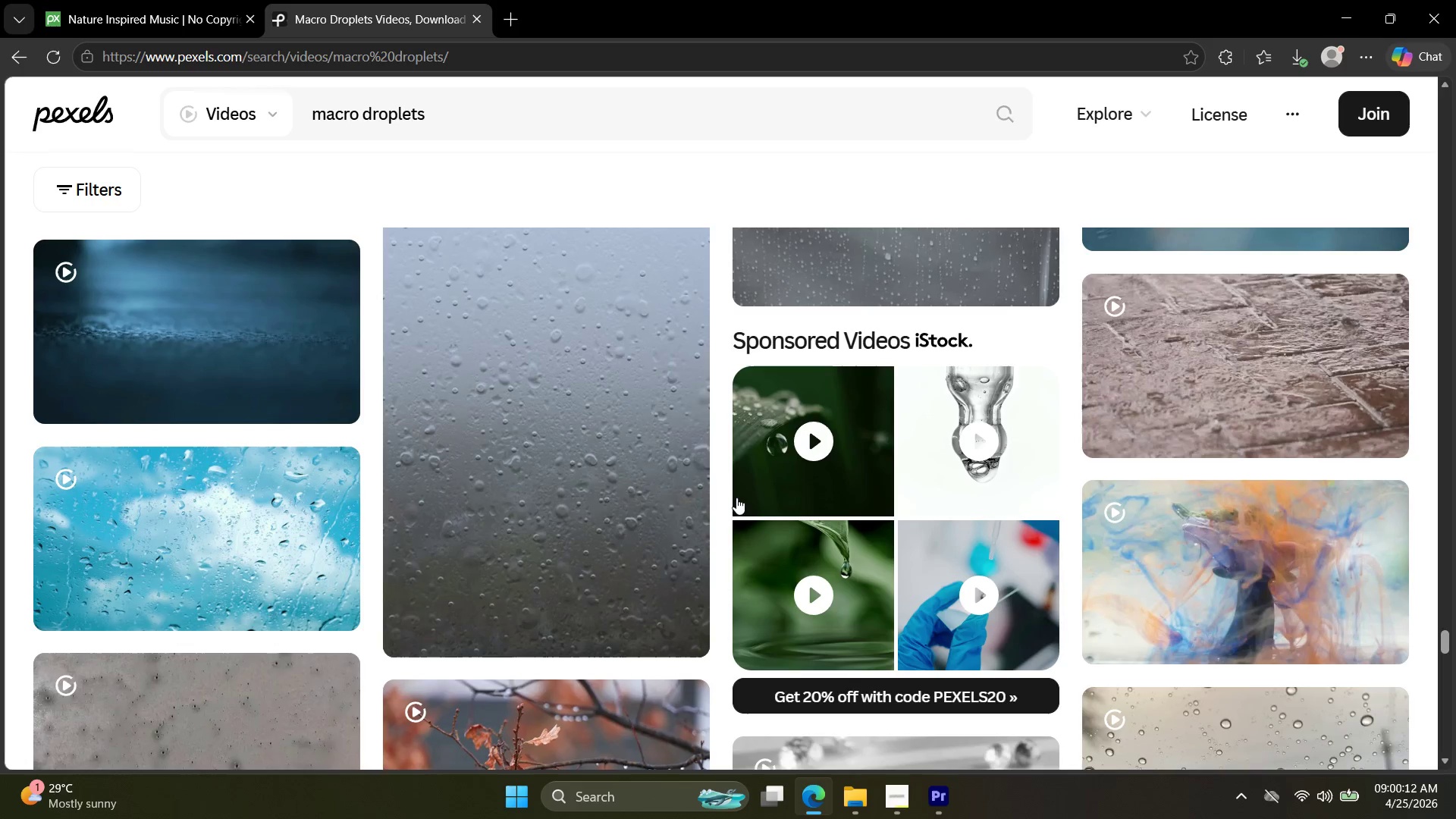 
scroll: coordinate [746, 506], scroll_direction: down, amount: 7.0
 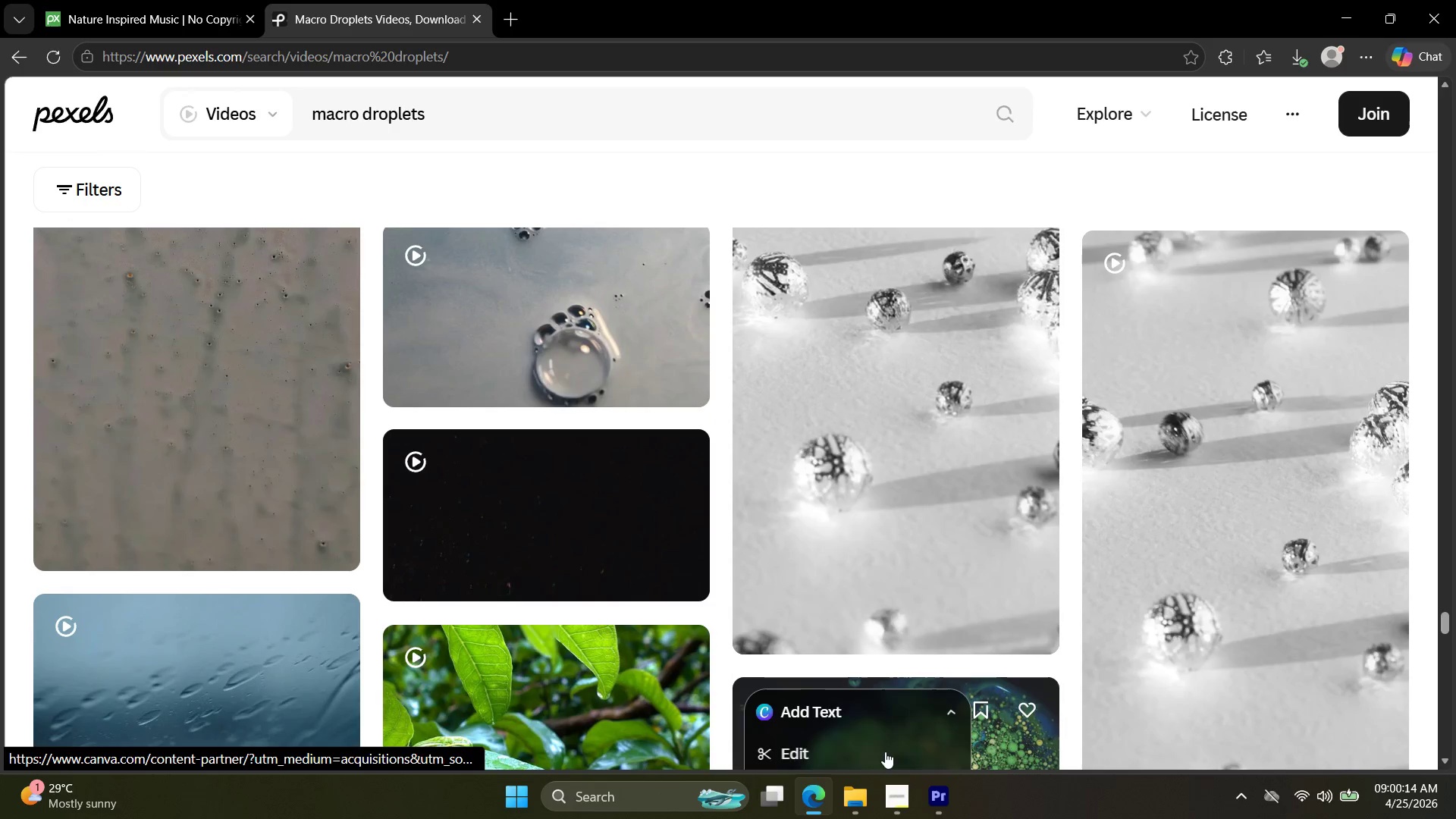 
left_click([902, 790])
 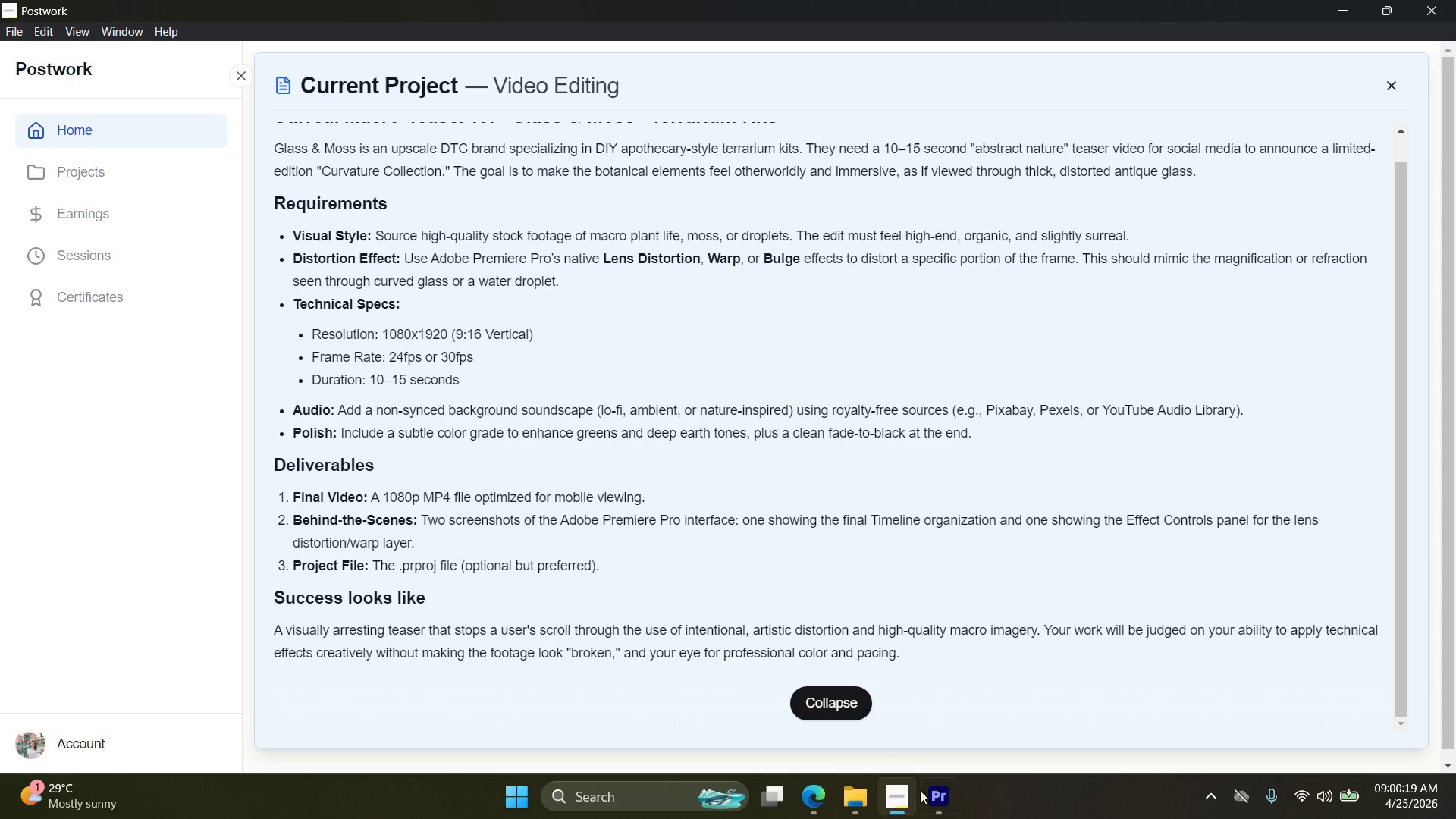 
wait(5.72)
 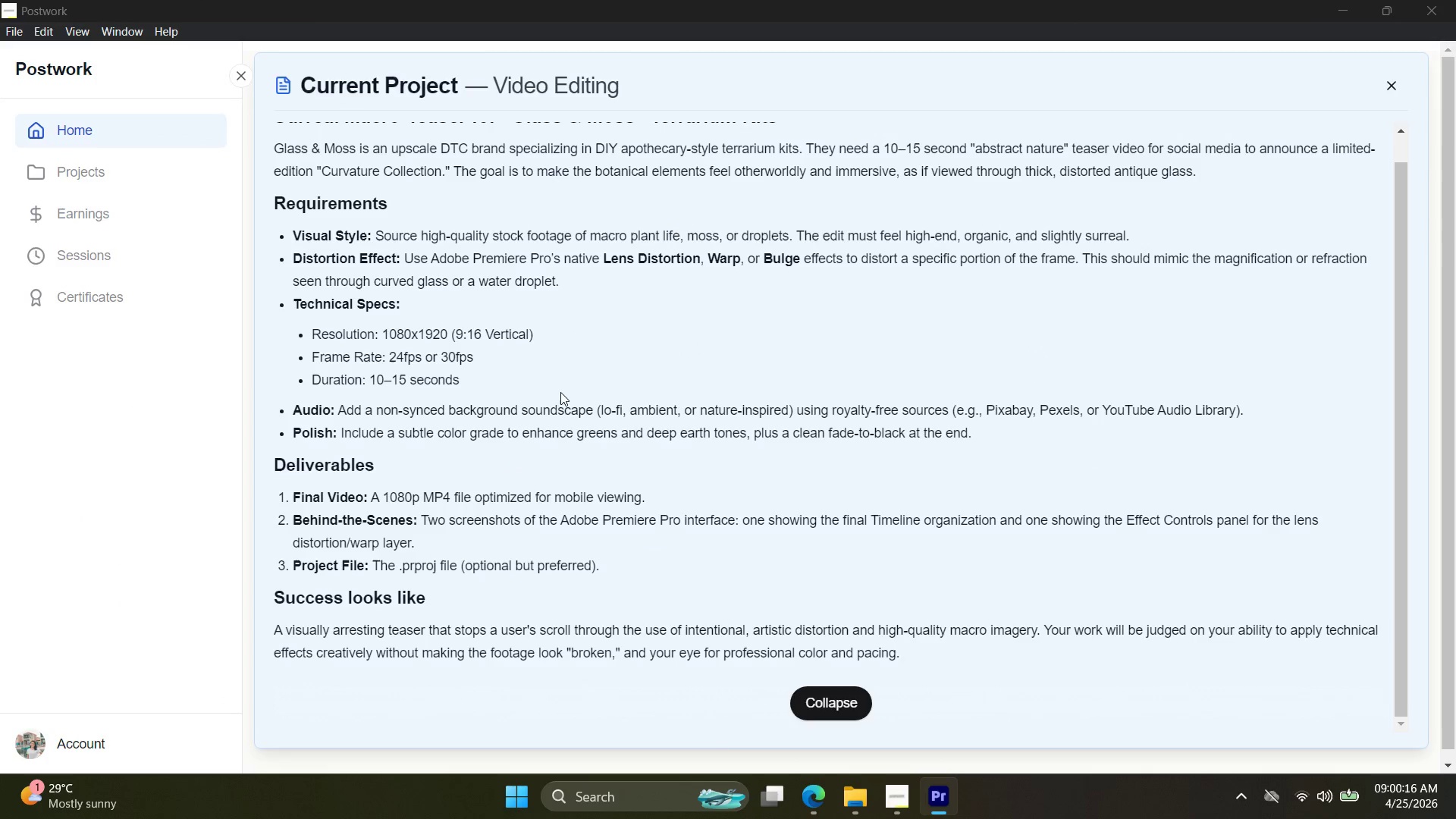 
left_click([23, 34])
 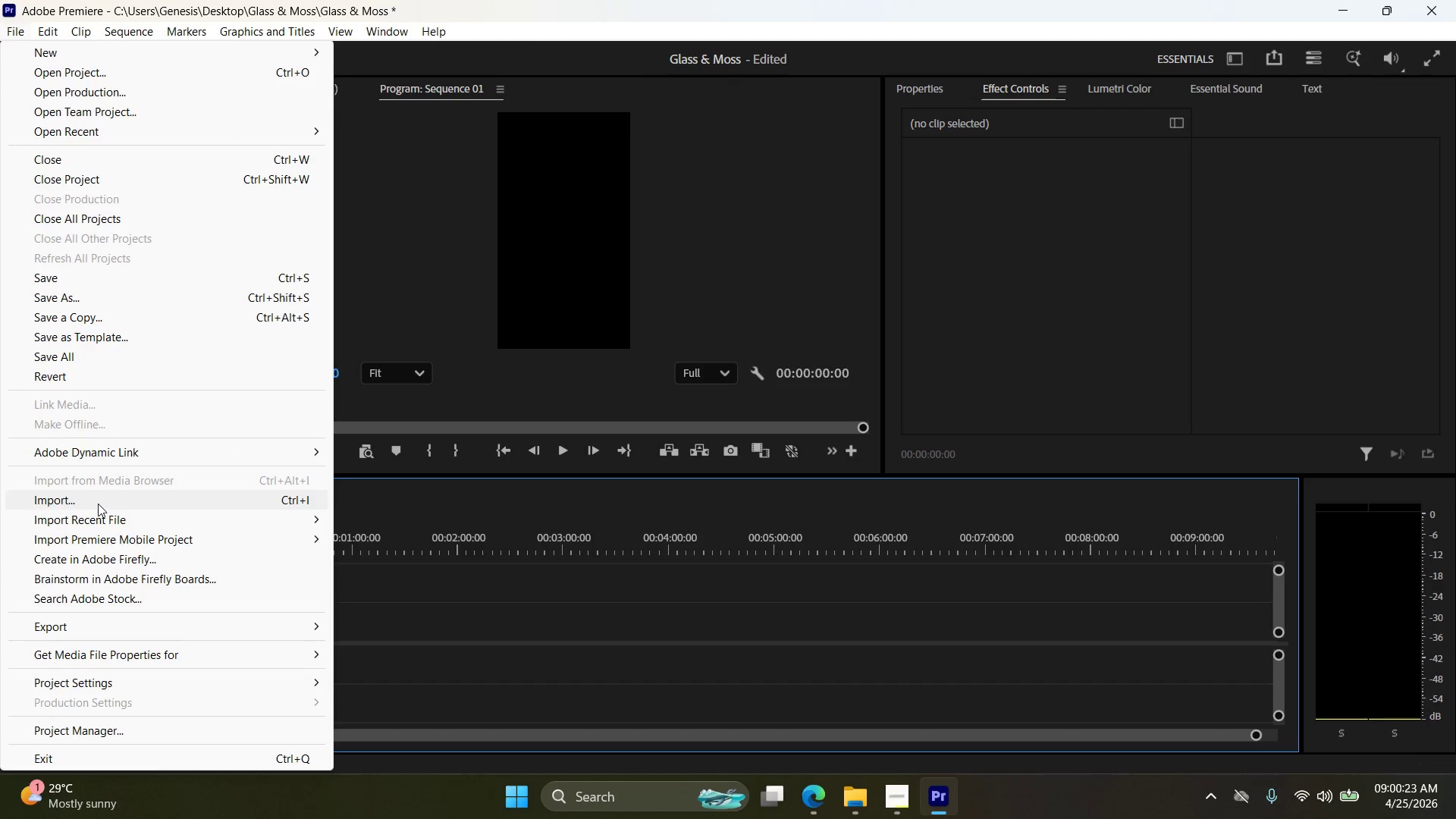 
left_click([98, 503])
 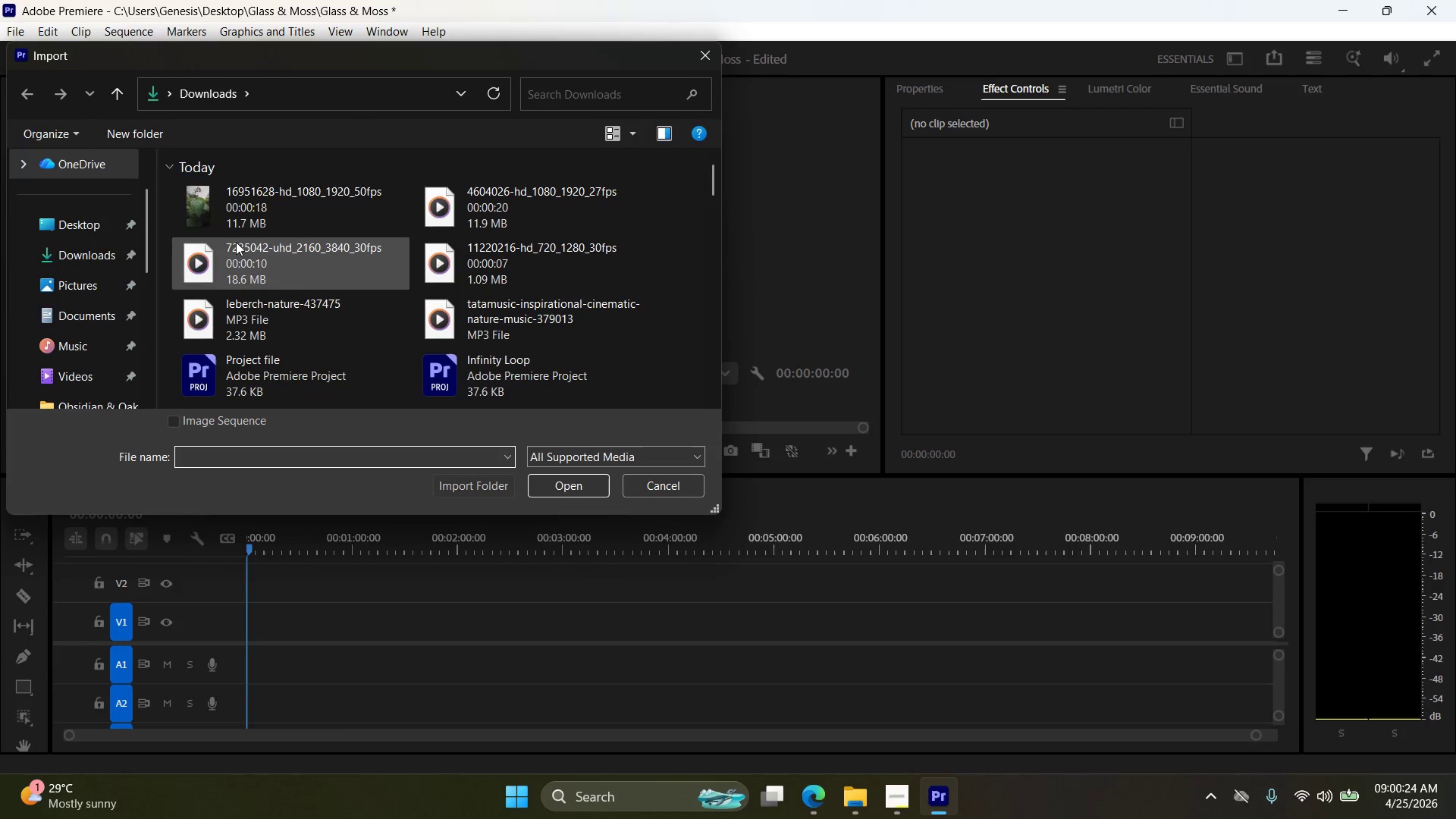 
left_click([240, 216])
 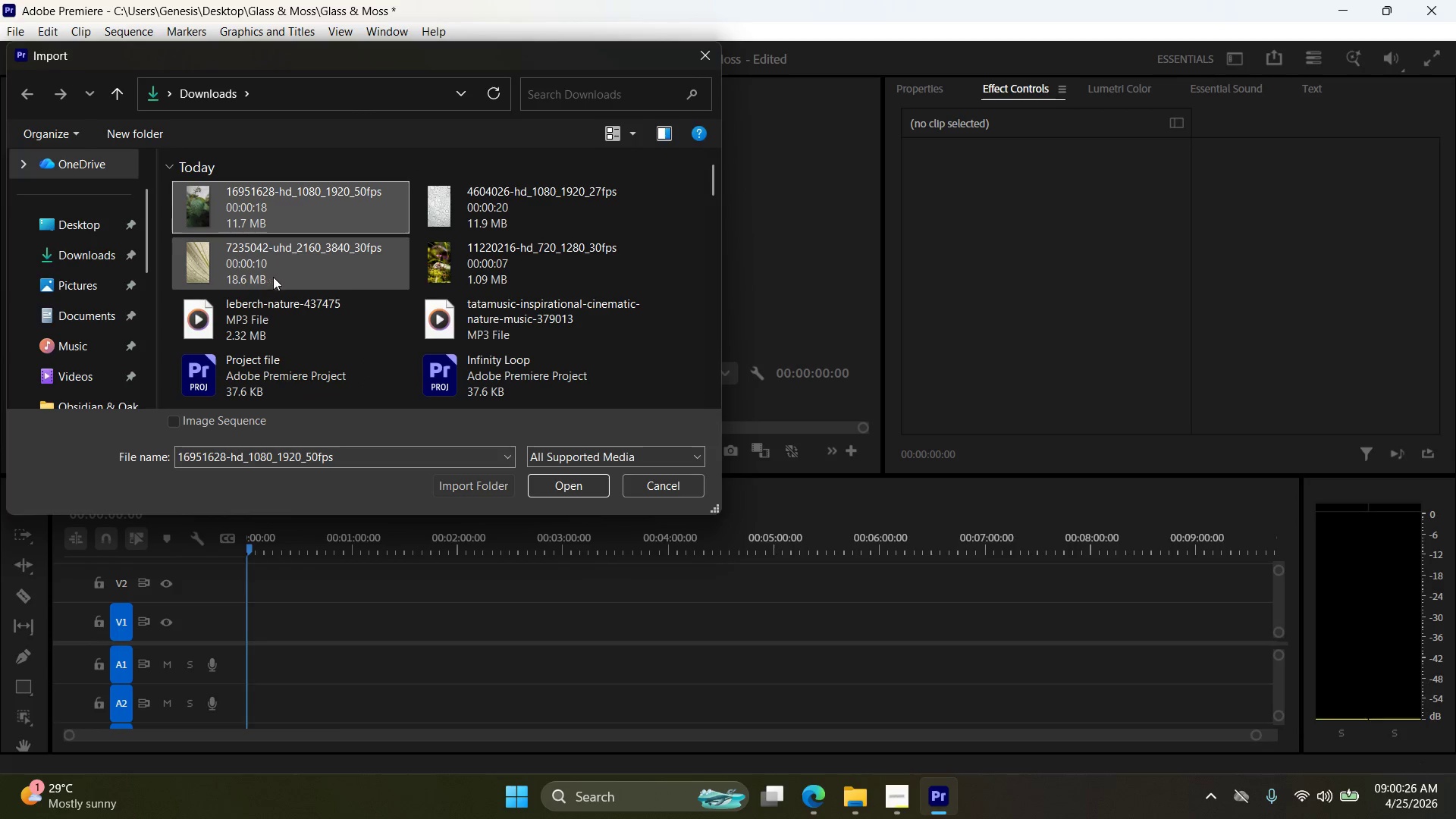 
hold_key(key=ShiftLeft, duration=0.8)
 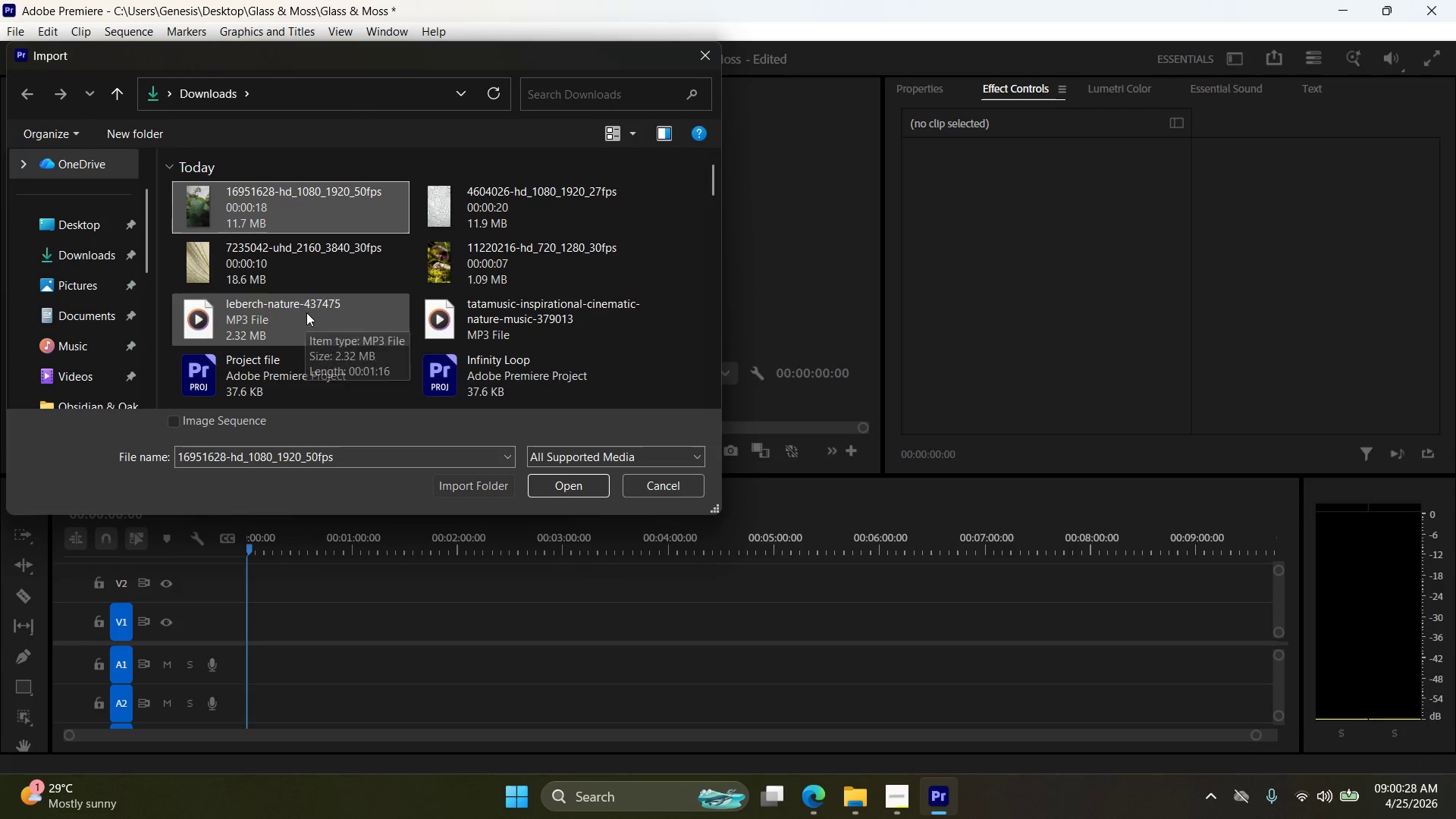 
hold_key(key=ShiftLeft, duration=0.78)
left_click([489, 265])
 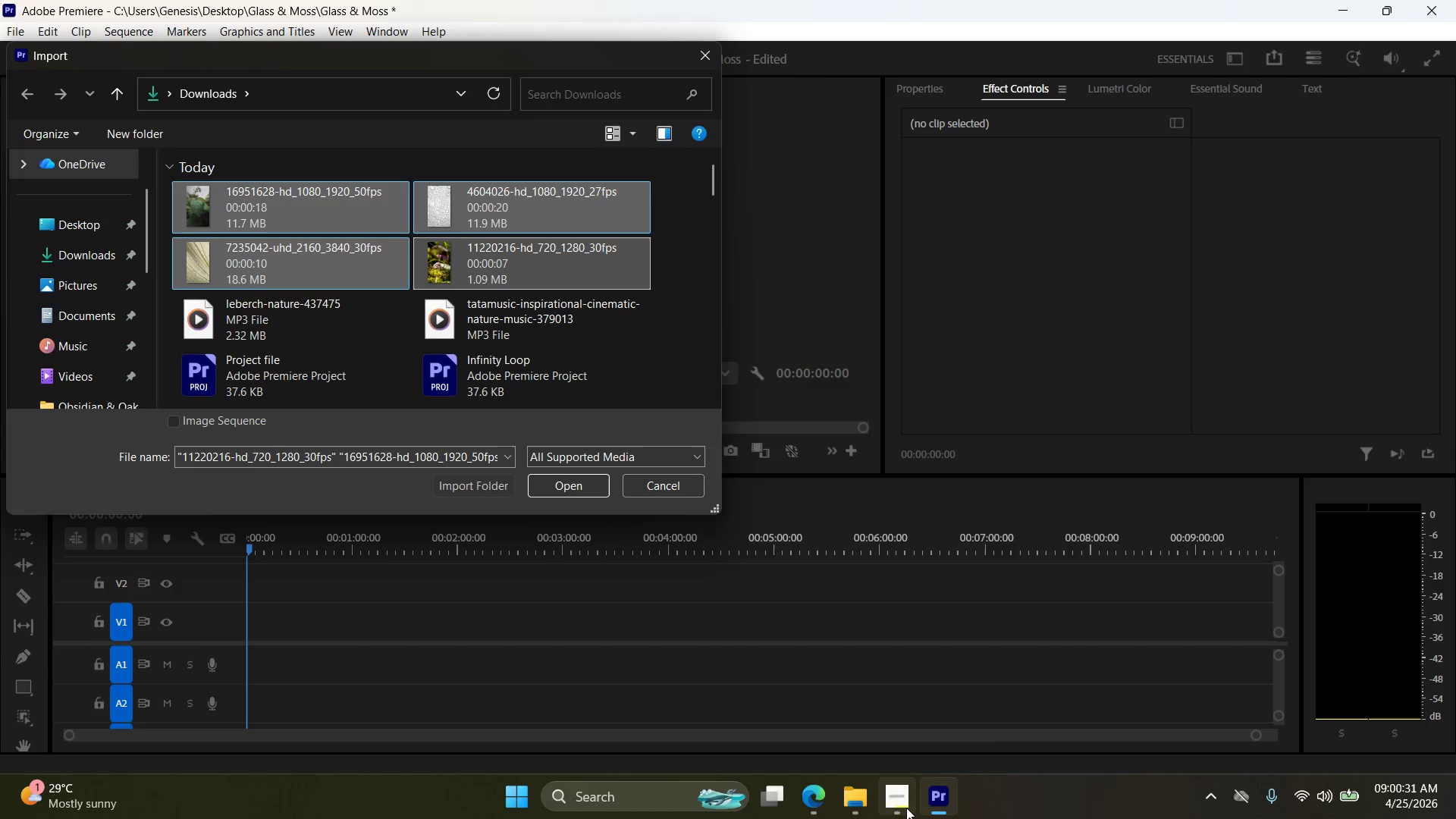 
left_click([814, 799])
 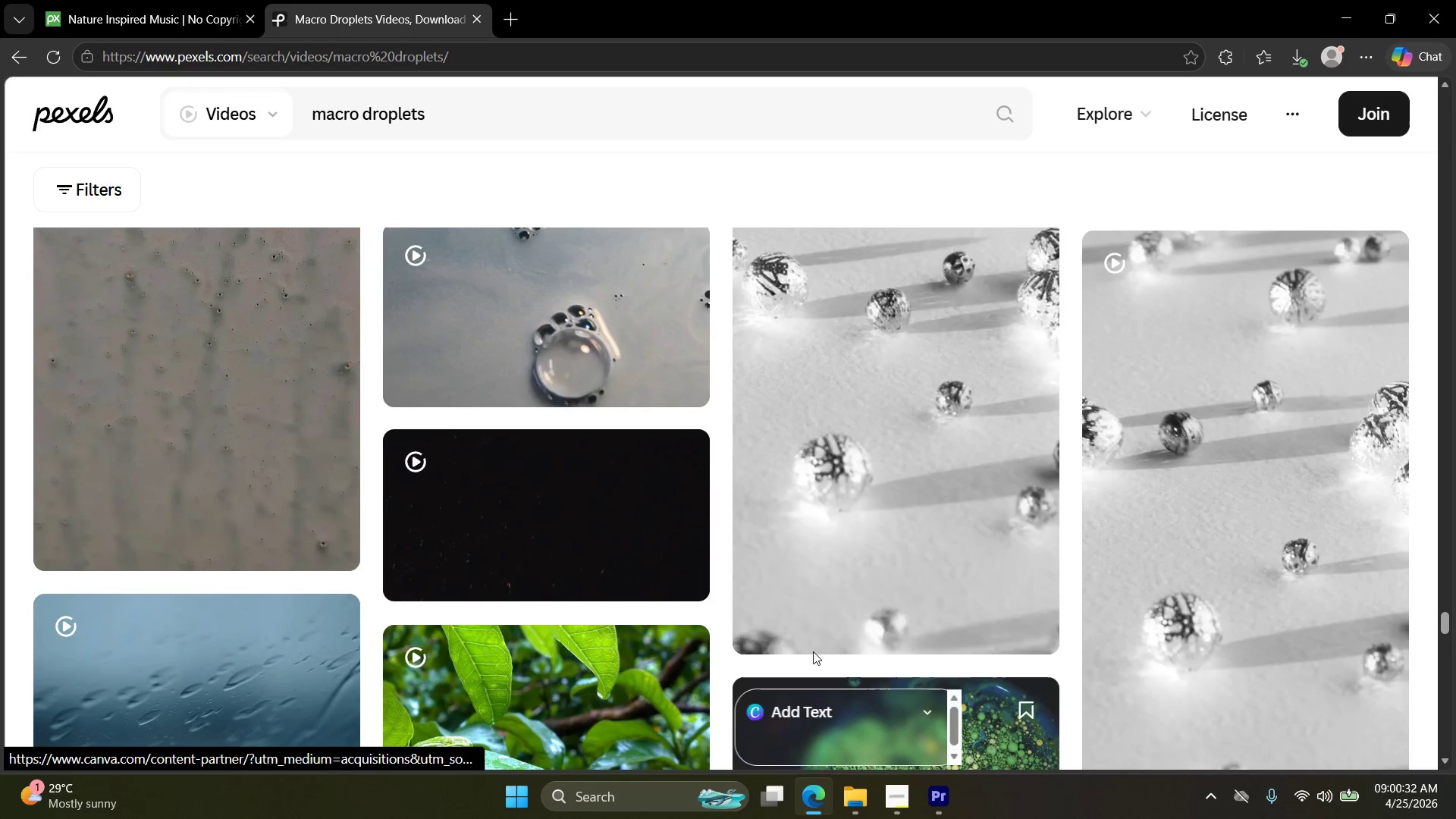 
scroll: coordinate [796, 588], scroll_direction: up, amount: 1.0
 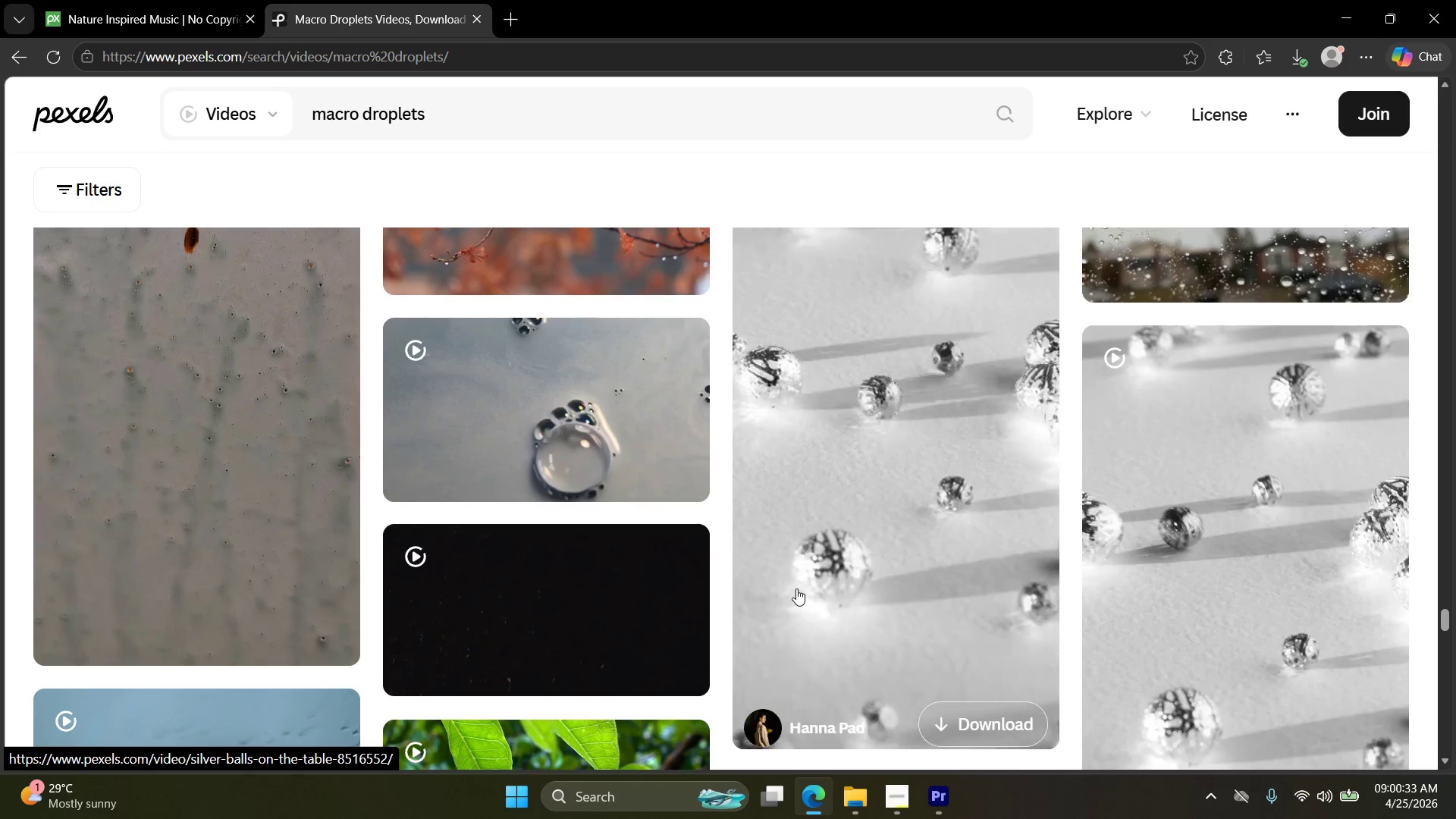 
scroll: coordinate [795, 595], scroll_direction: down, amount: 13.0
 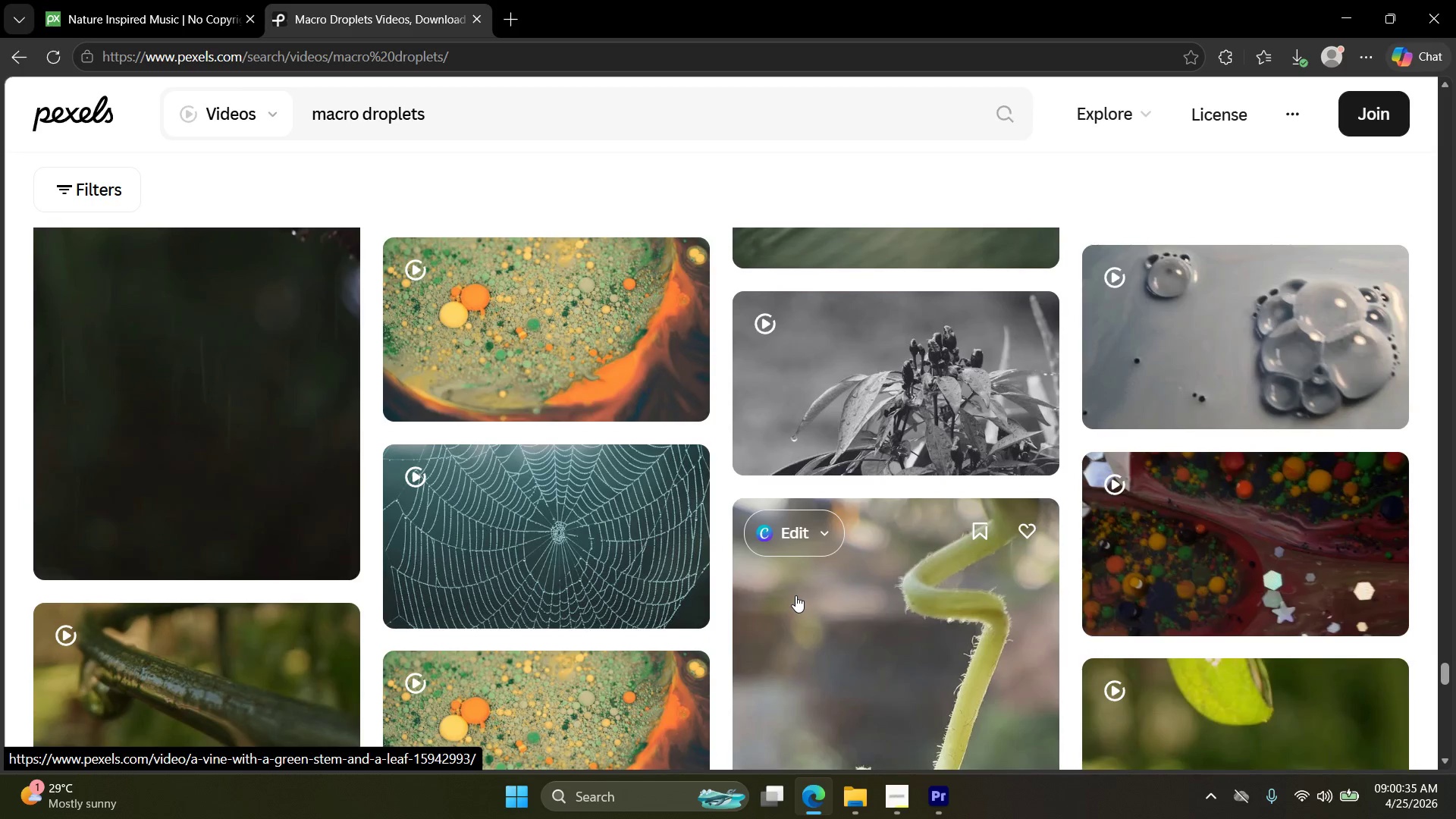 
scroll: coordinate [781, 594], scroll_direction: up, amount: 5.0
 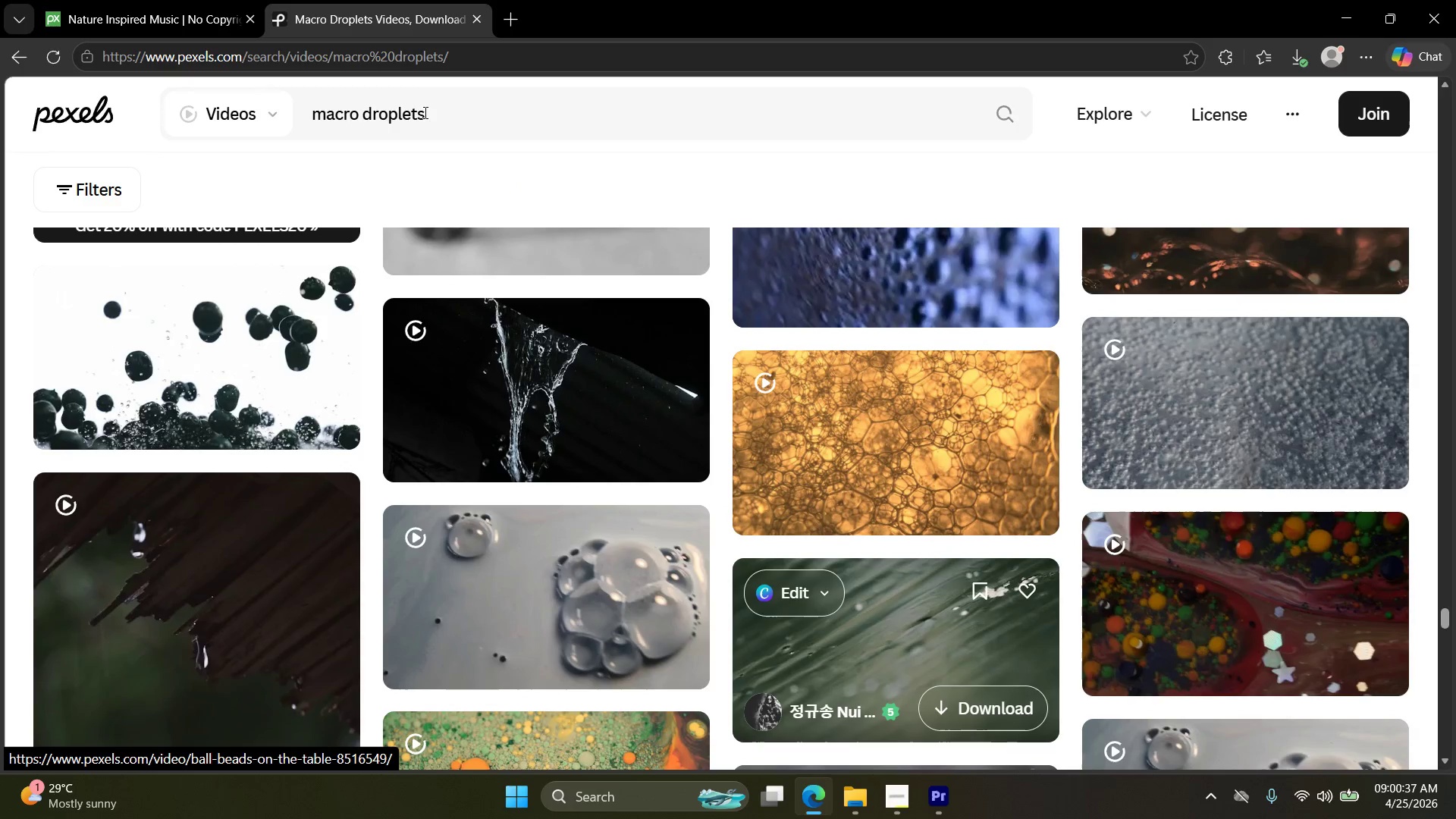 
double_click([403, 99])
 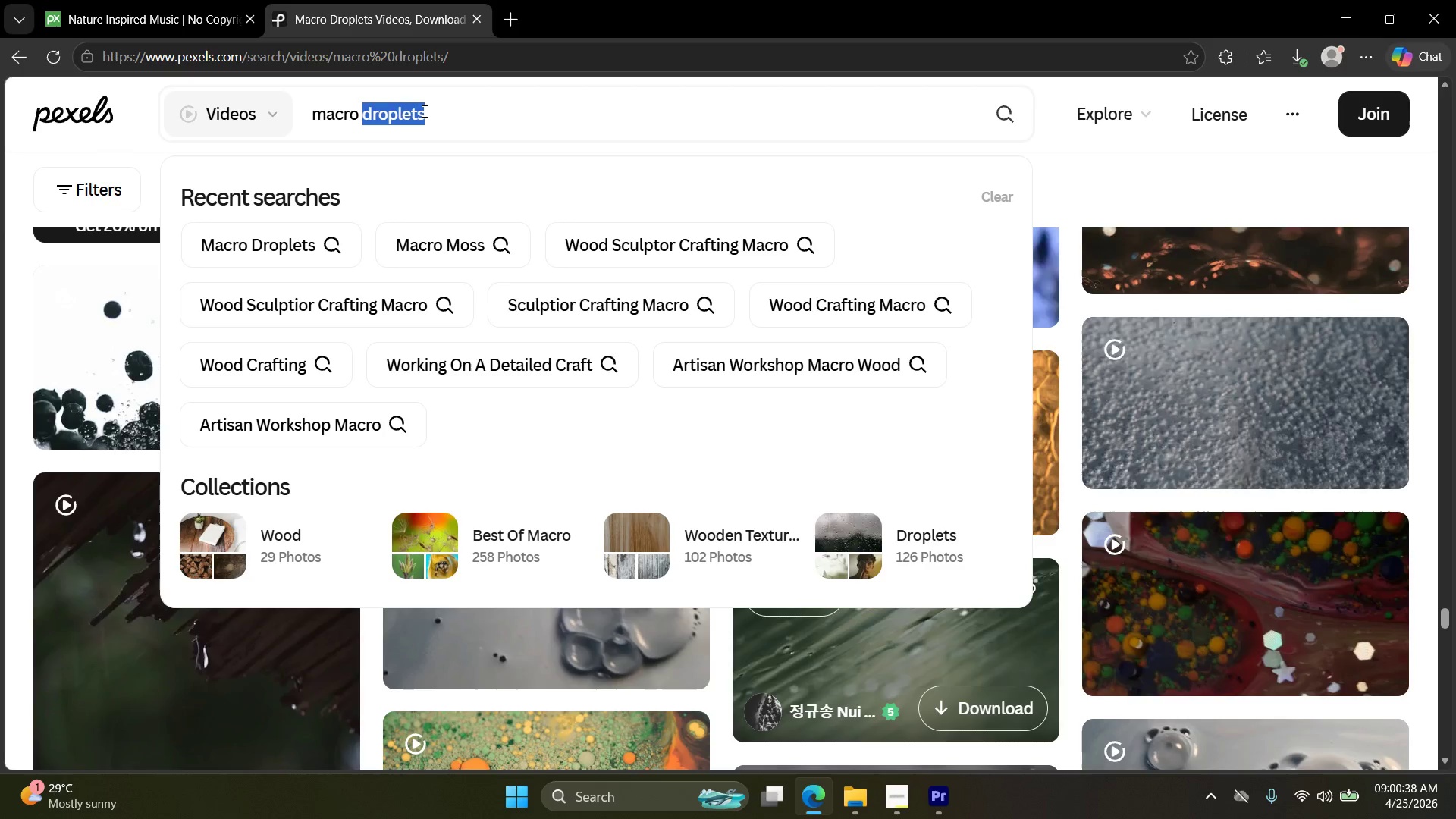 
double_click([423, 111])
 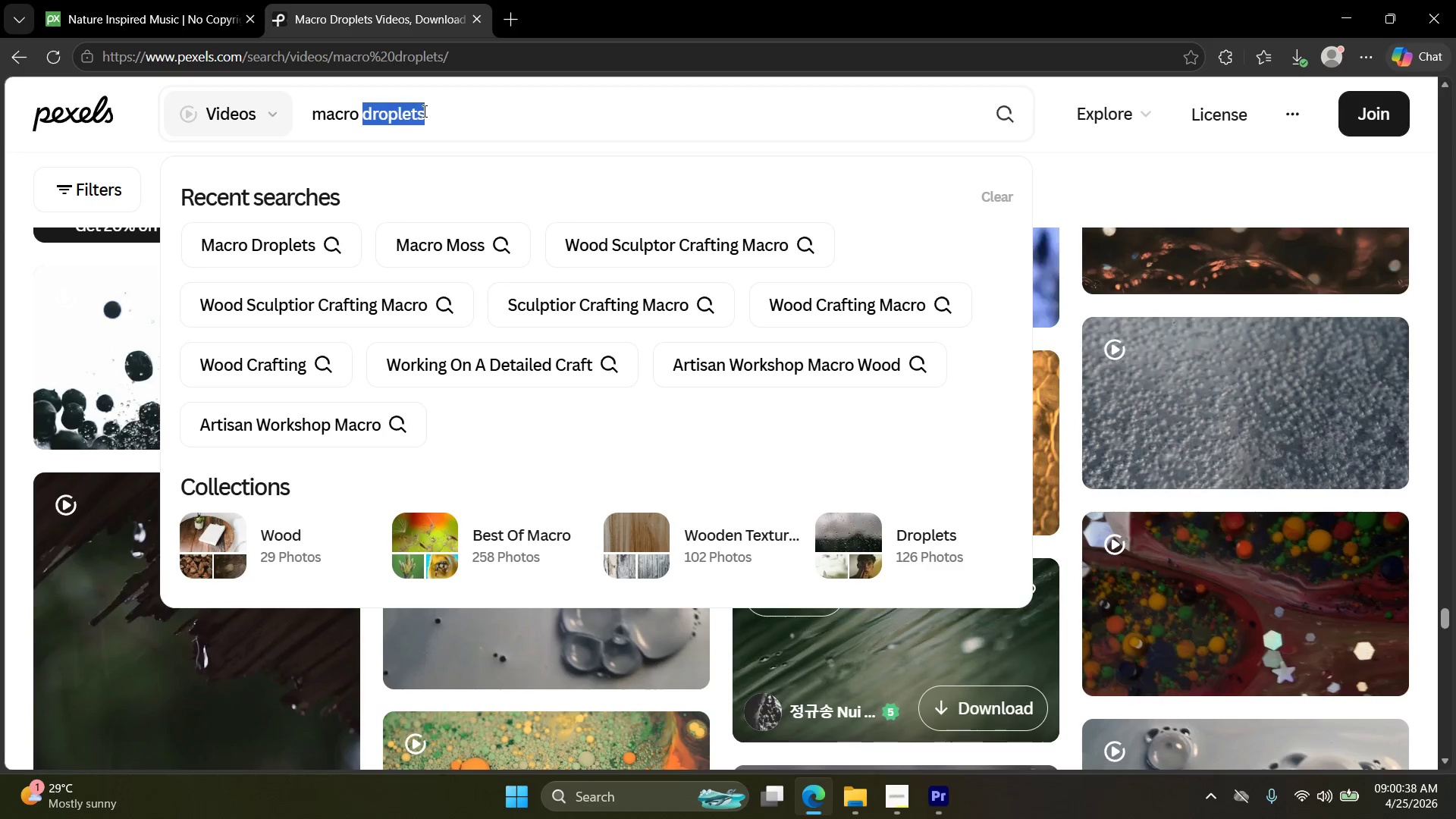 
triple_click([423, 111])
 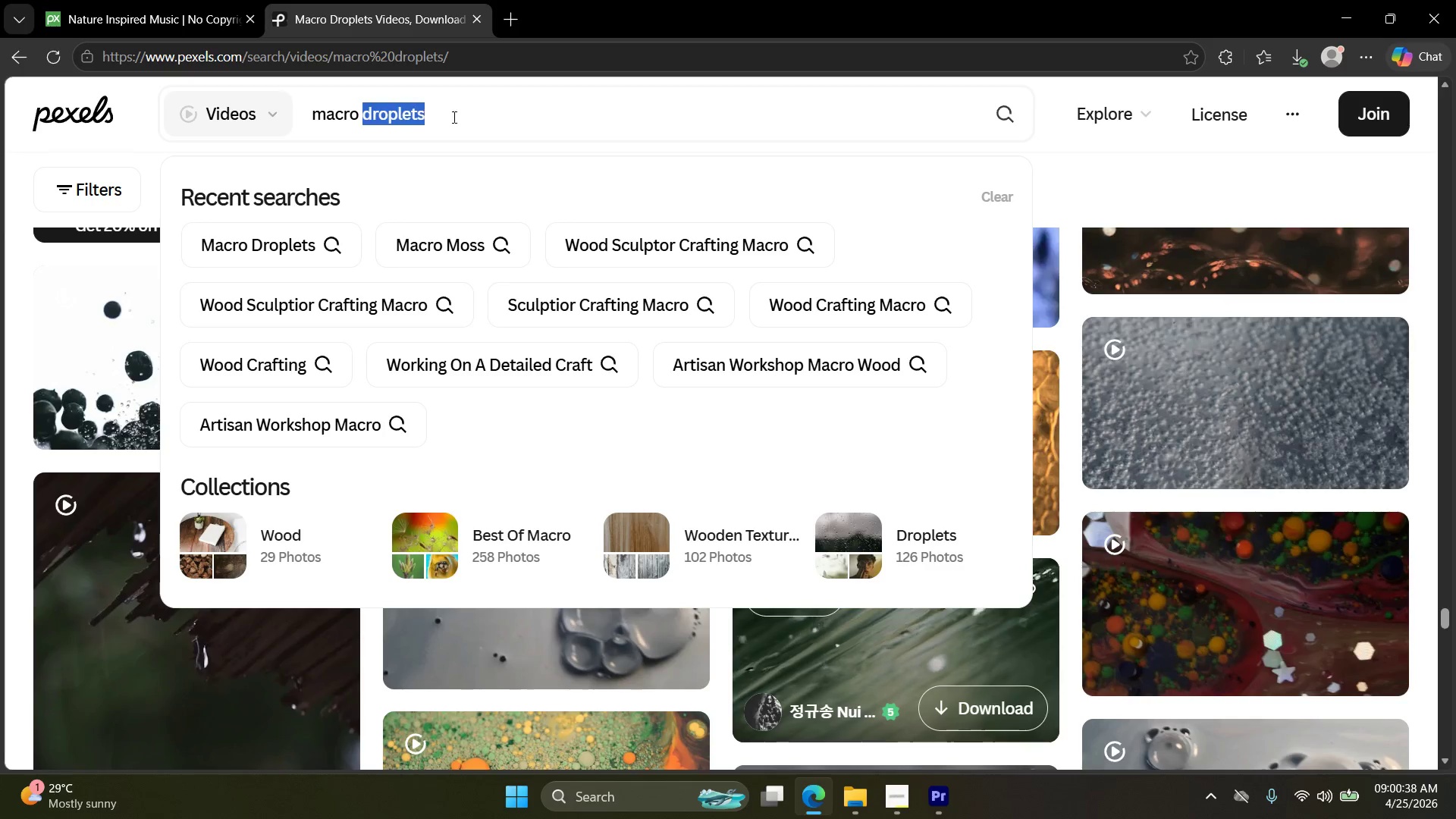 
triple_click([456, 117])
 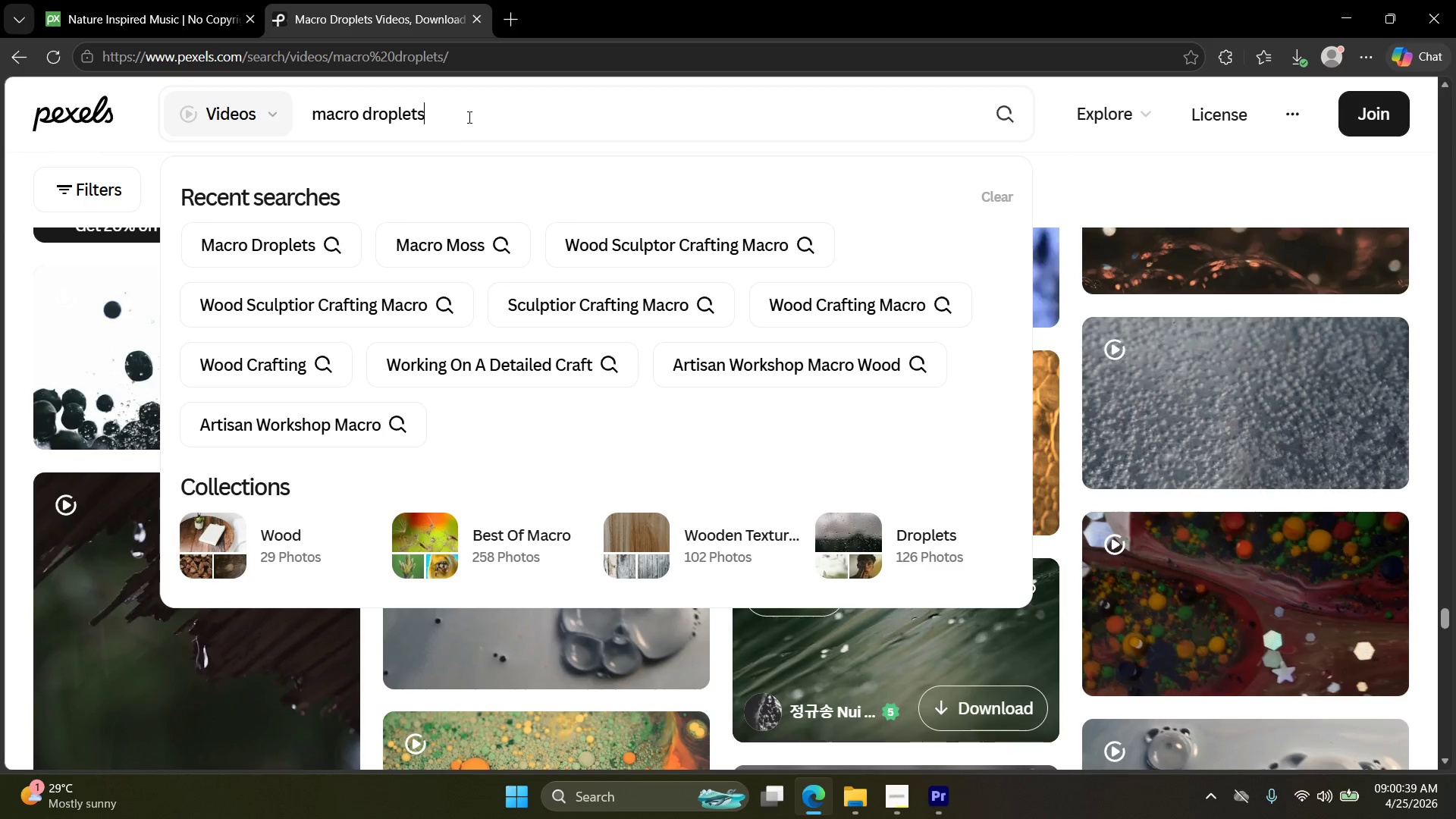 
double_click([468, 117])
 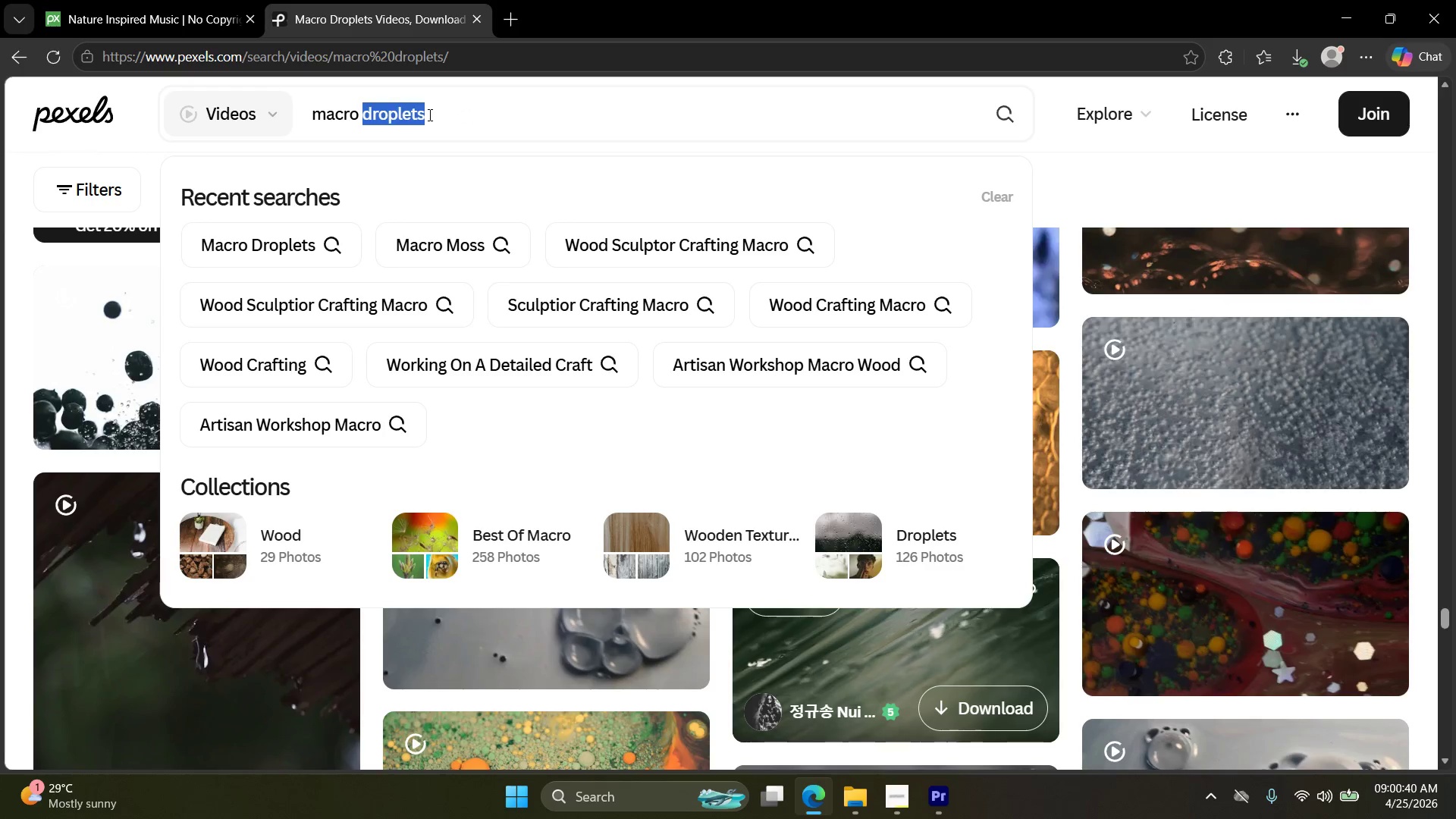 
type(ma)
key(Backspace)
key(Backspace)
type(moss)
 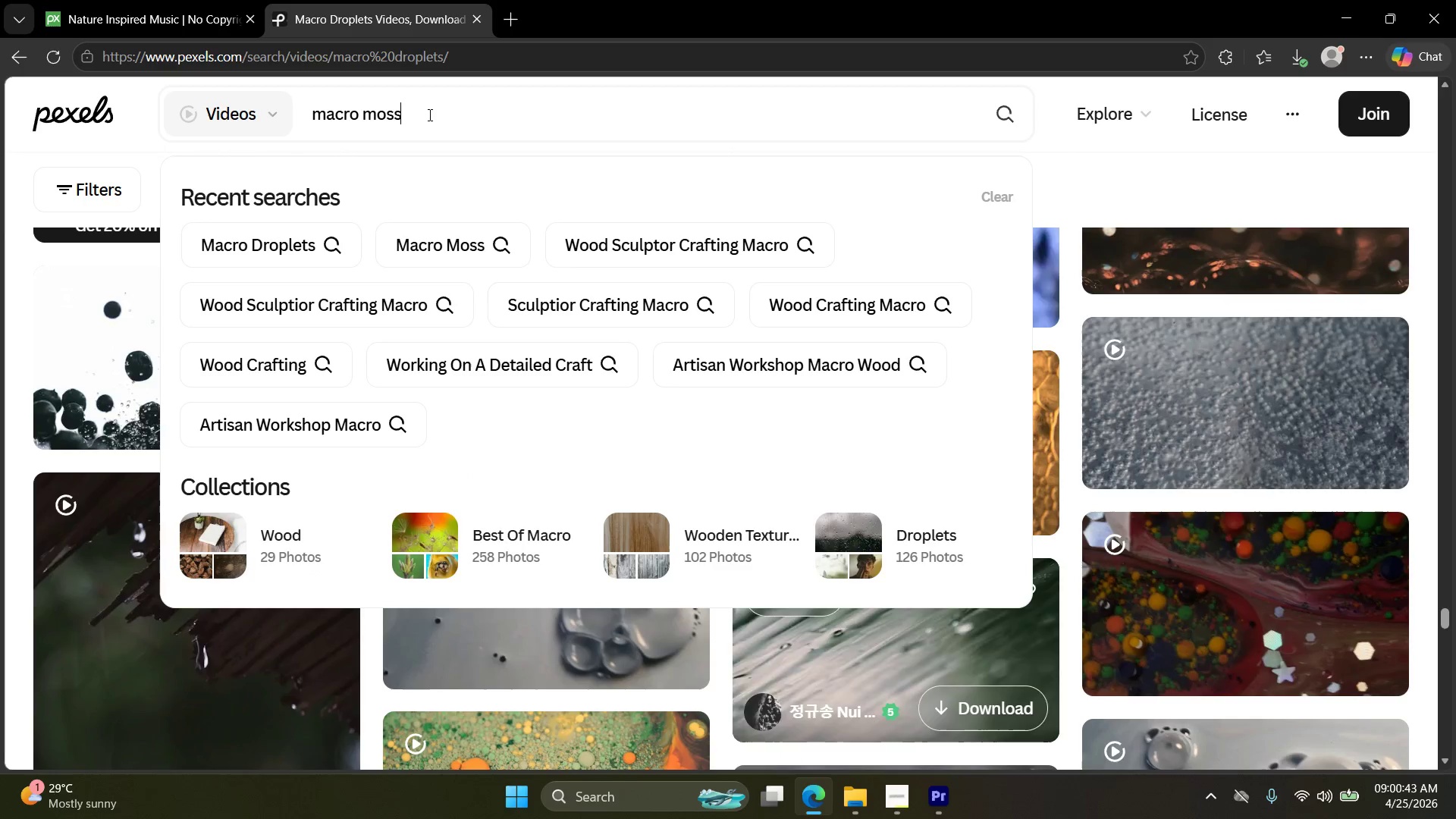 
key(Enter)
 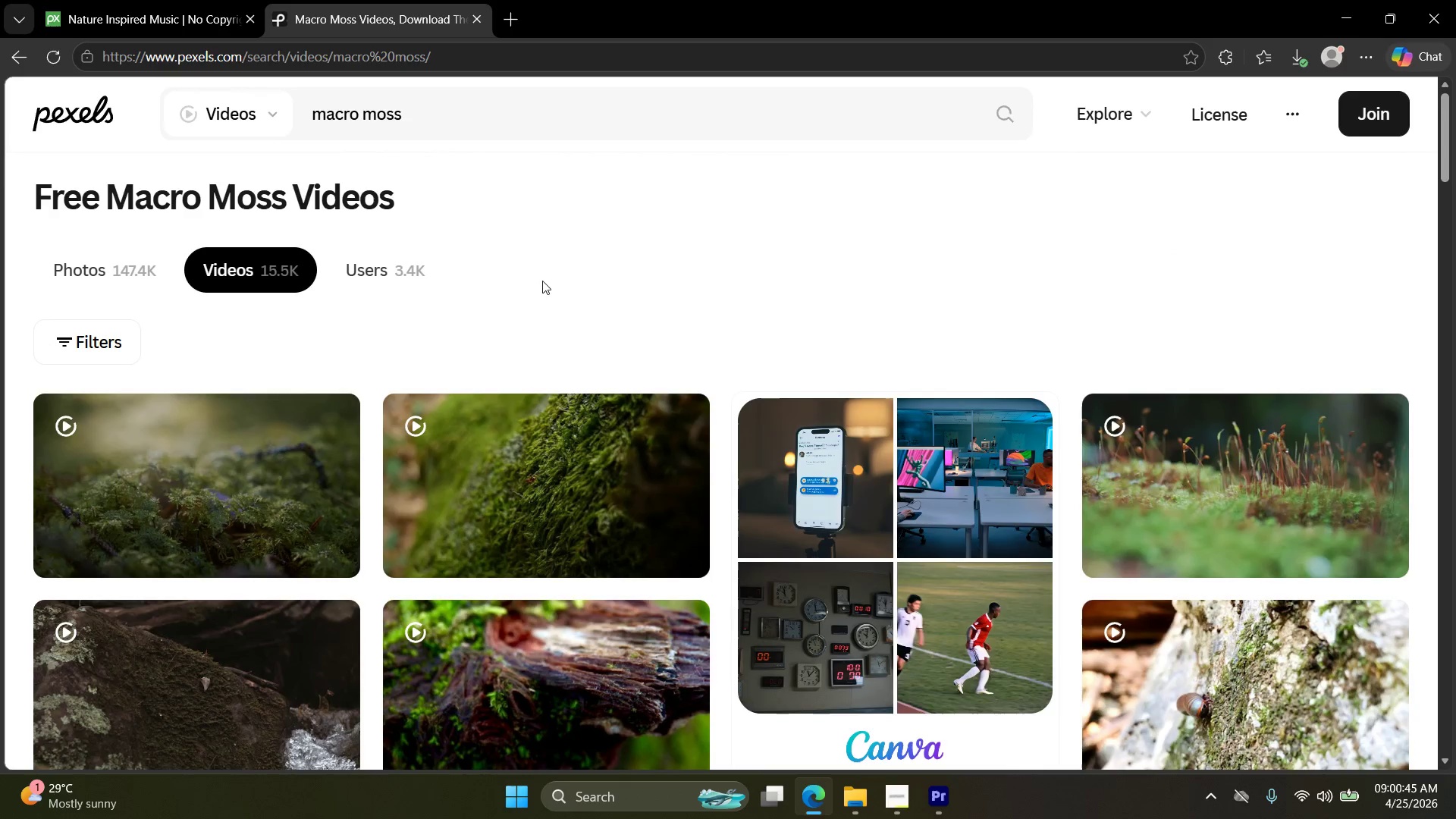 
scroll: coordinate [513, 290], scroll_direction: down, amount: 3.0
 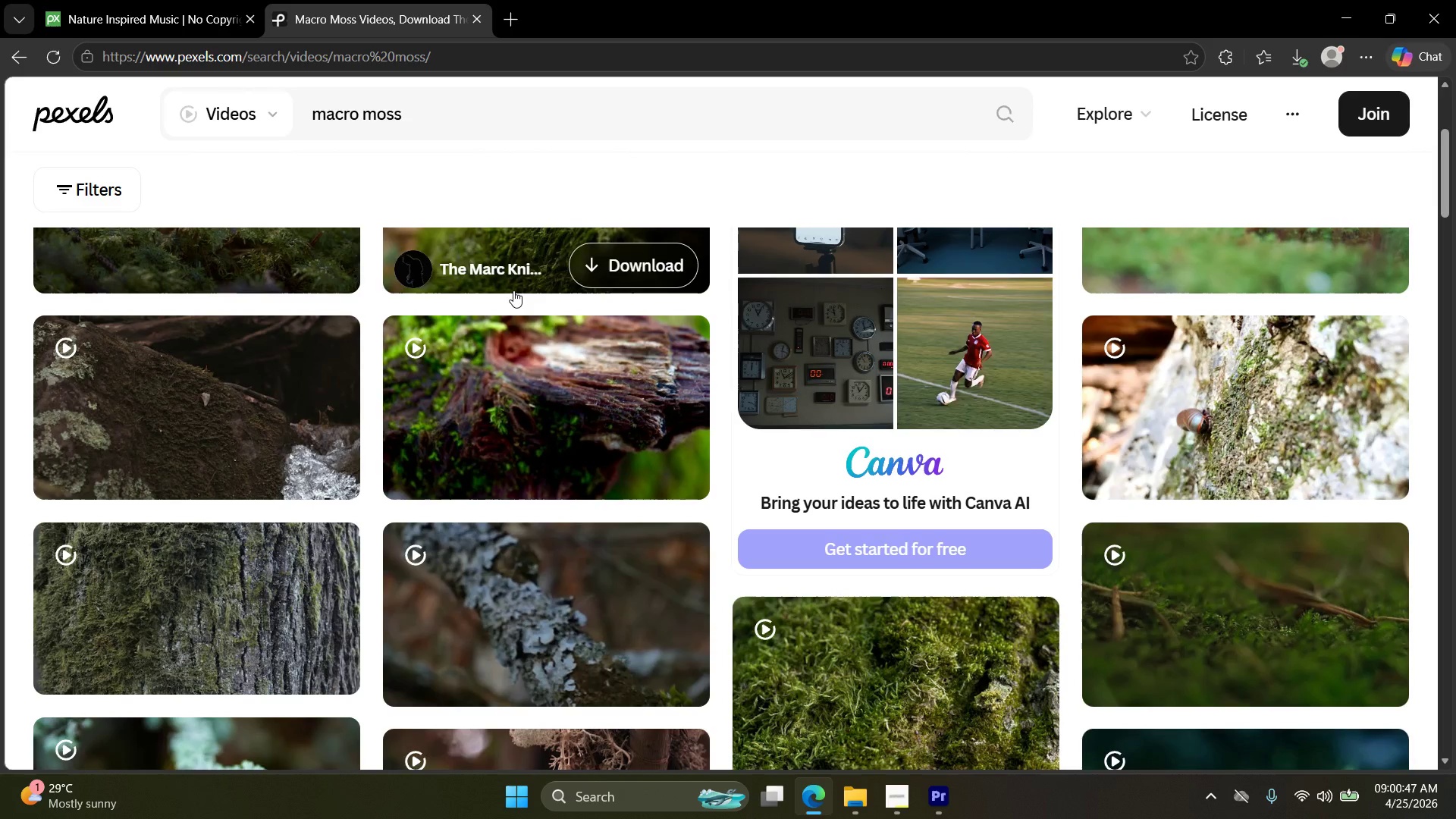 
scroll: coordinate [514, 296], scroll_direction: up, amount: 3.0
 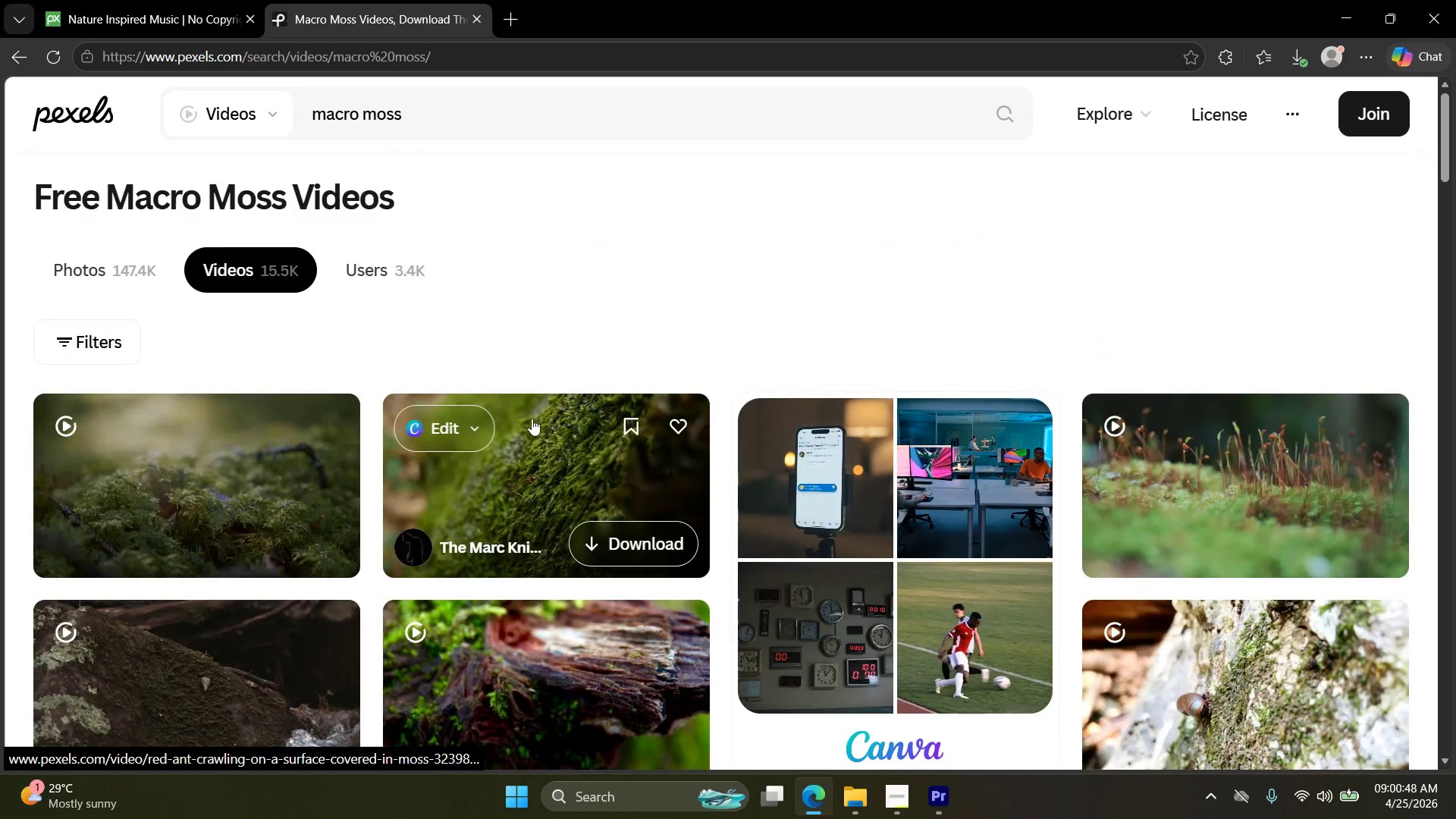 
scroll: coordinate [541, 391], scroll_direction: down, amount: 7.0
 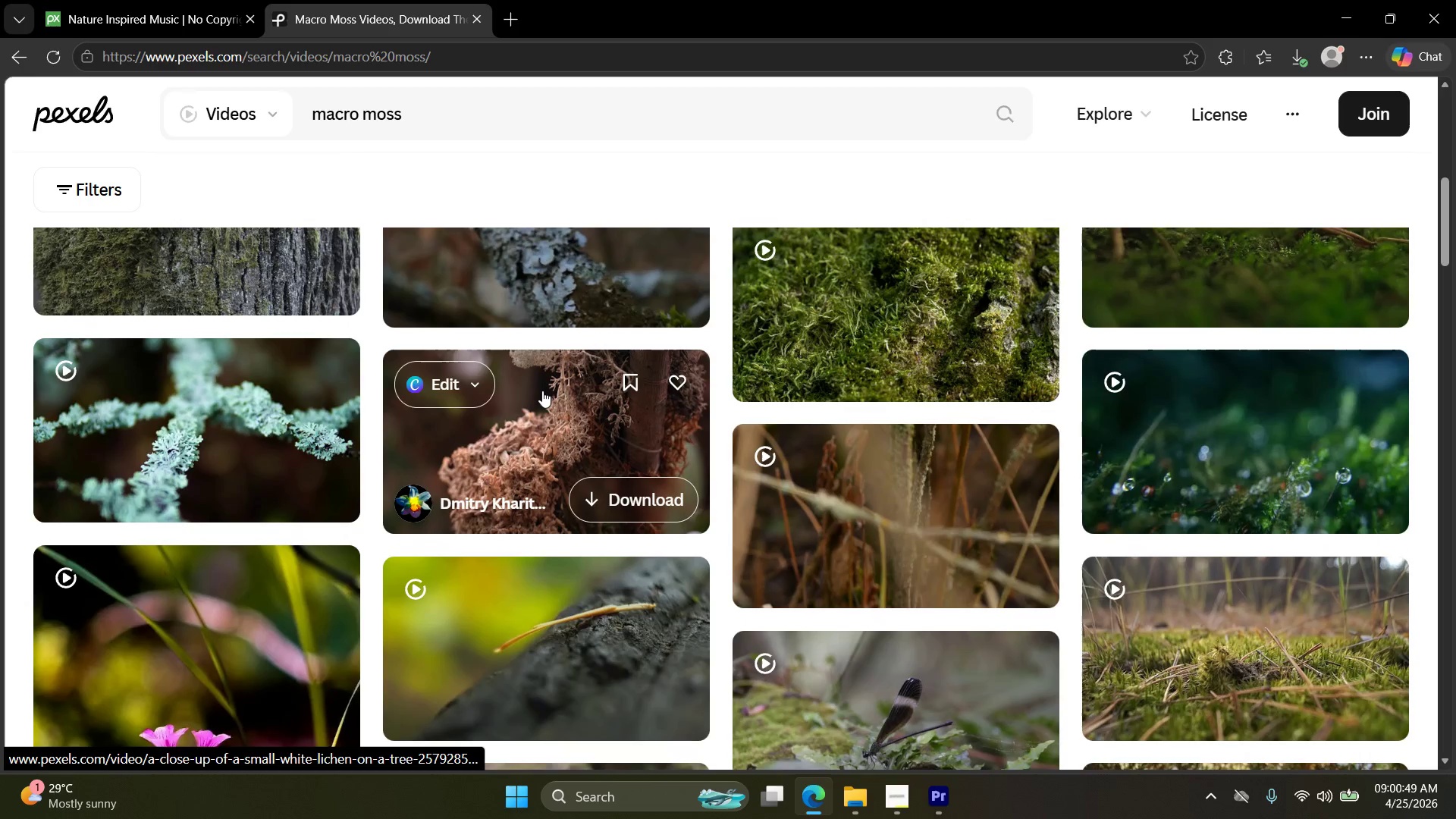 
scroll: coordinate [542, 391], scroll_direction: up, amount: 3.0
 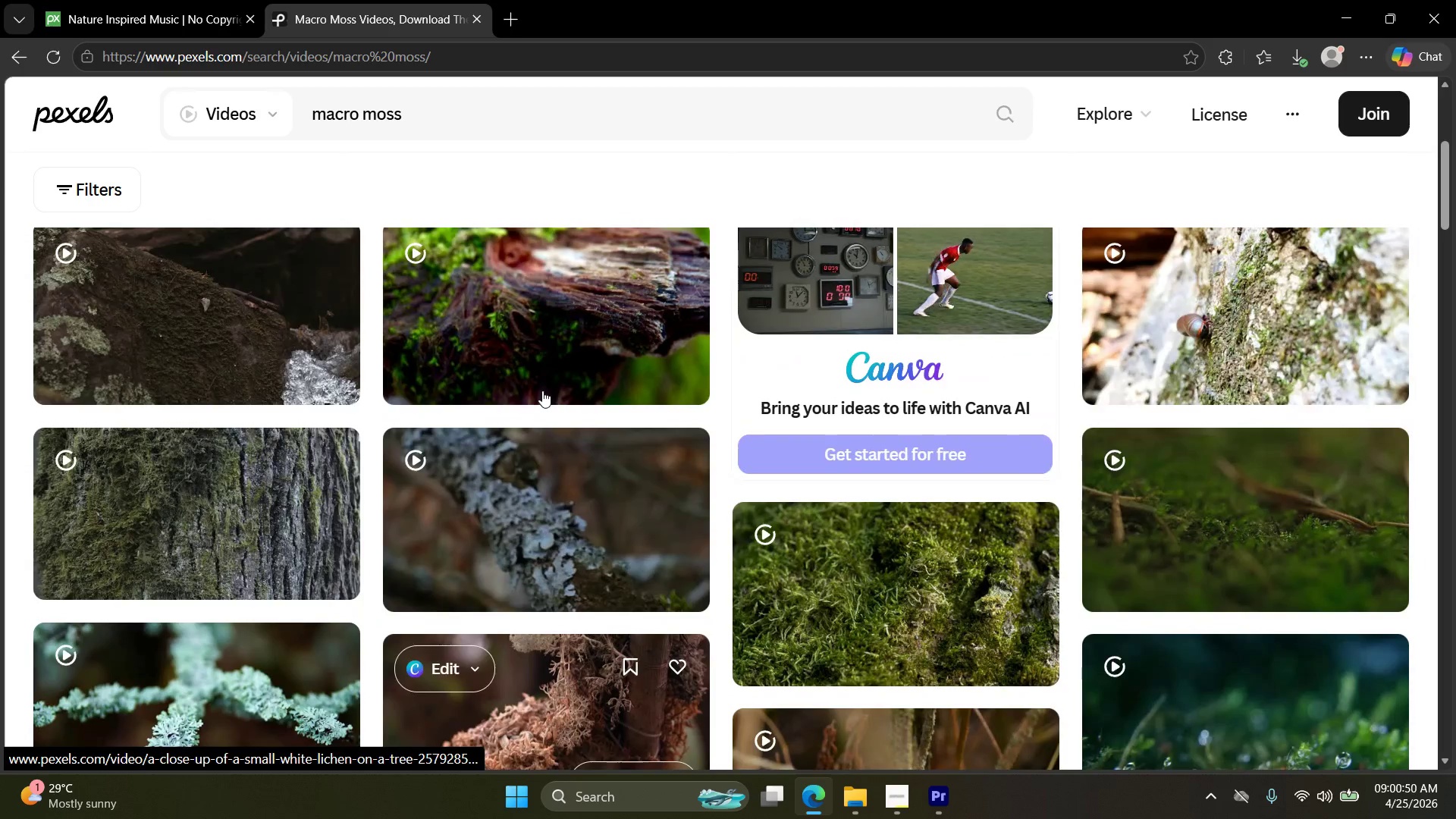 
scroll: coordinate [543, 394], scroll_direction: down, amount: 11.0
 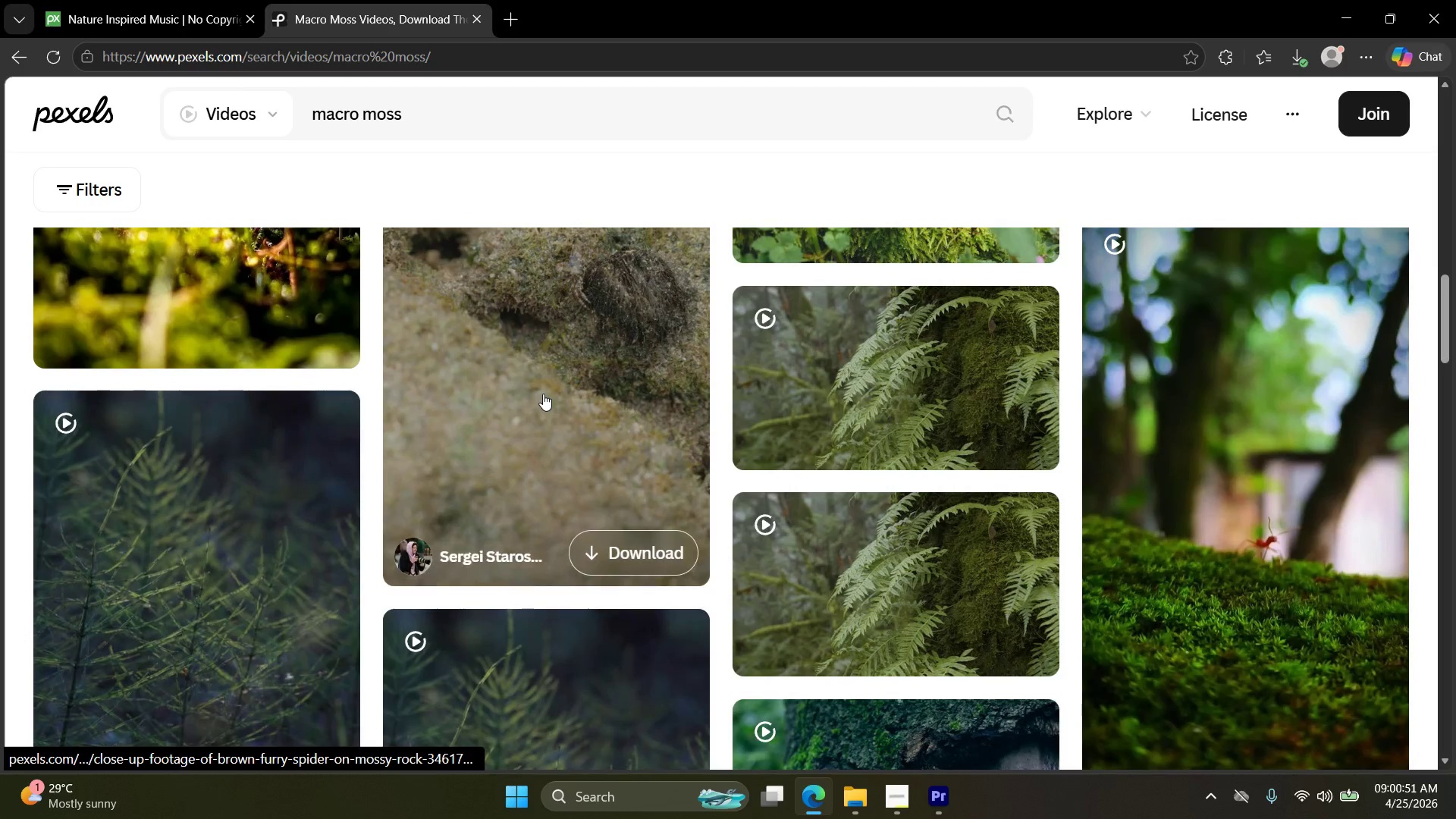 
scroll: coordinate [543, 394], scroll_direction: up, amount: 1.0
 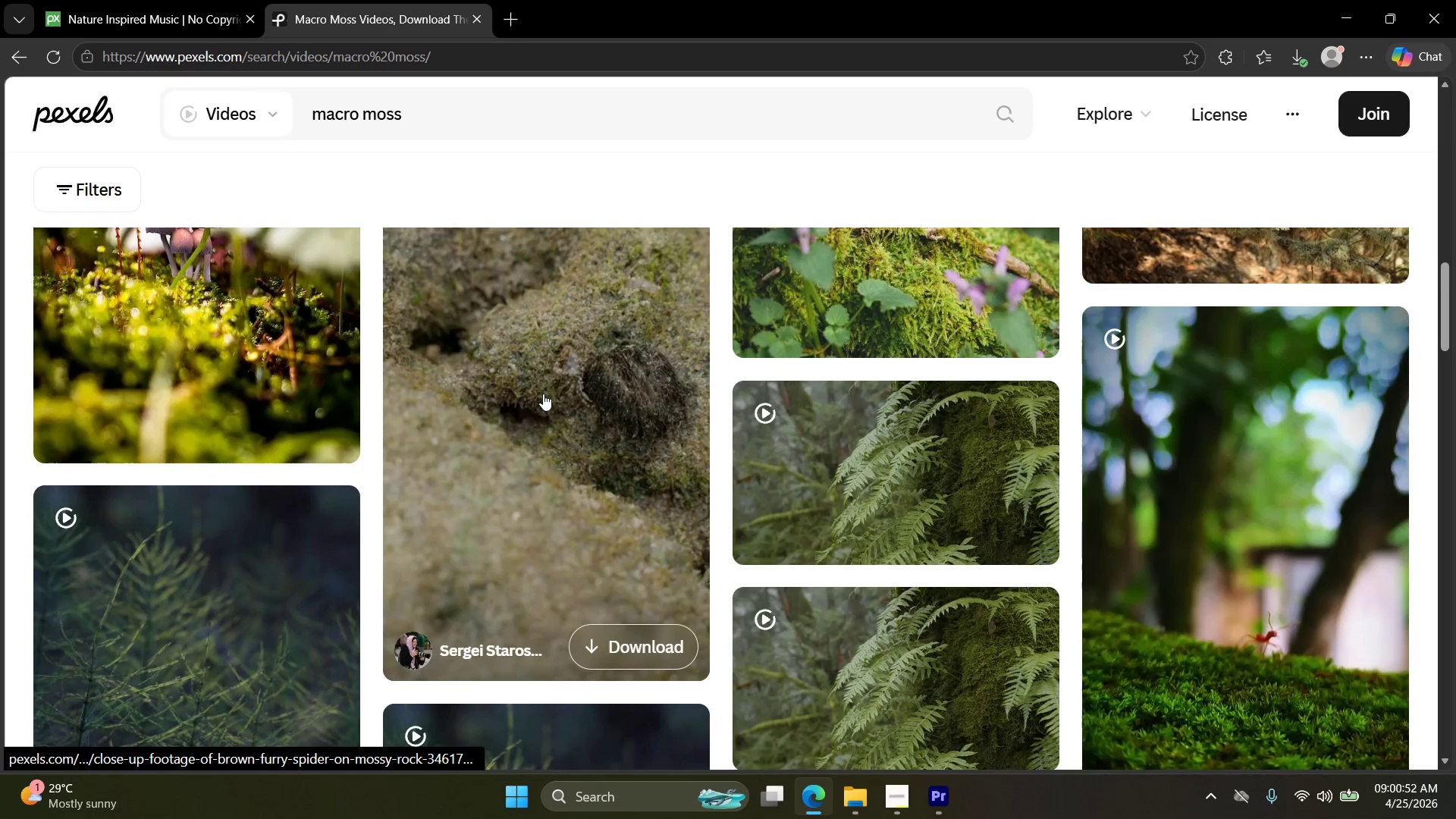 
scroll: coordinate [675, 372], scroll_direction: down, amount: 5.0
 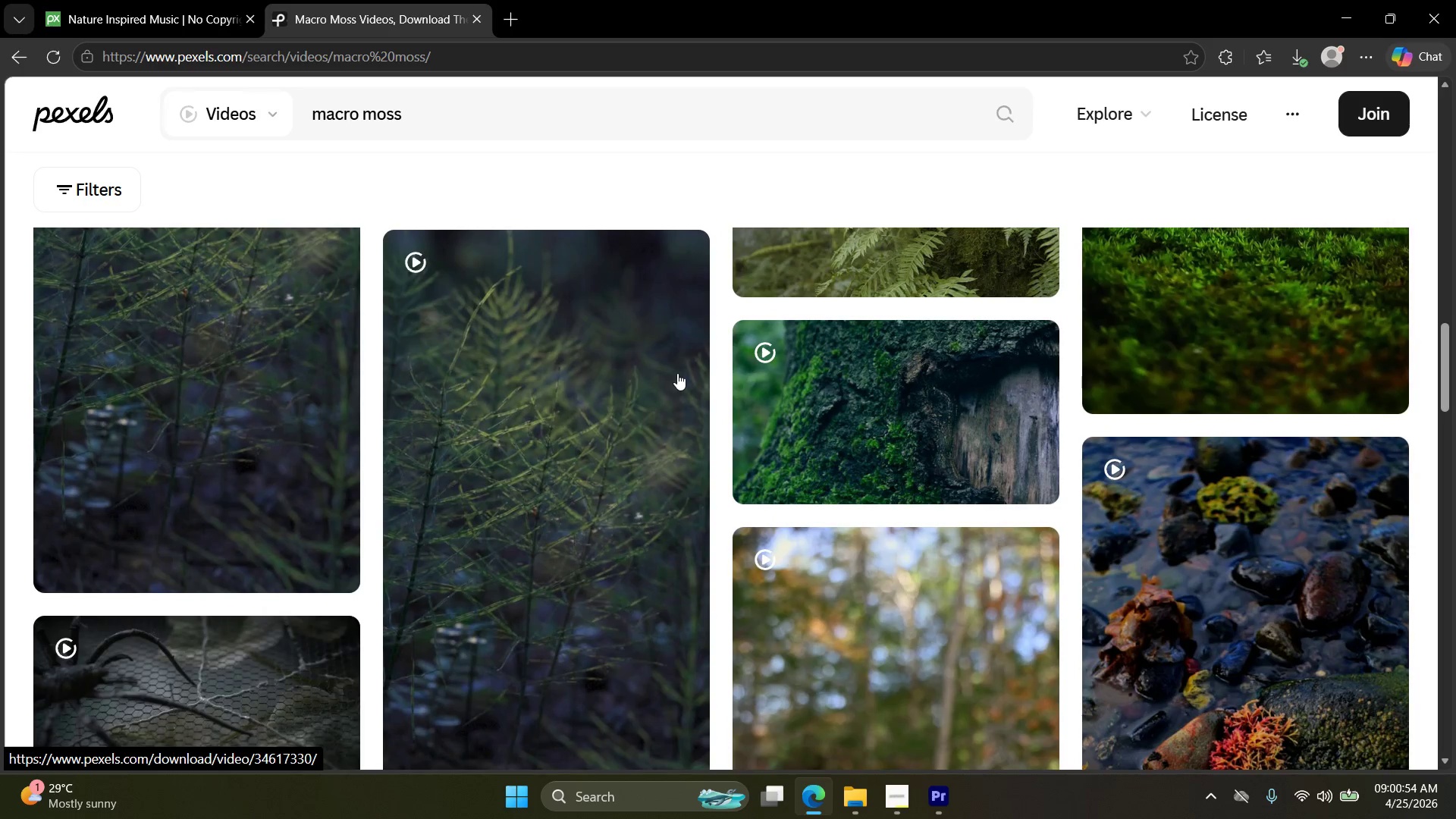 
scroll: coordinate [842, 422], scroll_direction: none, amount: 0.0
 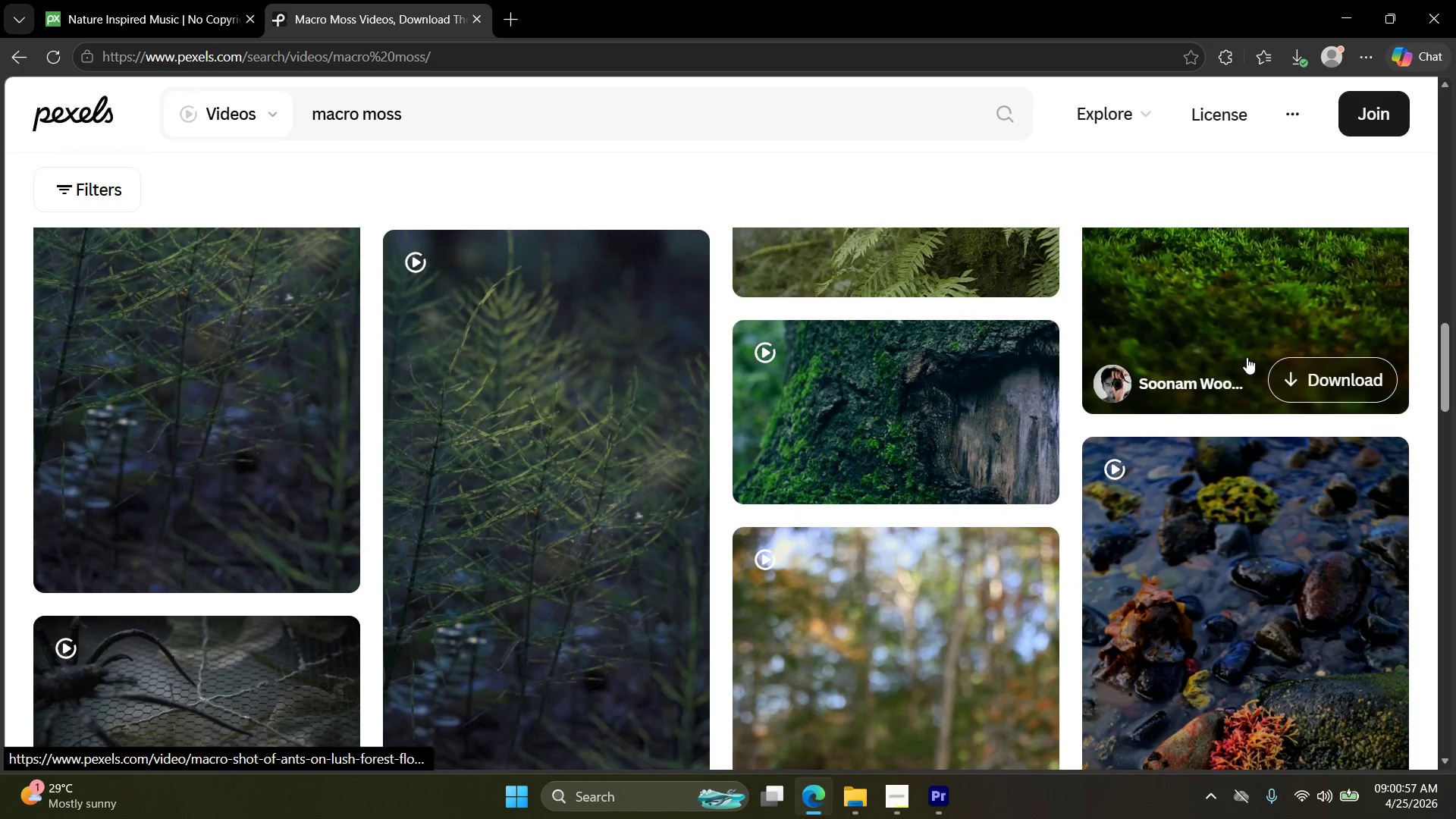 
left_click([1240, 309])
 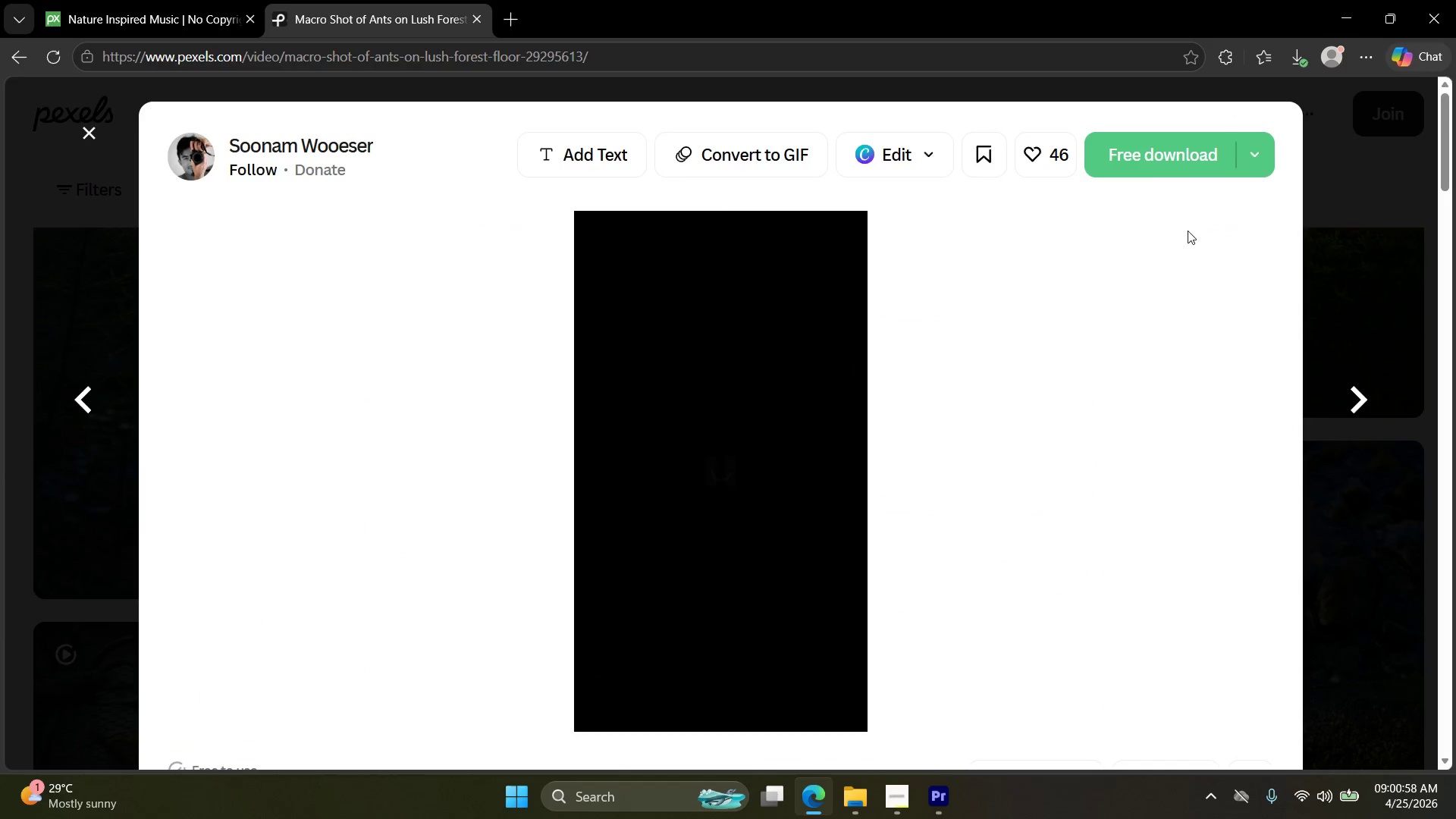 
left_click([1144, 155])
 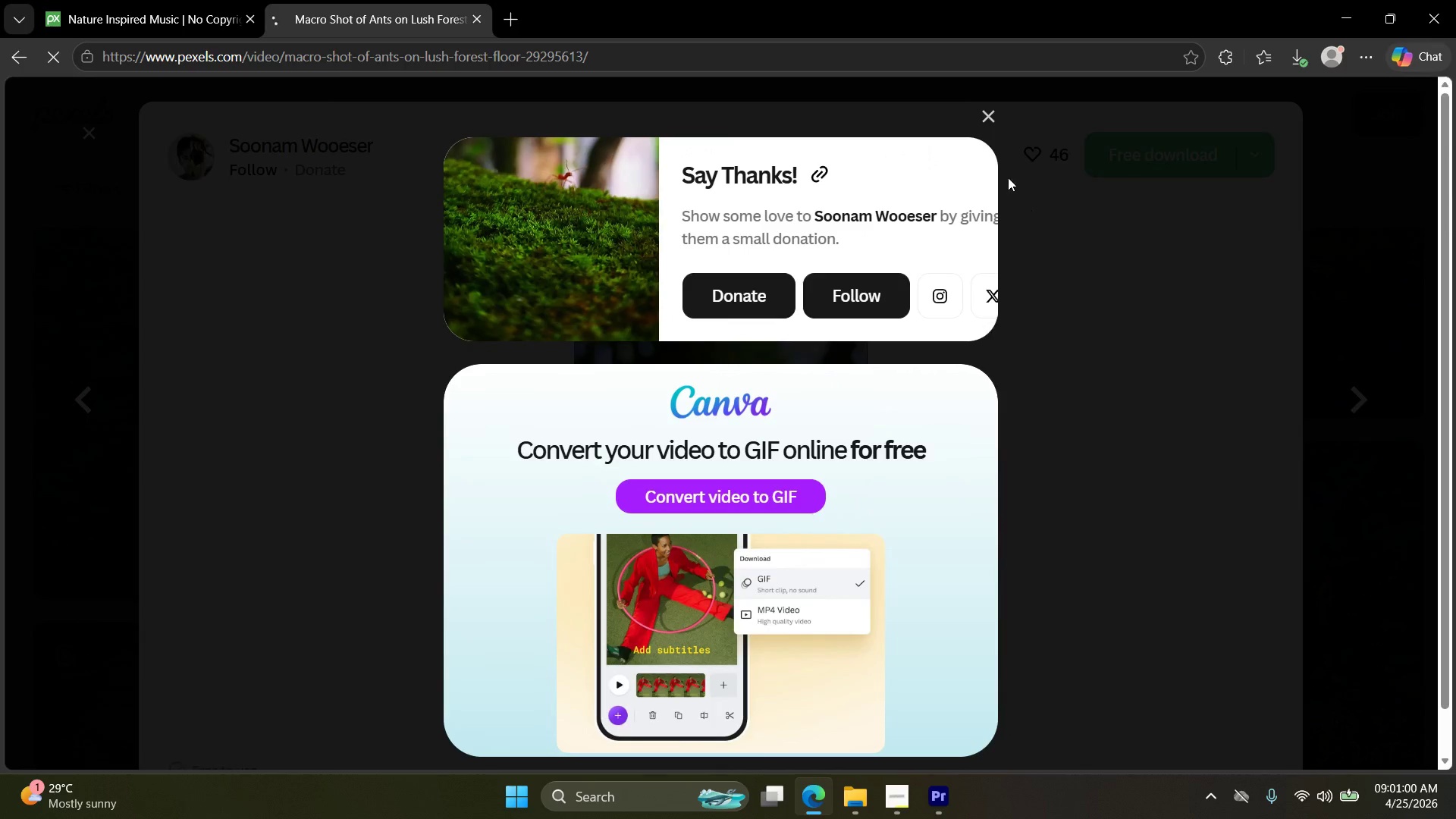 
left_click([988, 108])
 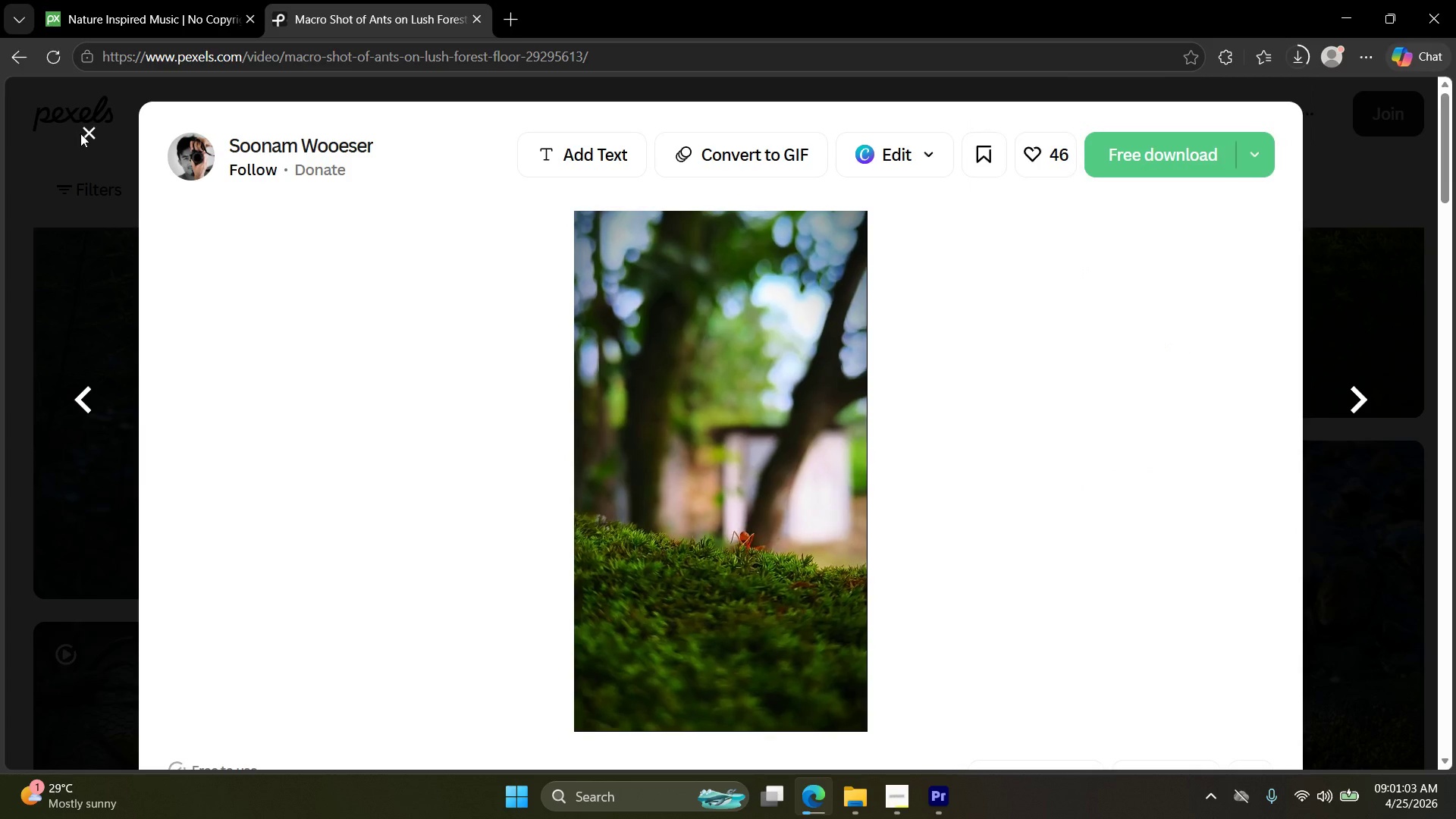 
scroll: coordinate [576, 405], scroll_direction: up, amount: 19.0
 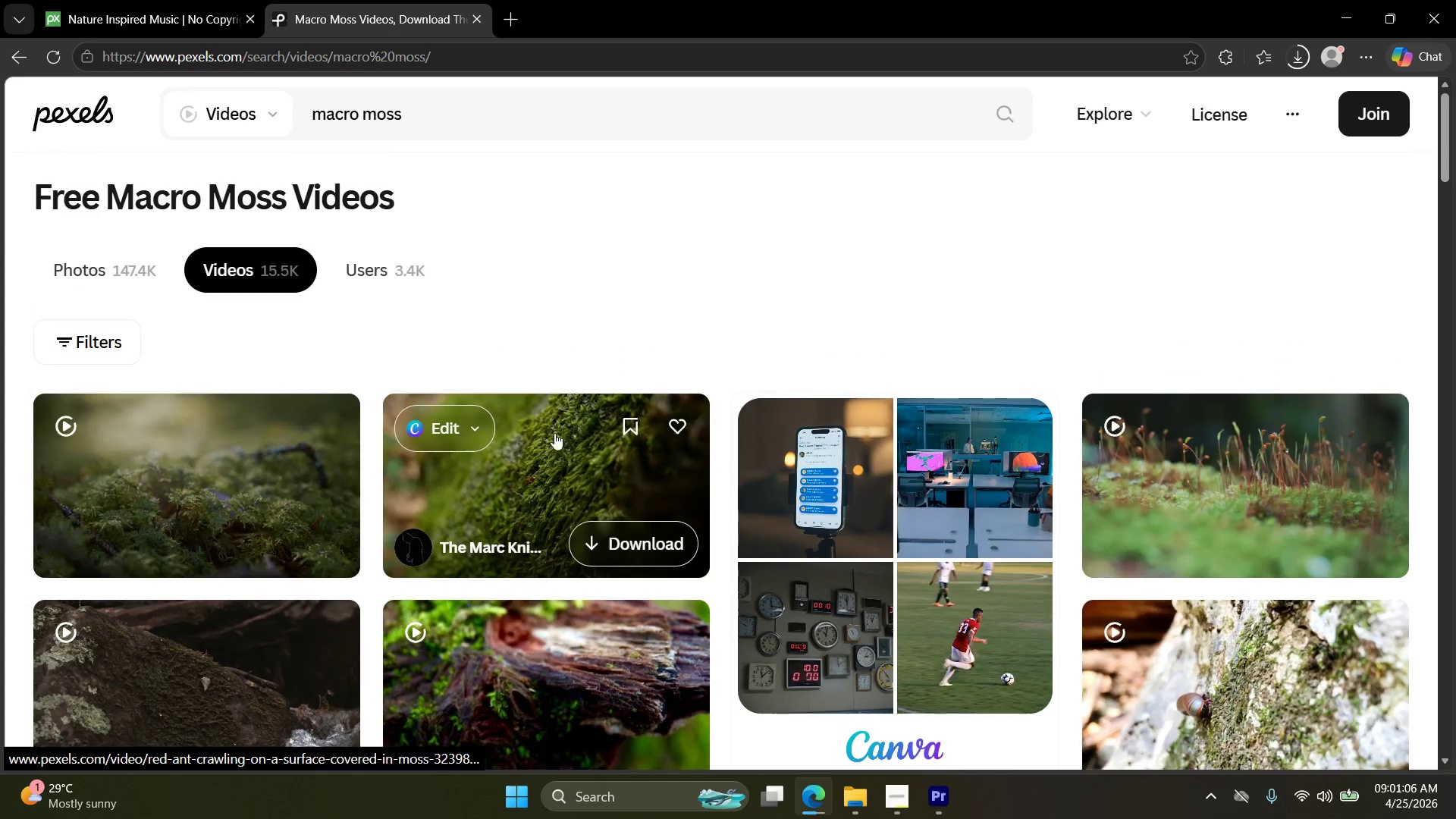 
left_click([527, 444])
 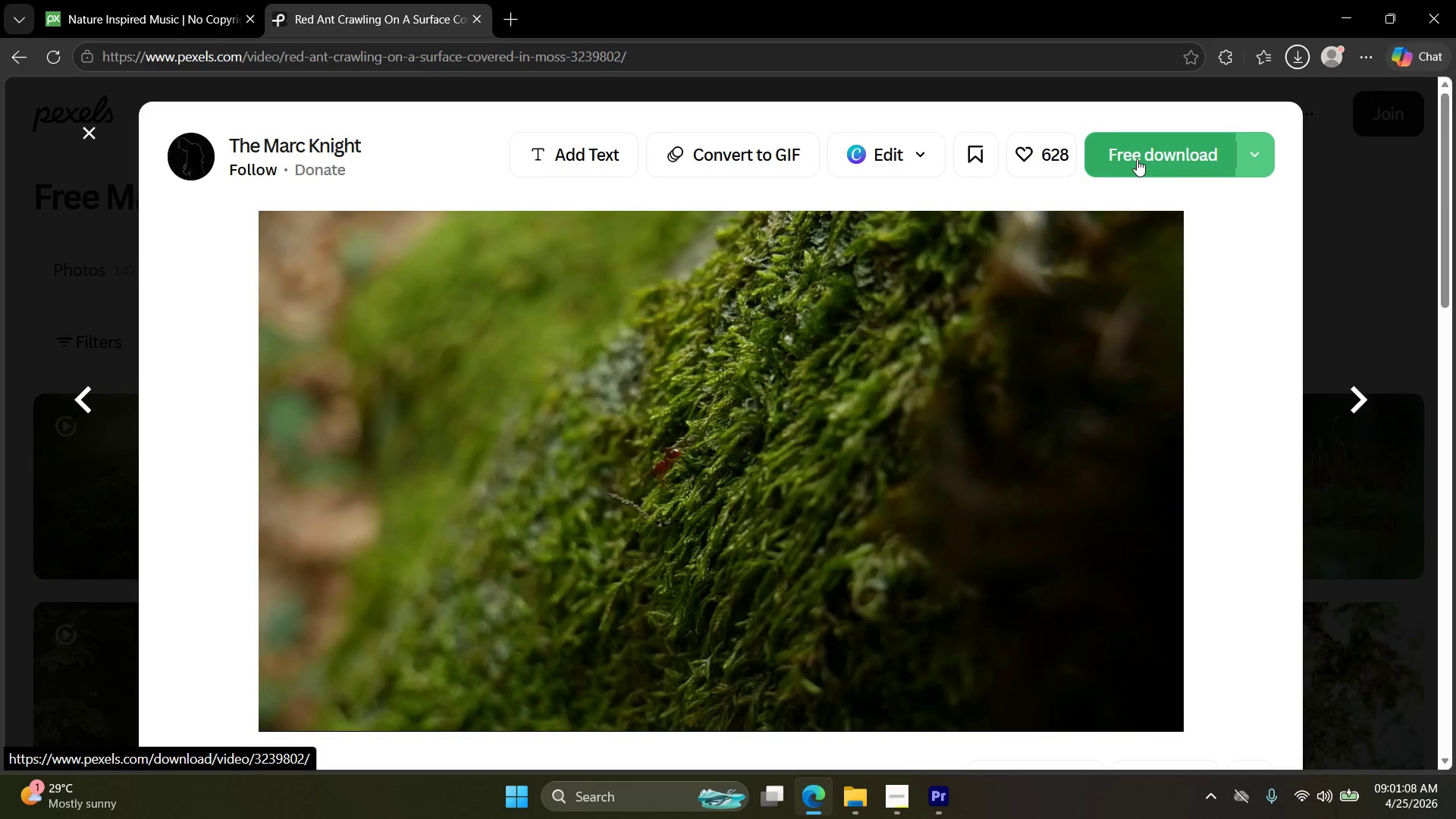 
left_click([1137, 159])
 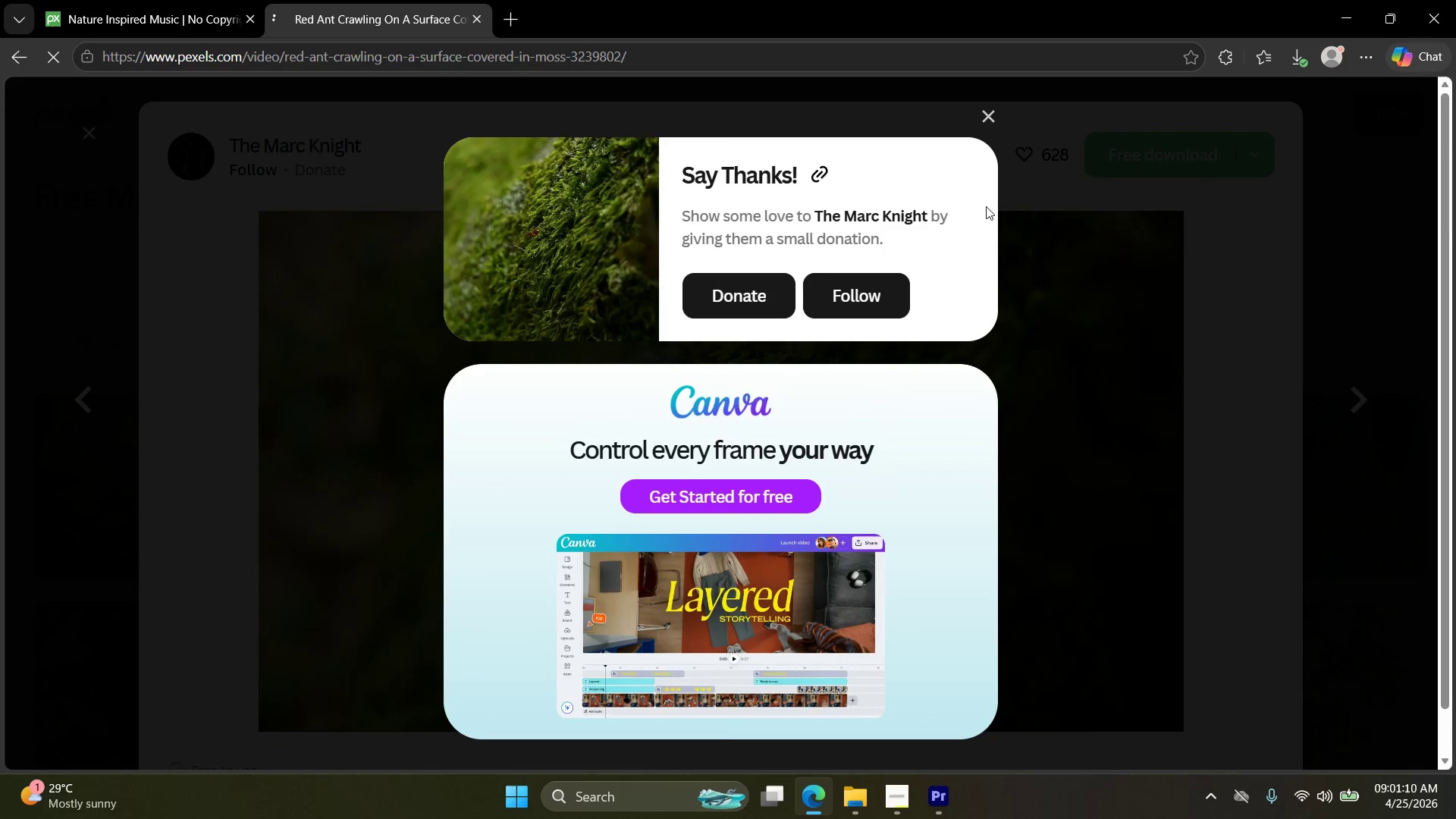 
left_click([987, 112])
 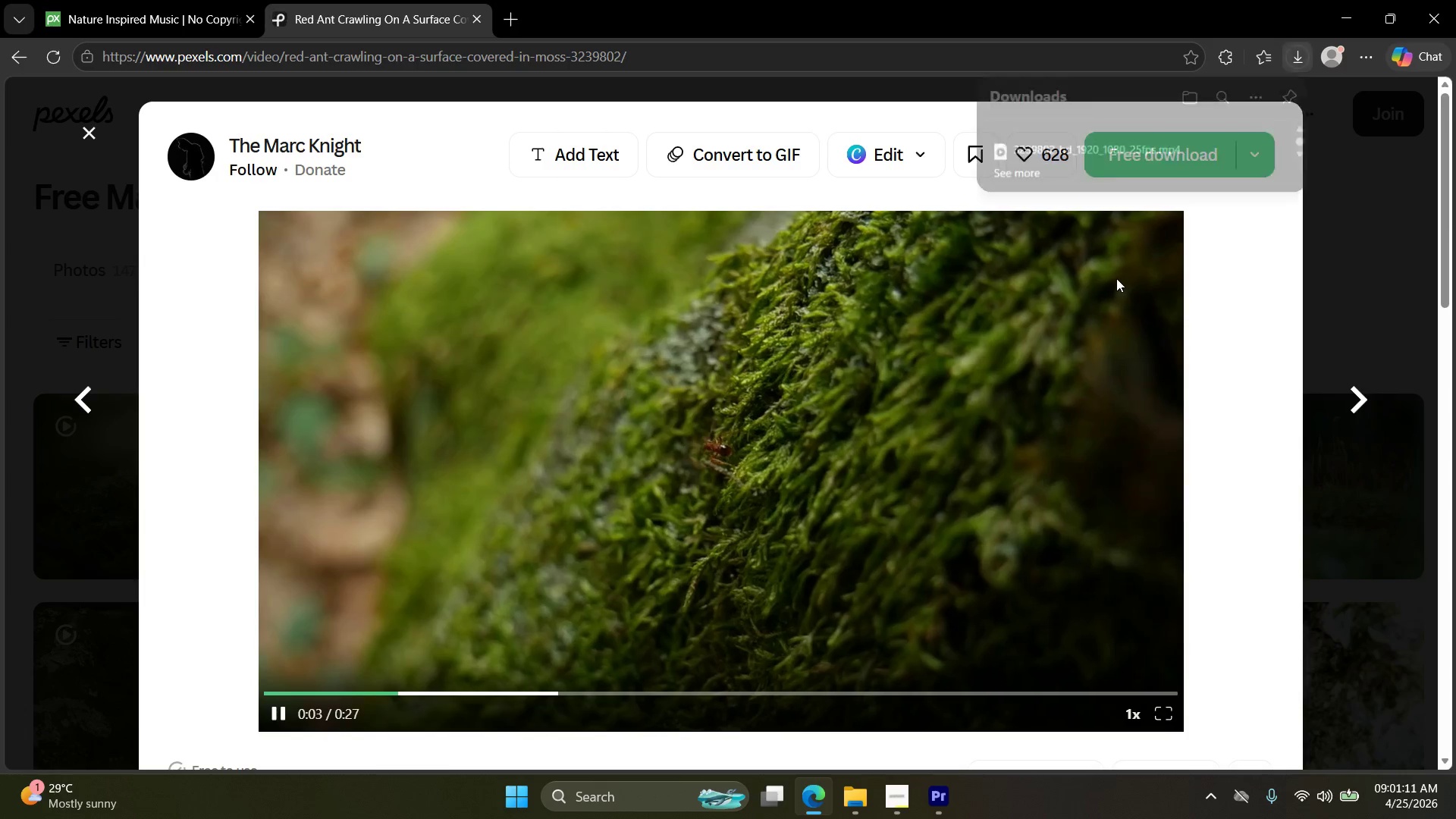 
key(Control+J)
 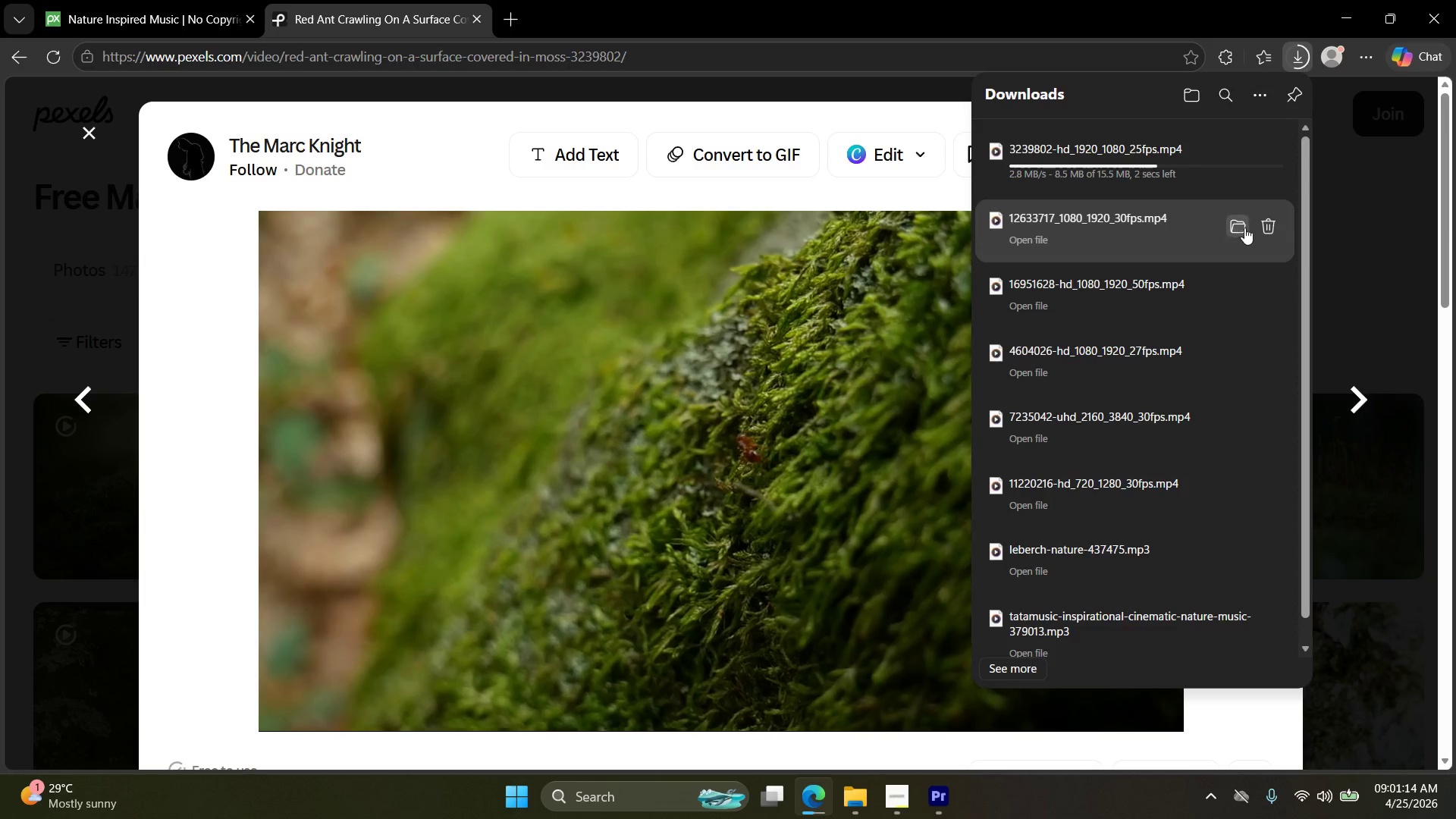 
left_click([1270, 226])
 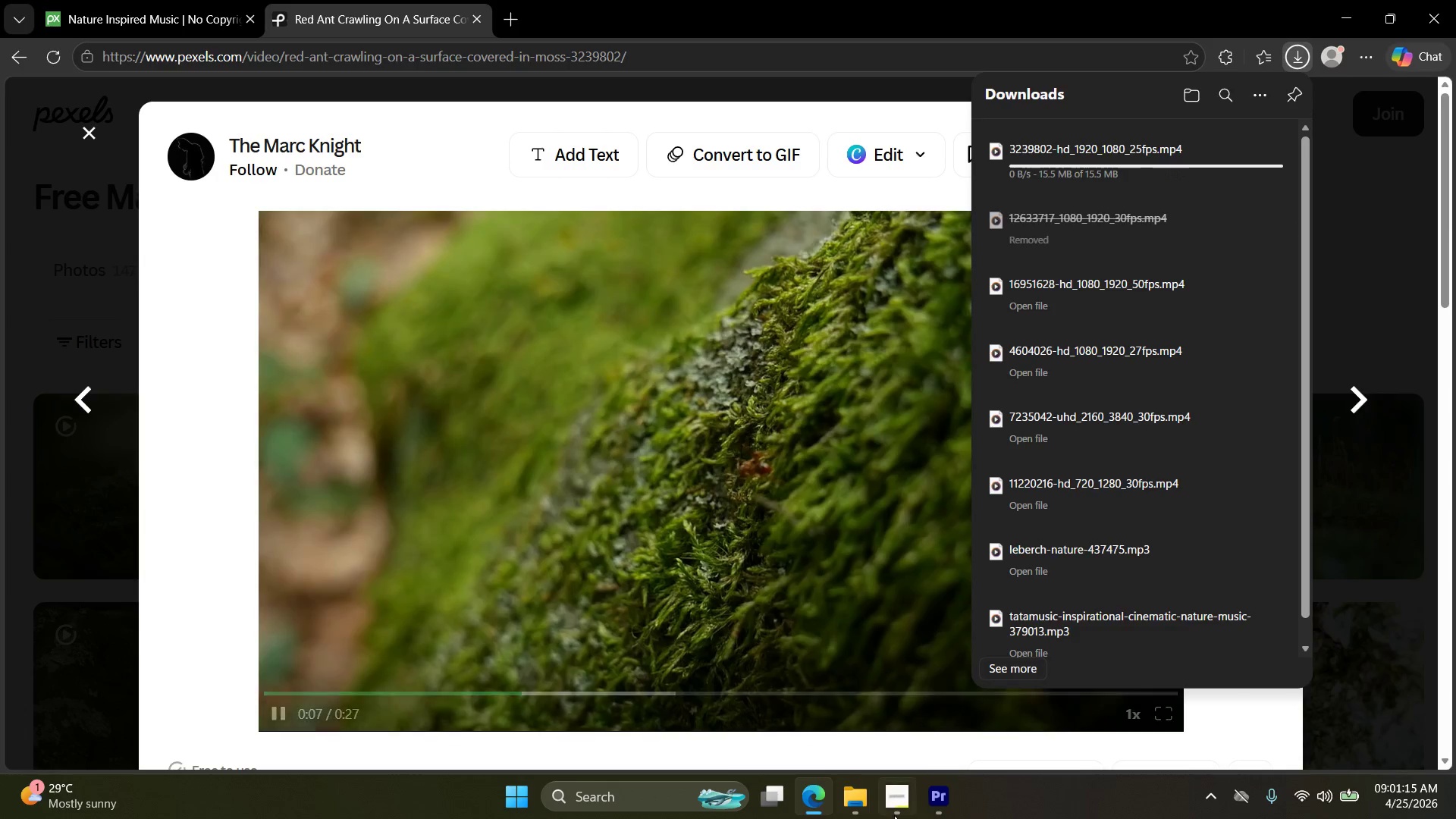 
left_click([903, 804])
 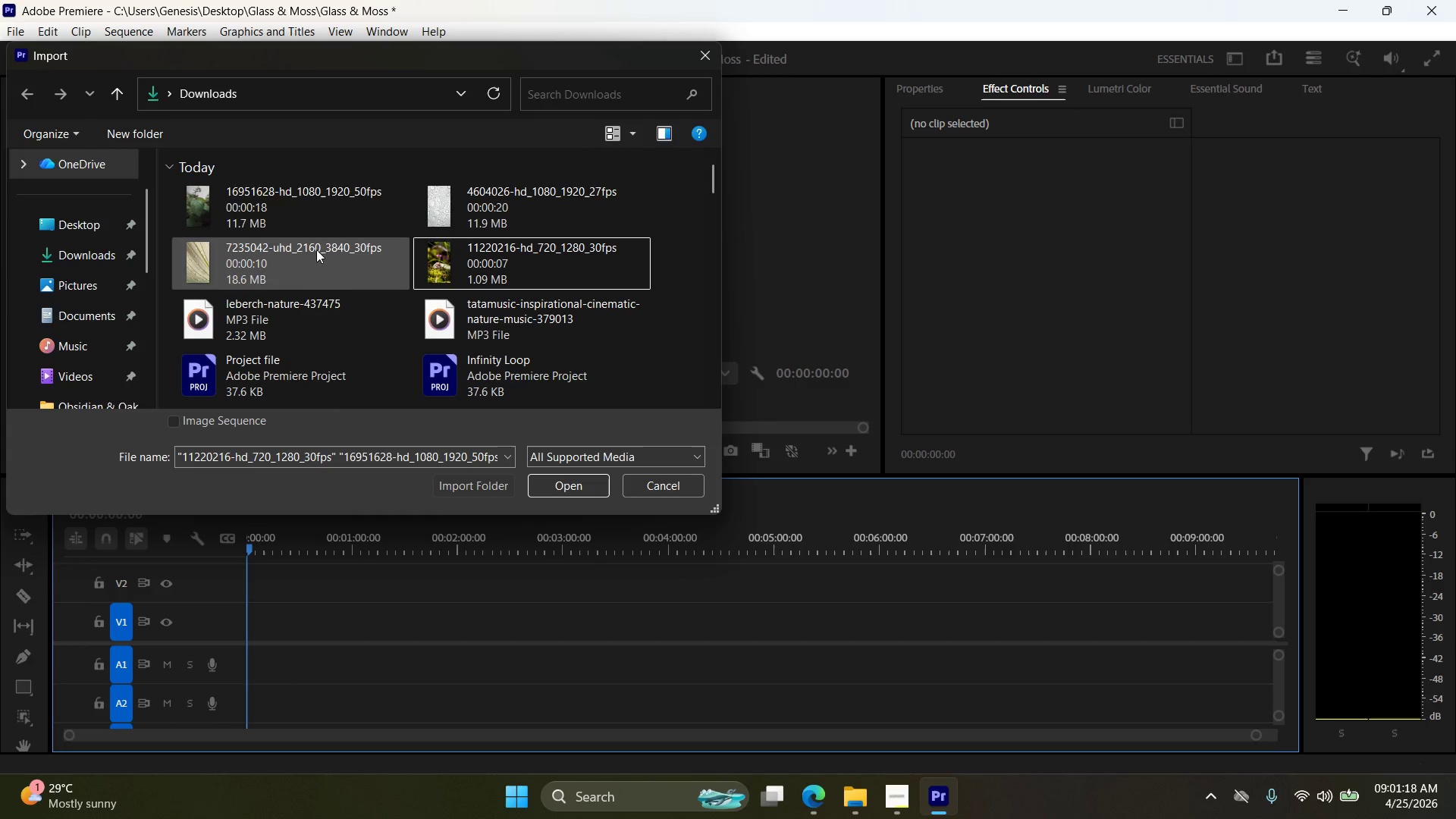 
left_click([80, 256])
 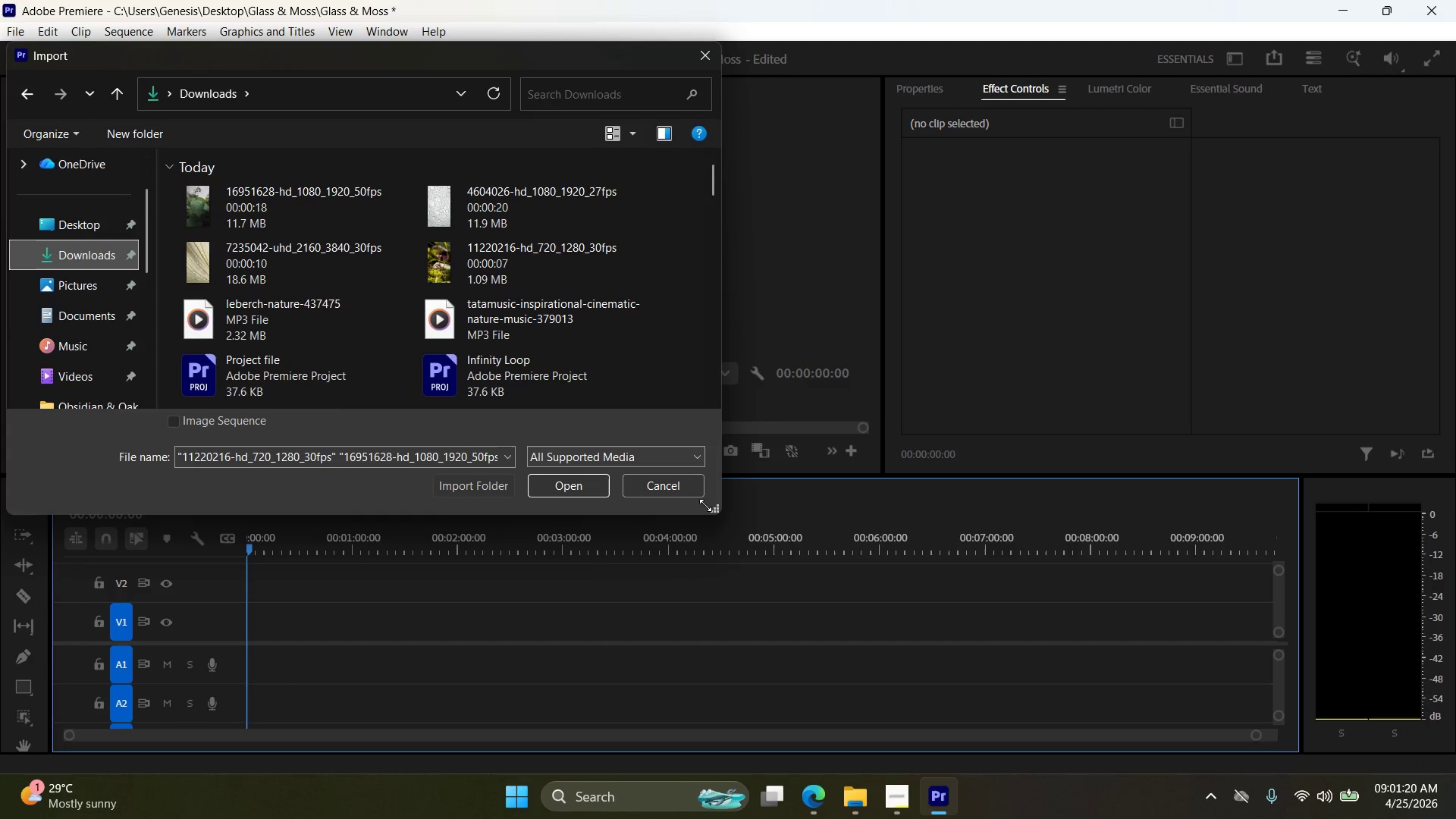 
double_click([695, 490])
 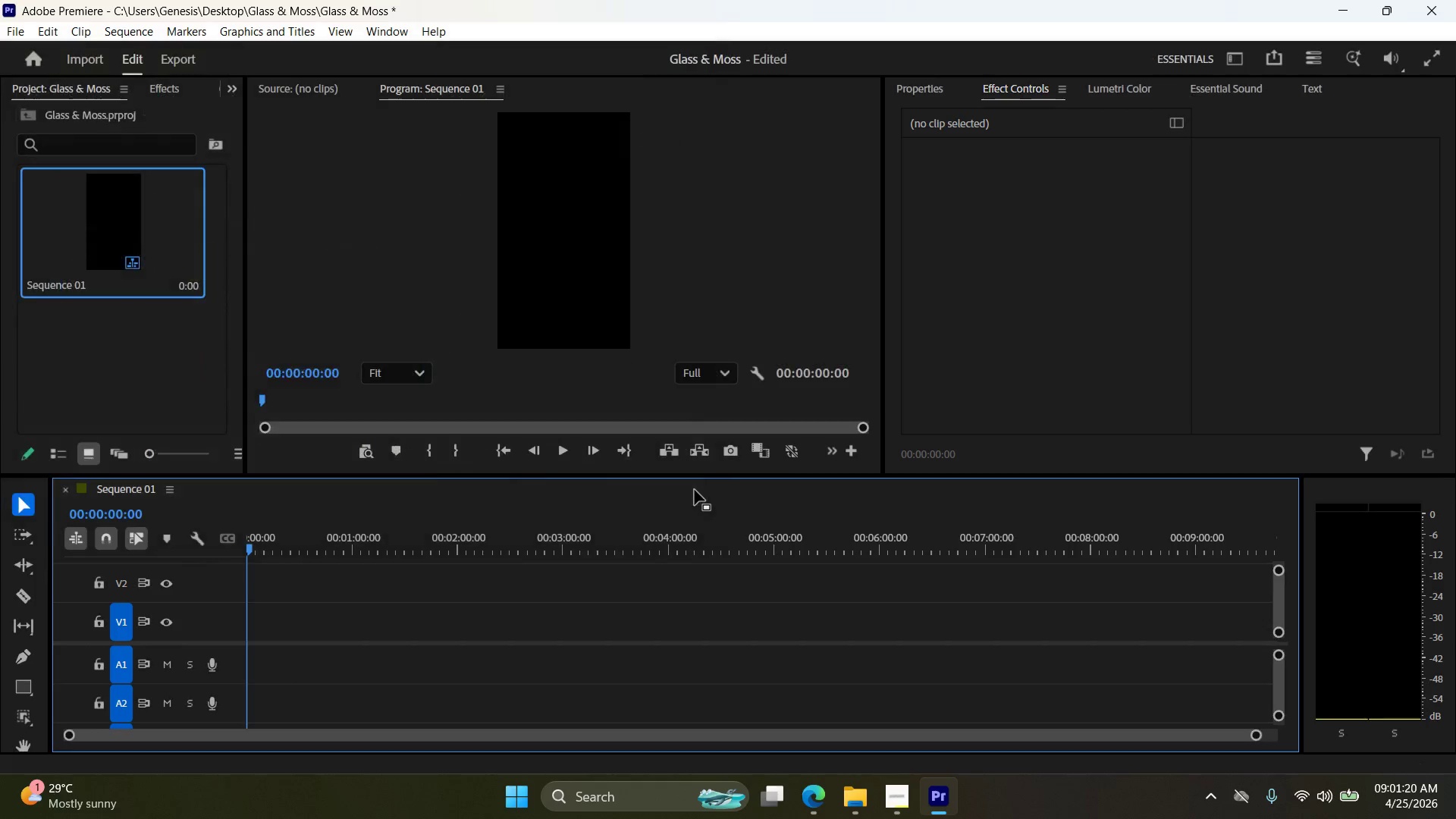 
key(Control+I)
 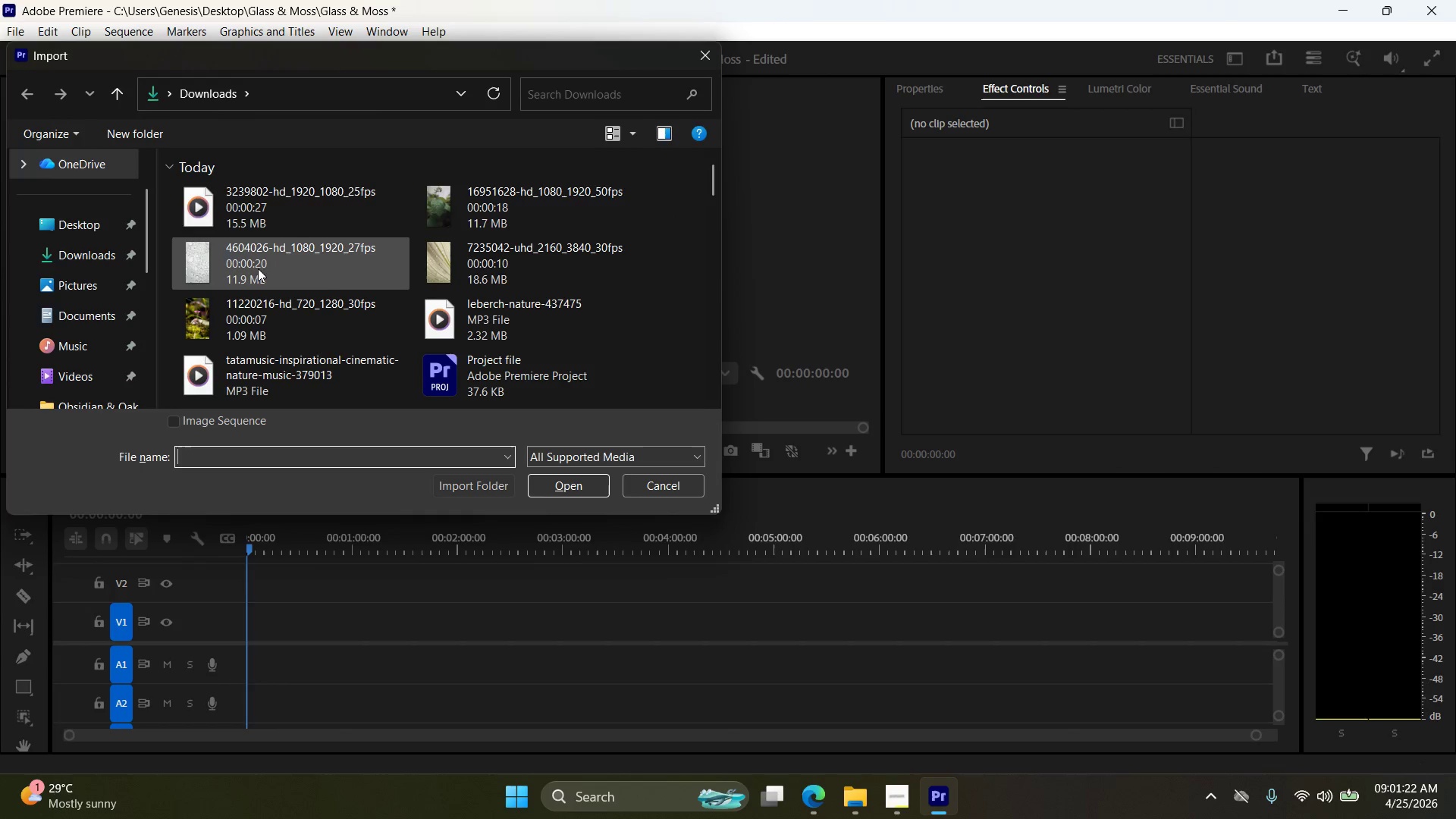 
left_click([245, 208])
 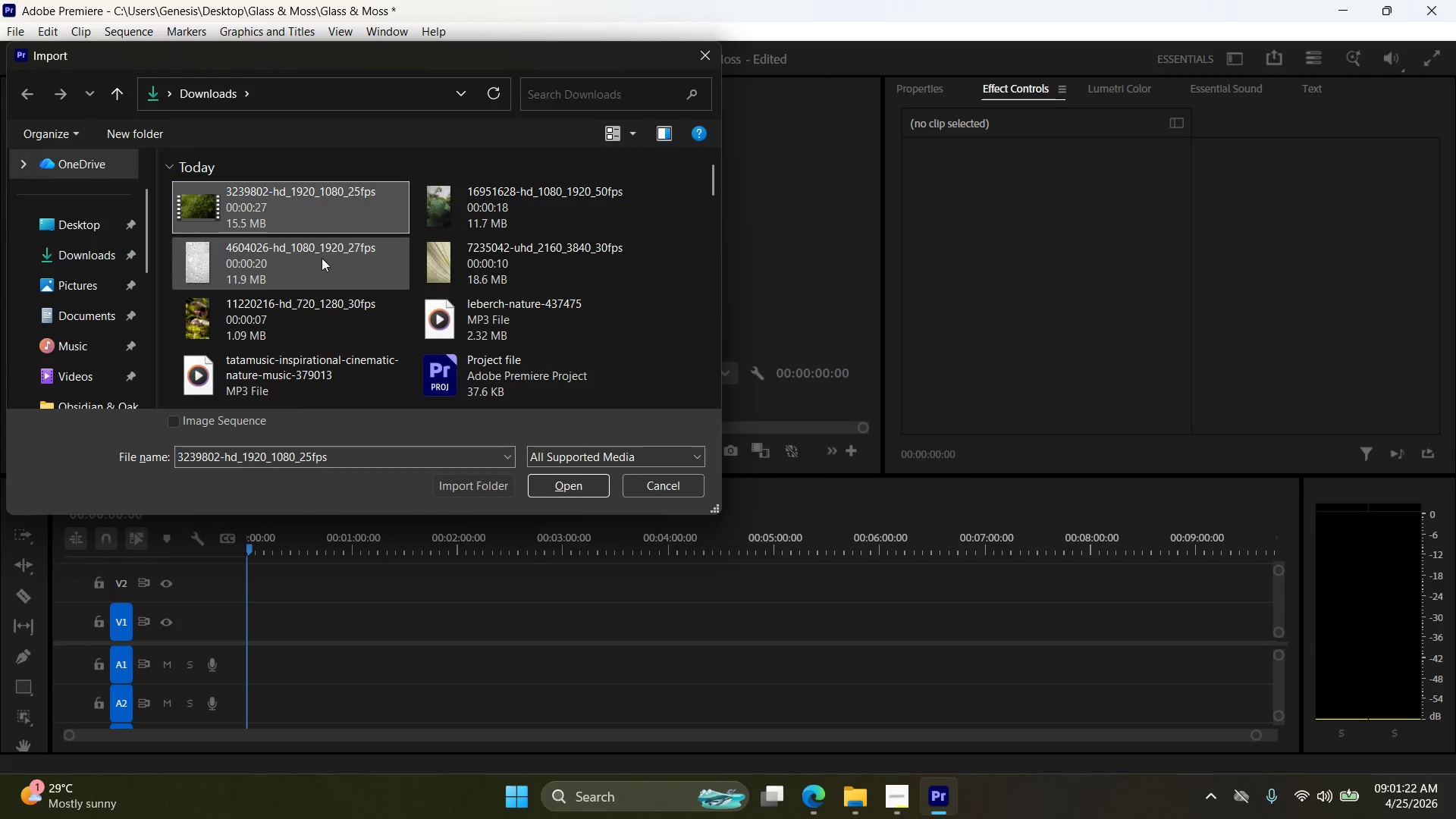 
hold_key(key=ShiftLeft, duration=1.11)
left_click([291, 307])
 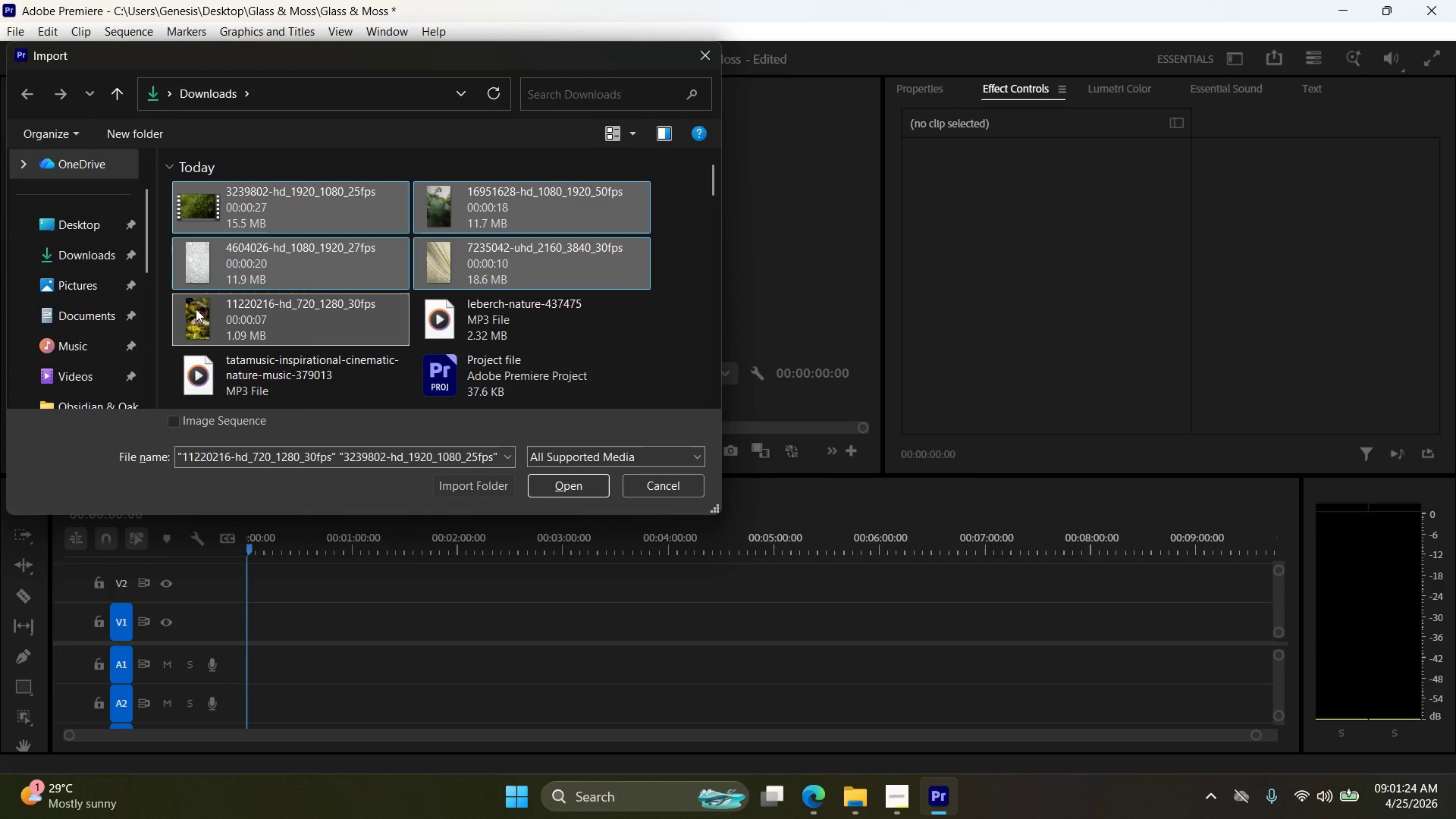 
left_click_drag(start_coordinate=[196, 309], to_coordinate=[291, 344])
 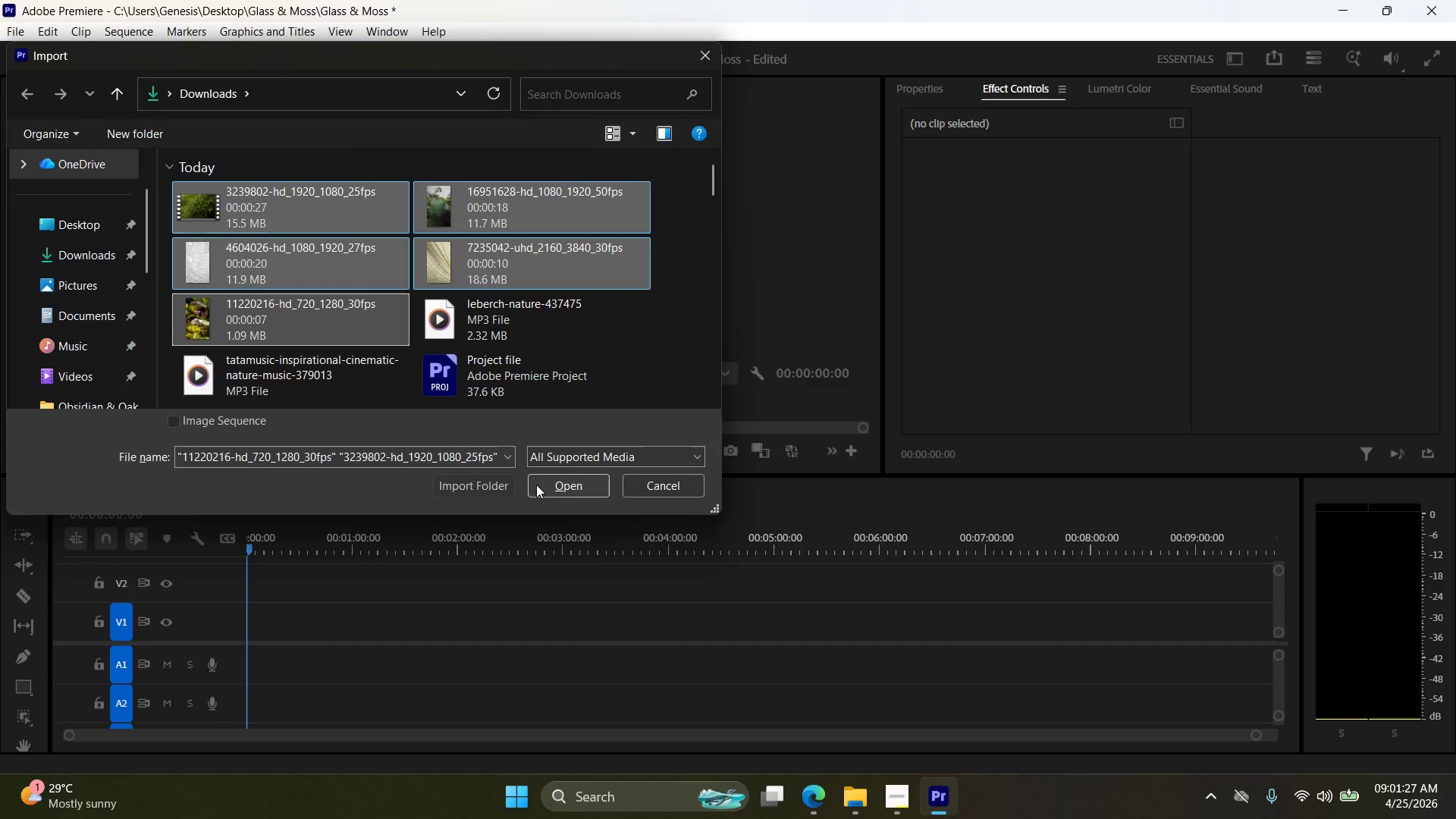 
left_click([564, 486])
 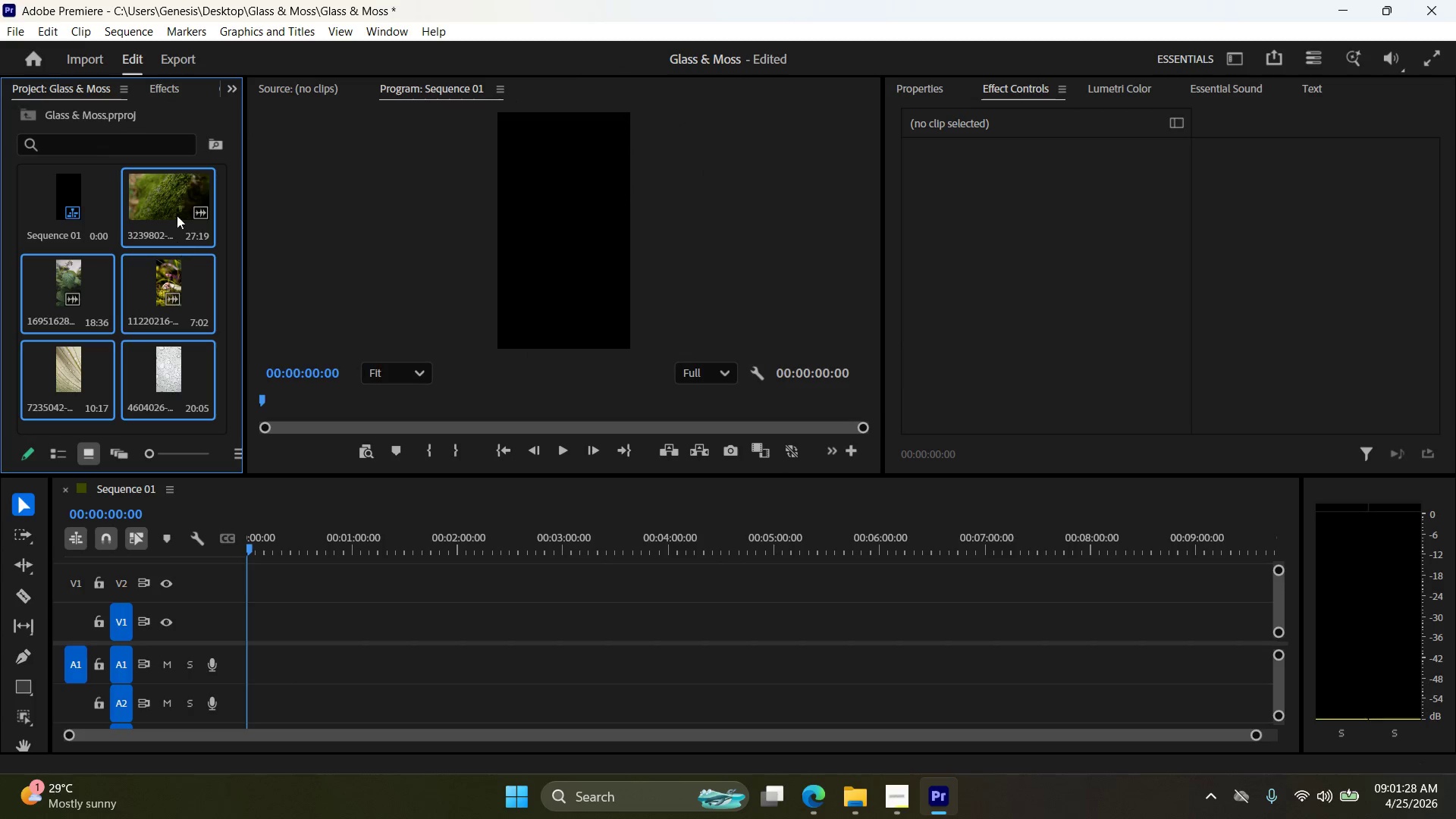 
left_click([183, 221])
 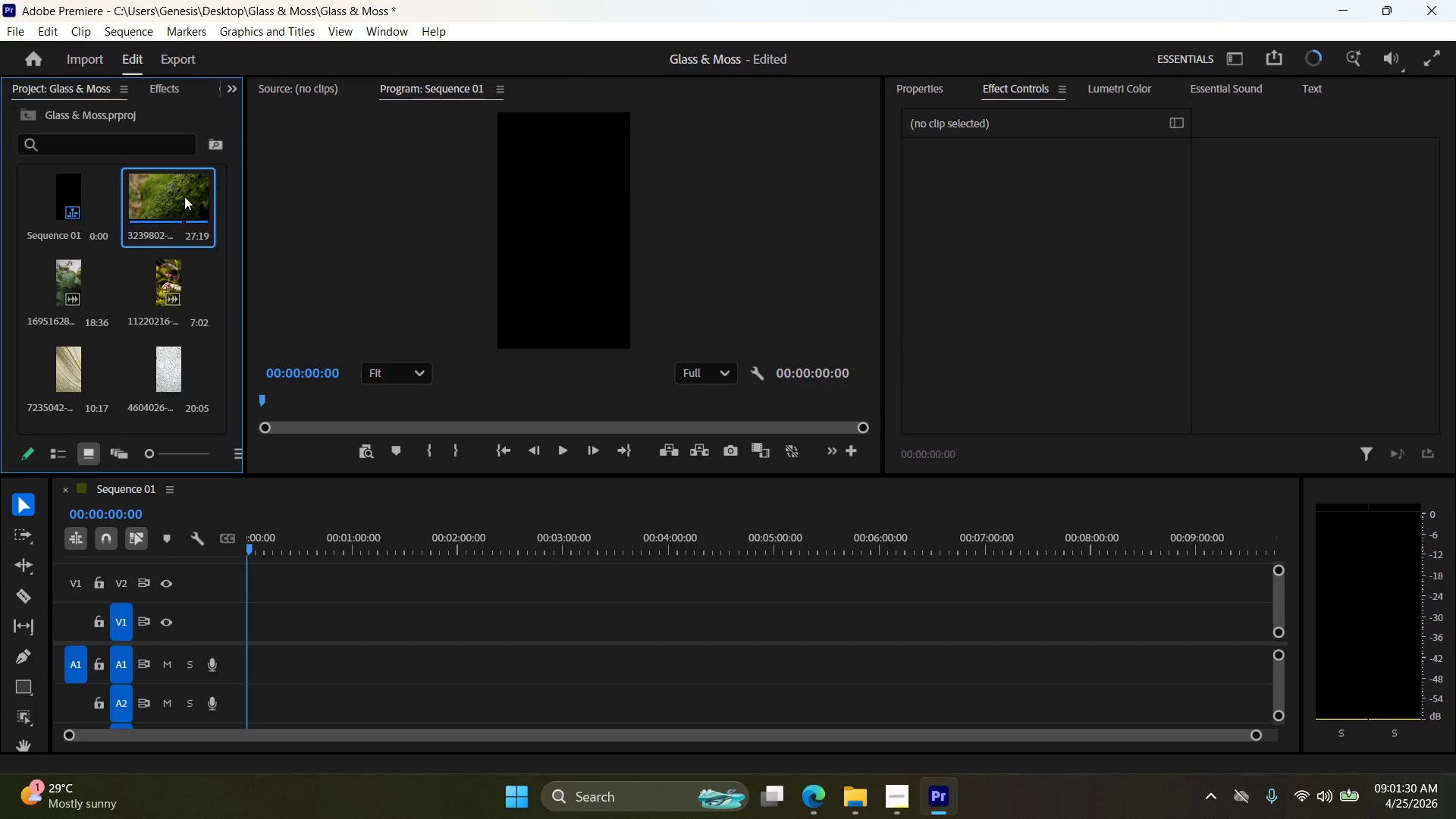 
right_click([184, 196])
 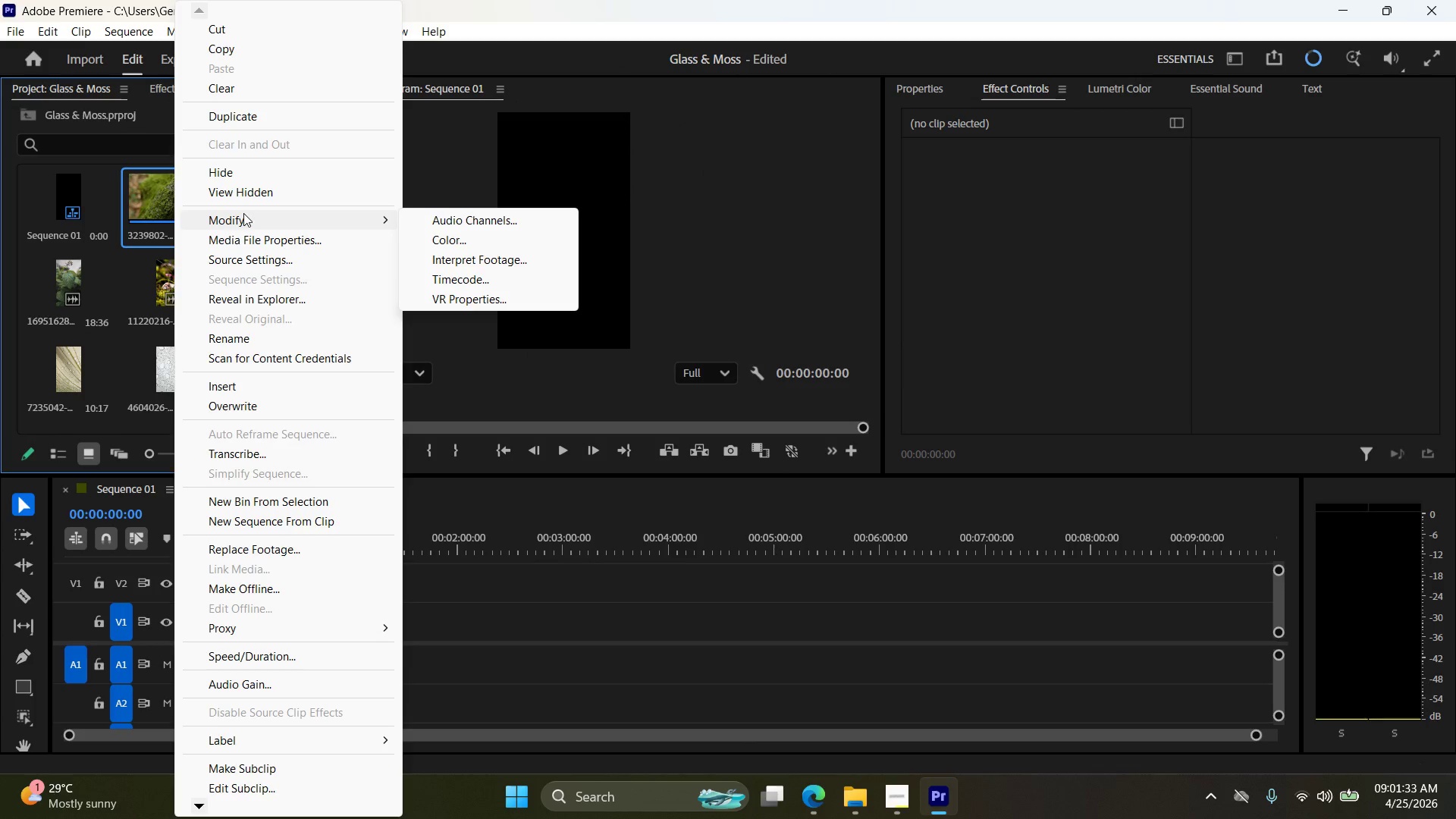 
left_click([507, 215])
 